 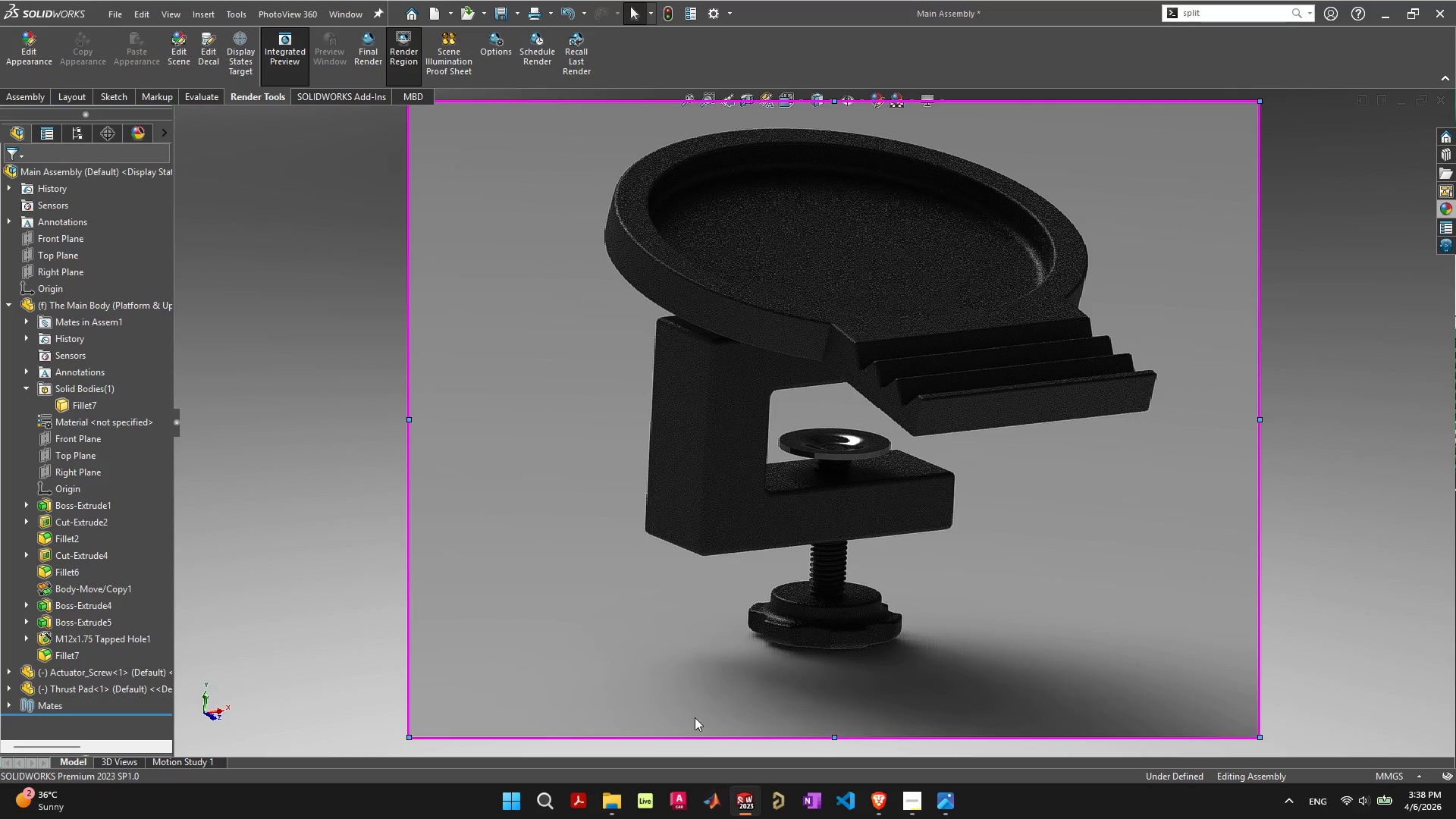 
left_click([407, 65])
 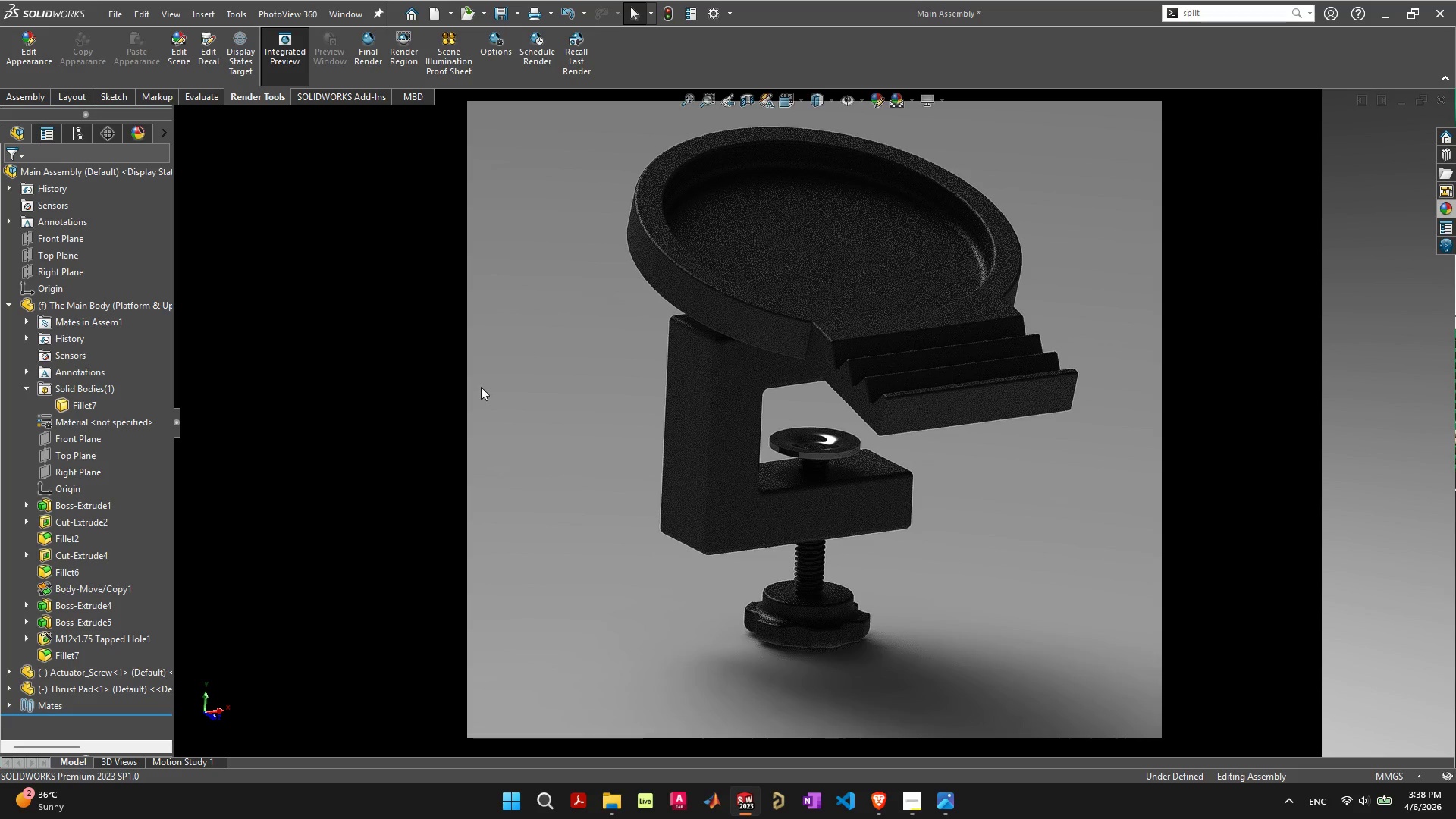 
left_click([395, 375])
 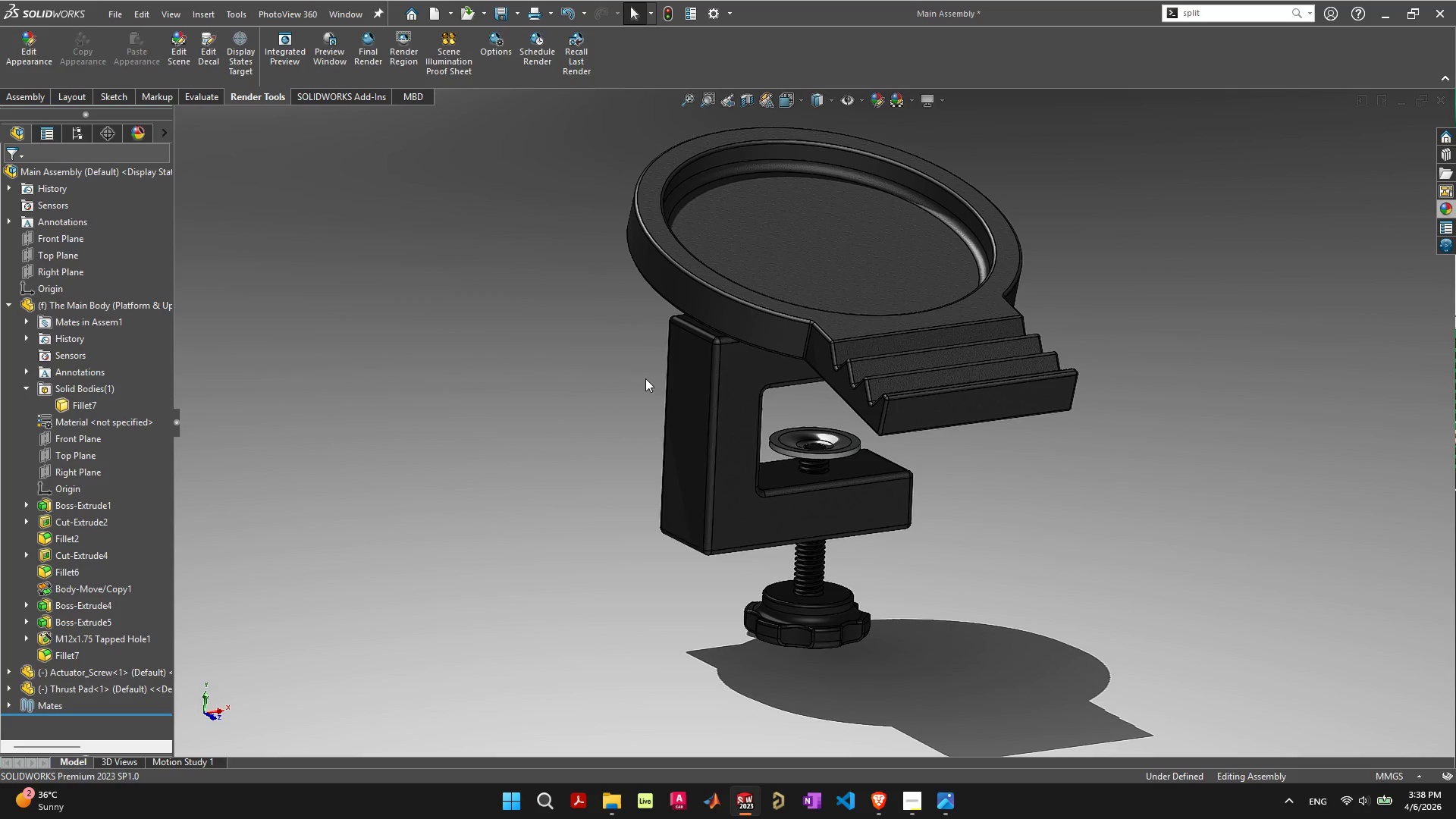 
scroll: coordinate [874, 395], scroll_direction: down, amount: 16.0
 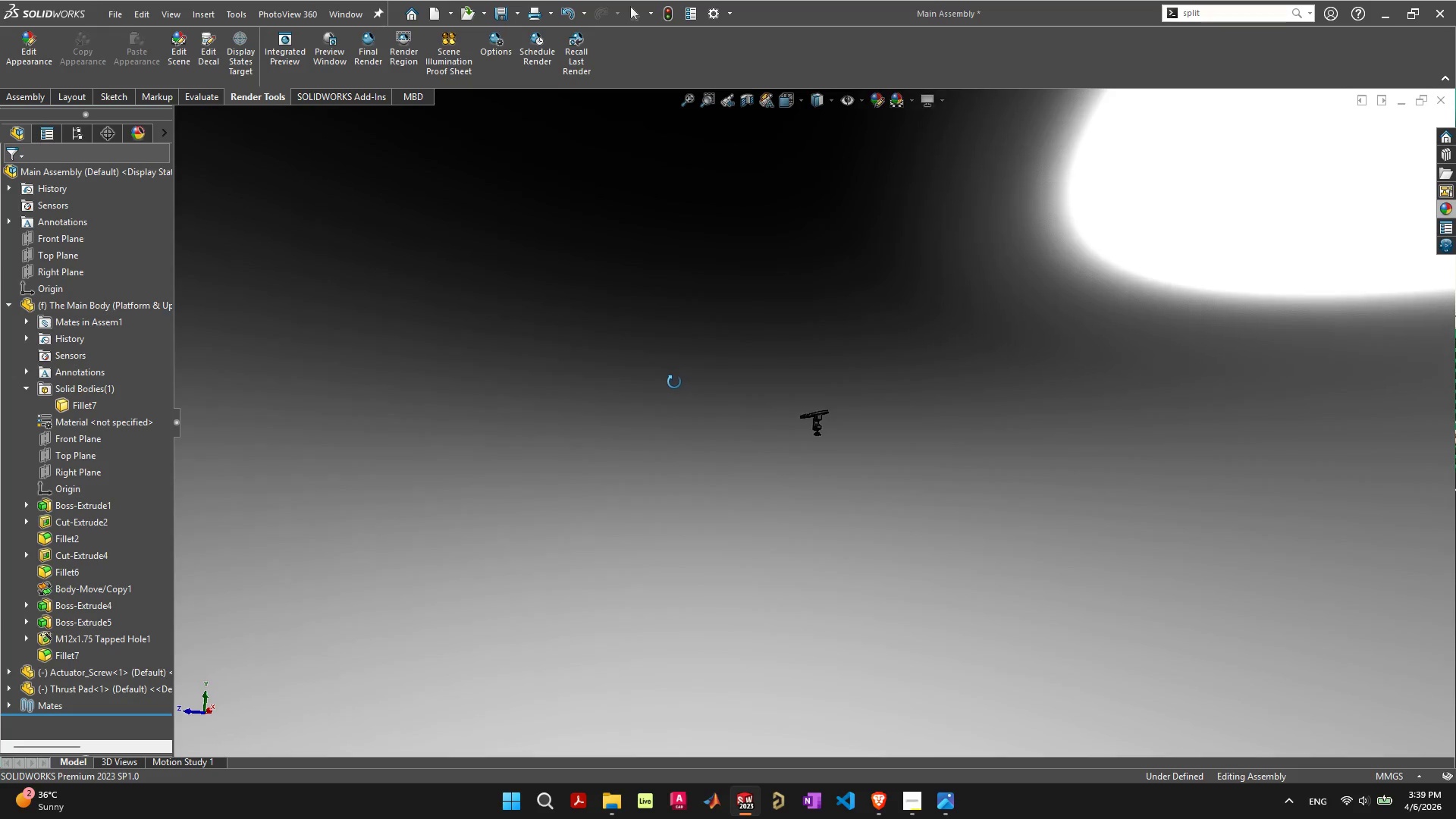 
scroll: coordinate [785, 419], scroll_direction: up, amount: 13.0
 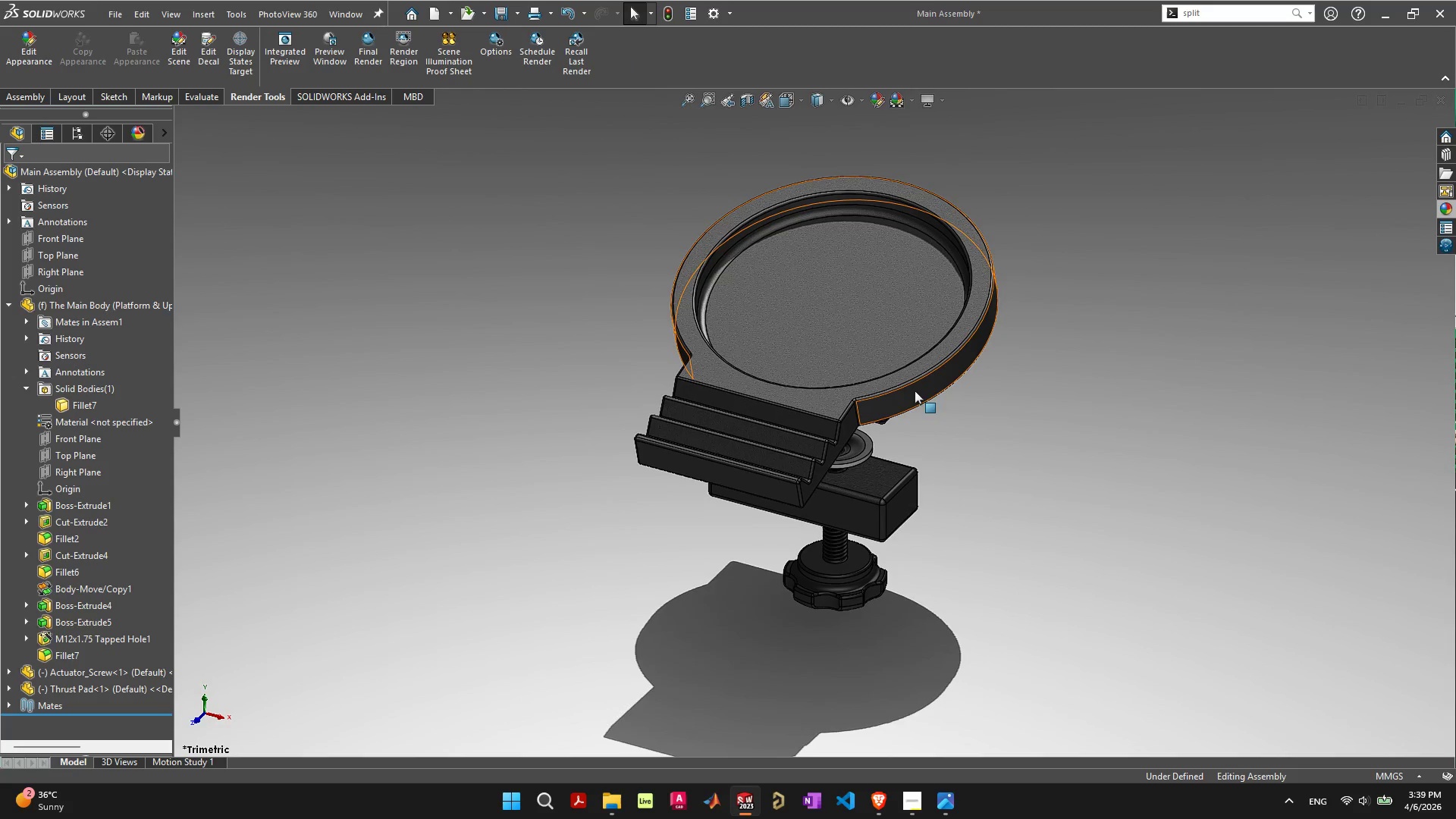 
scroll: coordinate [1015, 542], scroll_direction: none, amount: 0.0
 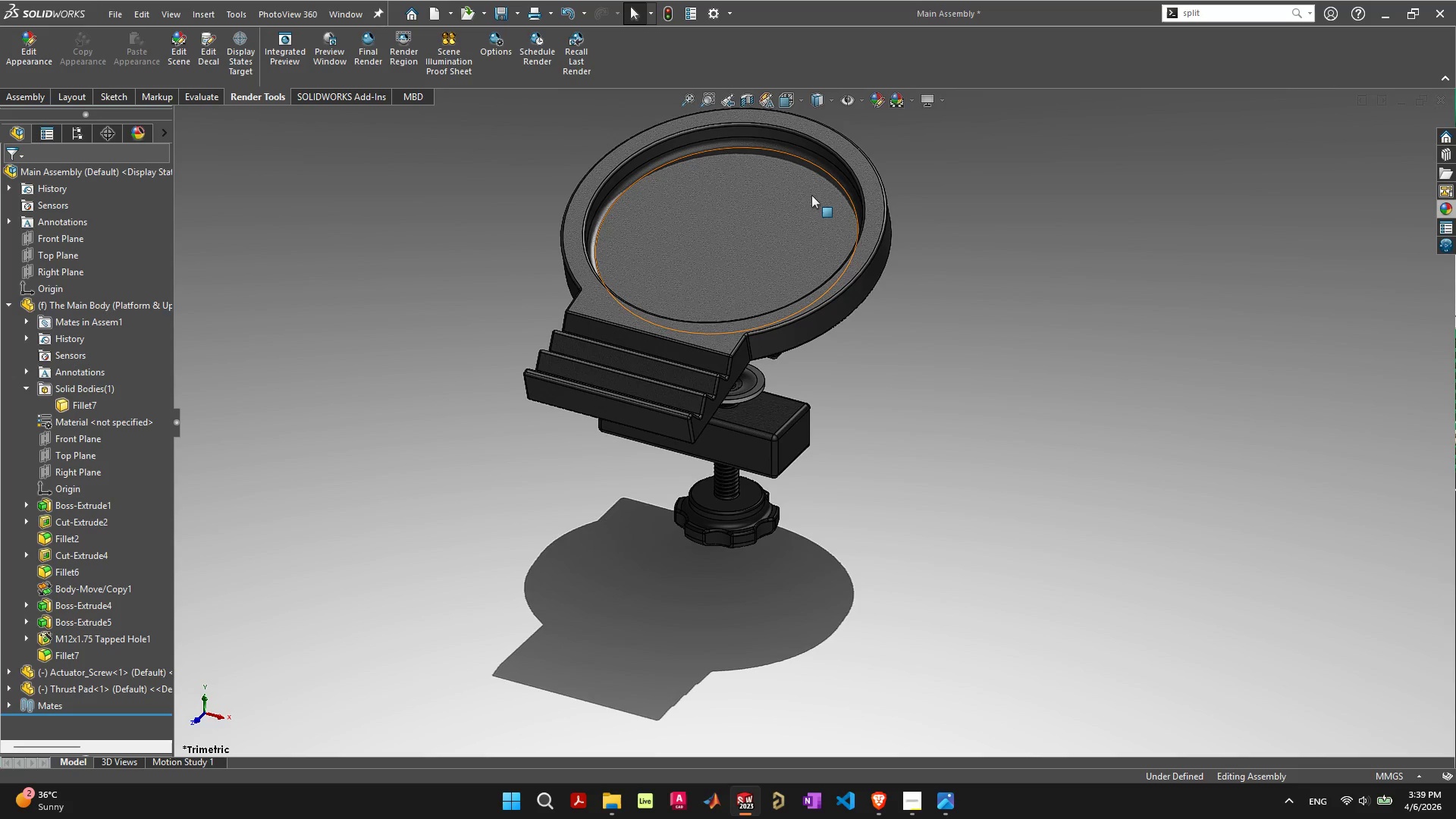 
scroll: coordinate [736, 243], scroll_direction: up, amount: 22.0
 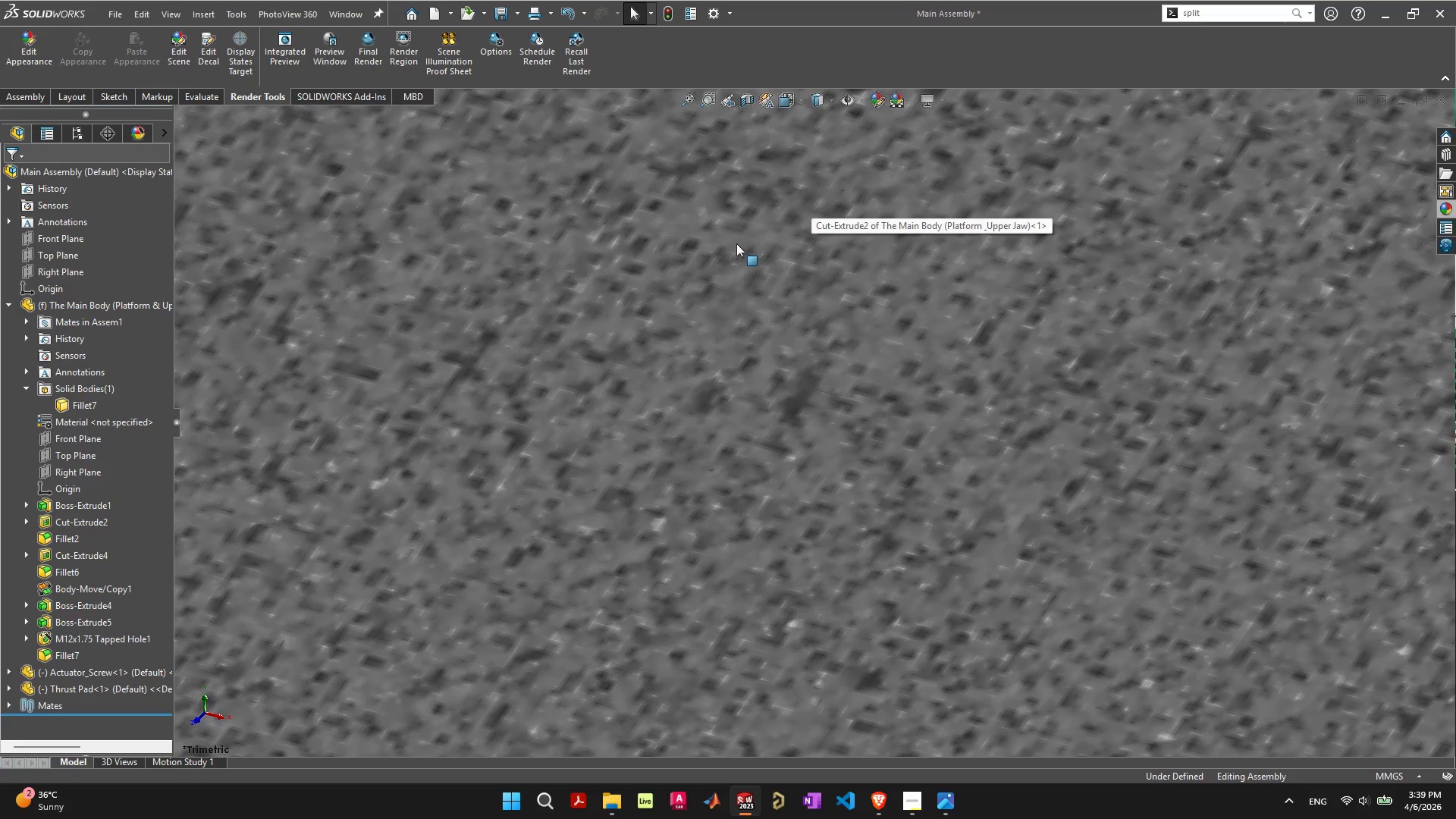 
scroll: coordinate [776, 438], scroll_direction: down, amount: 10.0
 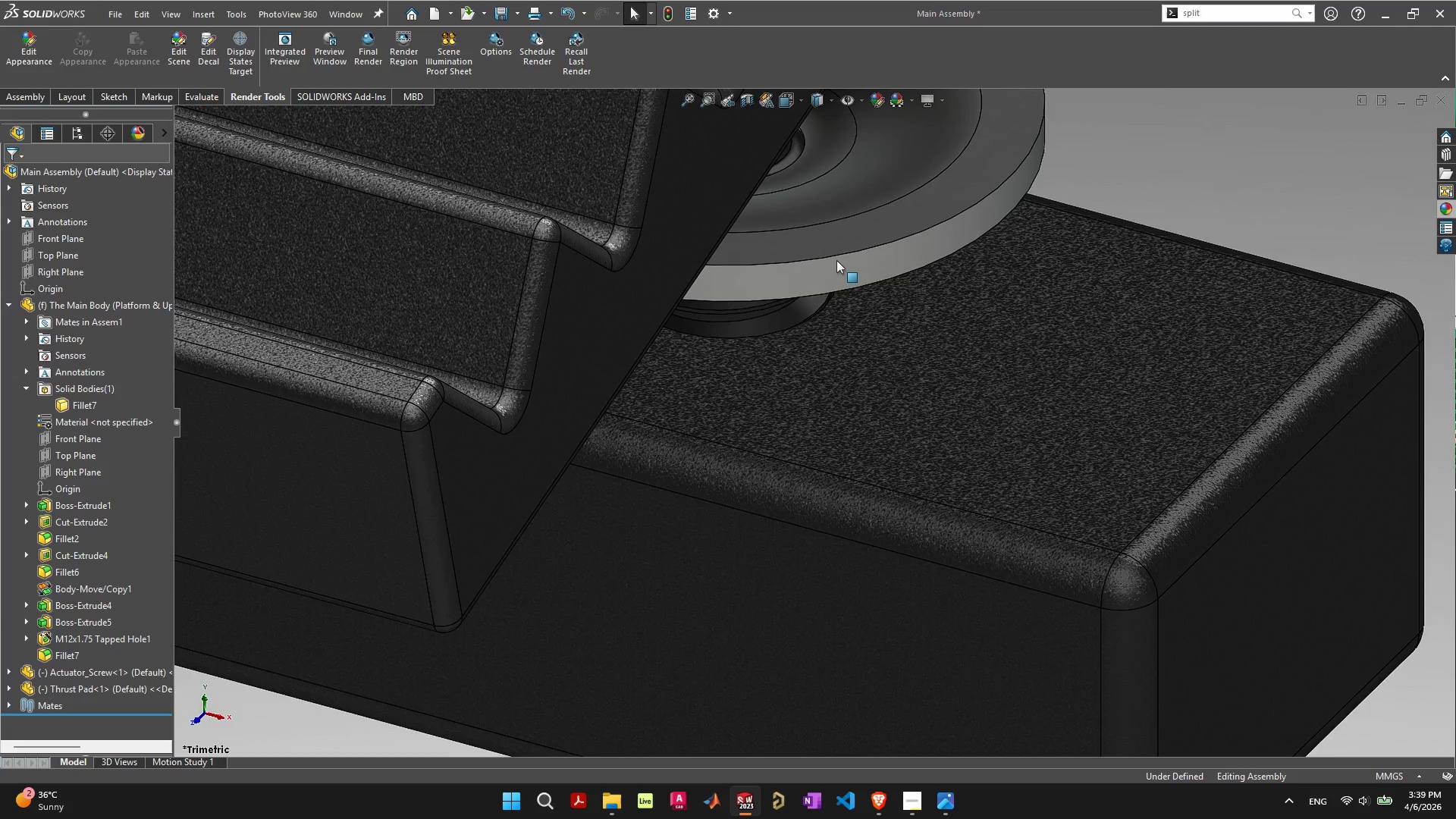 
scroll: coordinate [824, 331], scroll_direction: up, amount: 11.0
 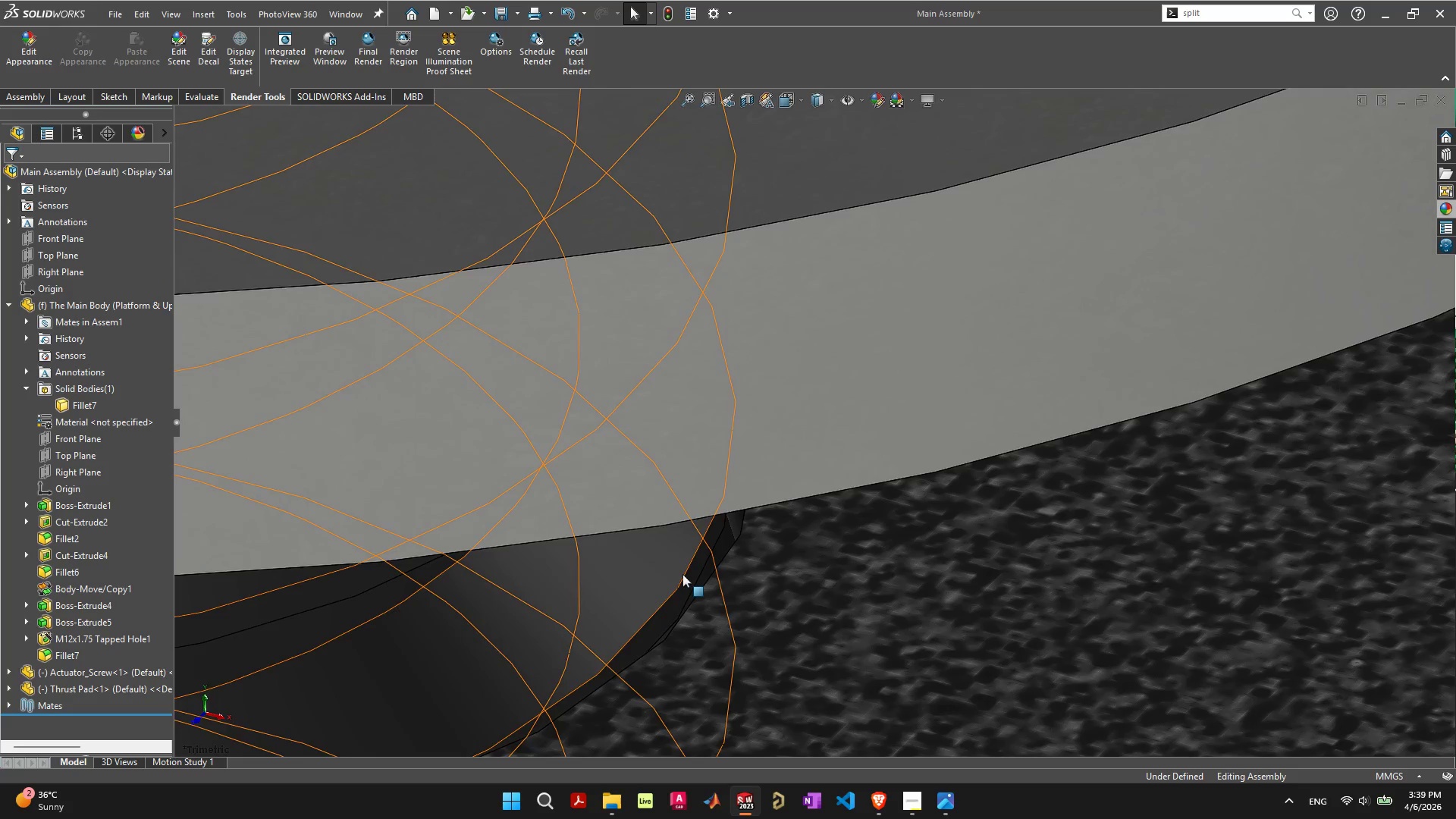 
scroll: coordinate [685, 558], scroll_direction: down, amount: 6.0
 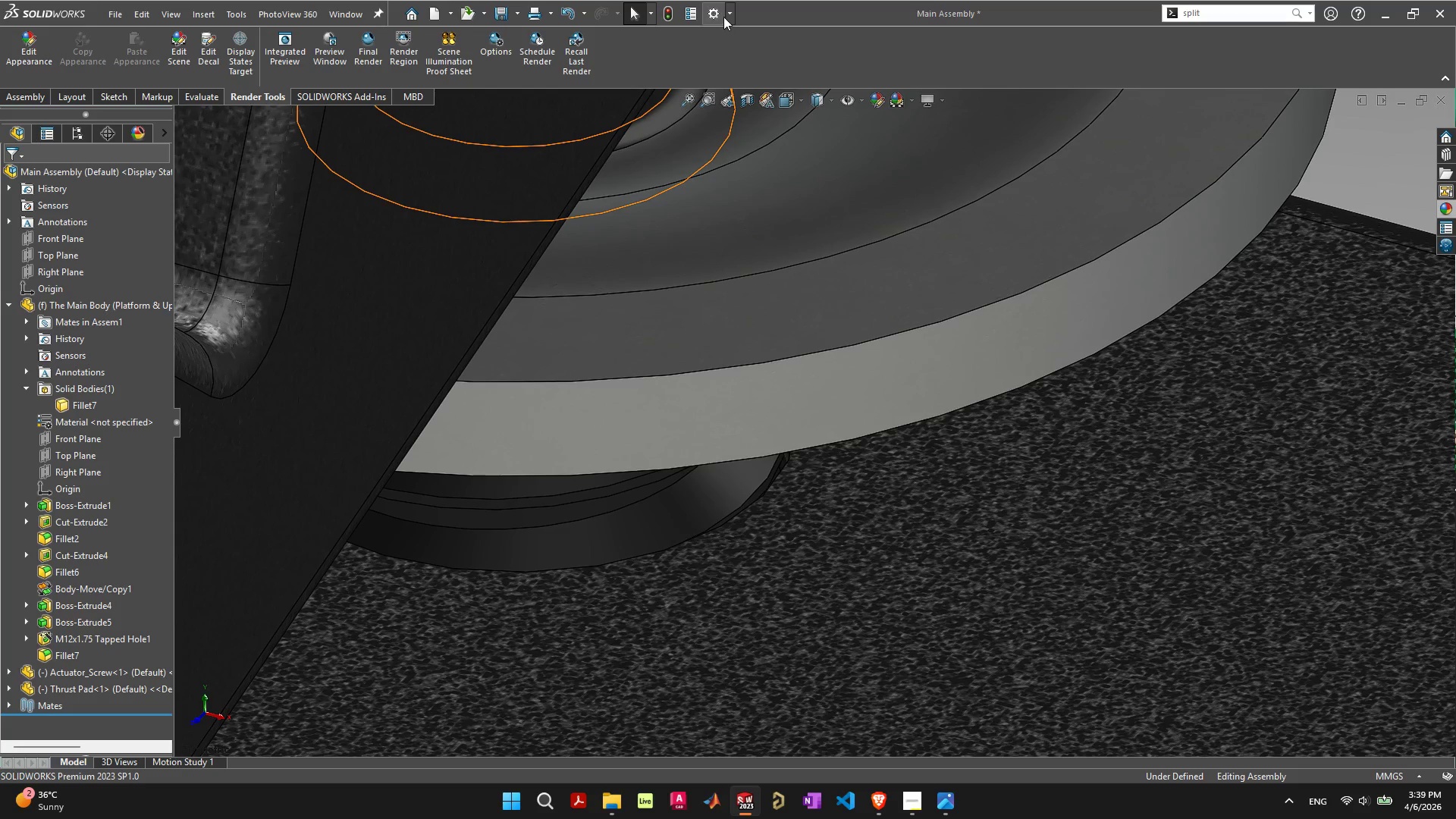 
left_click([721, 14])
 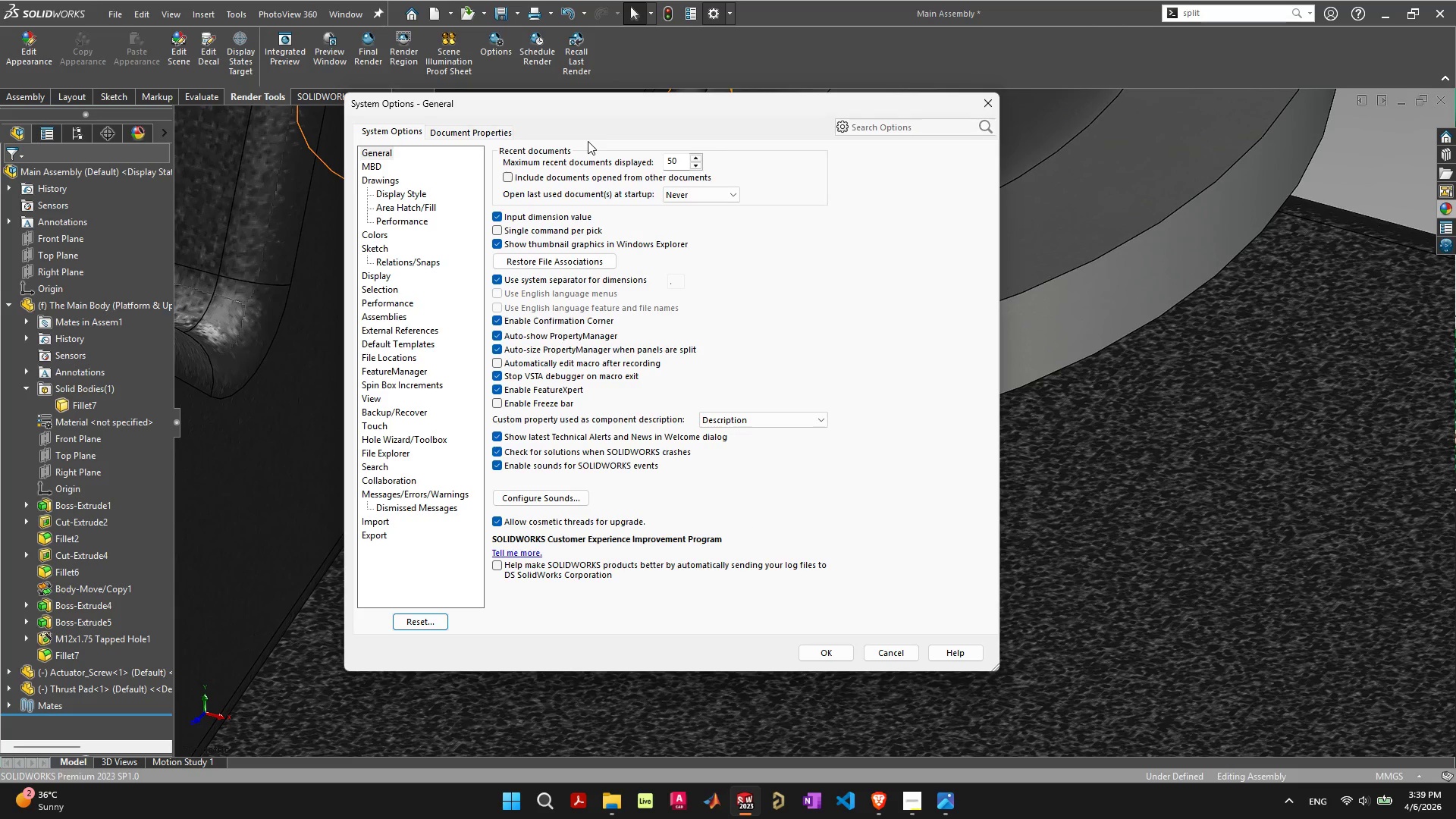 
left_click([492, 134])
 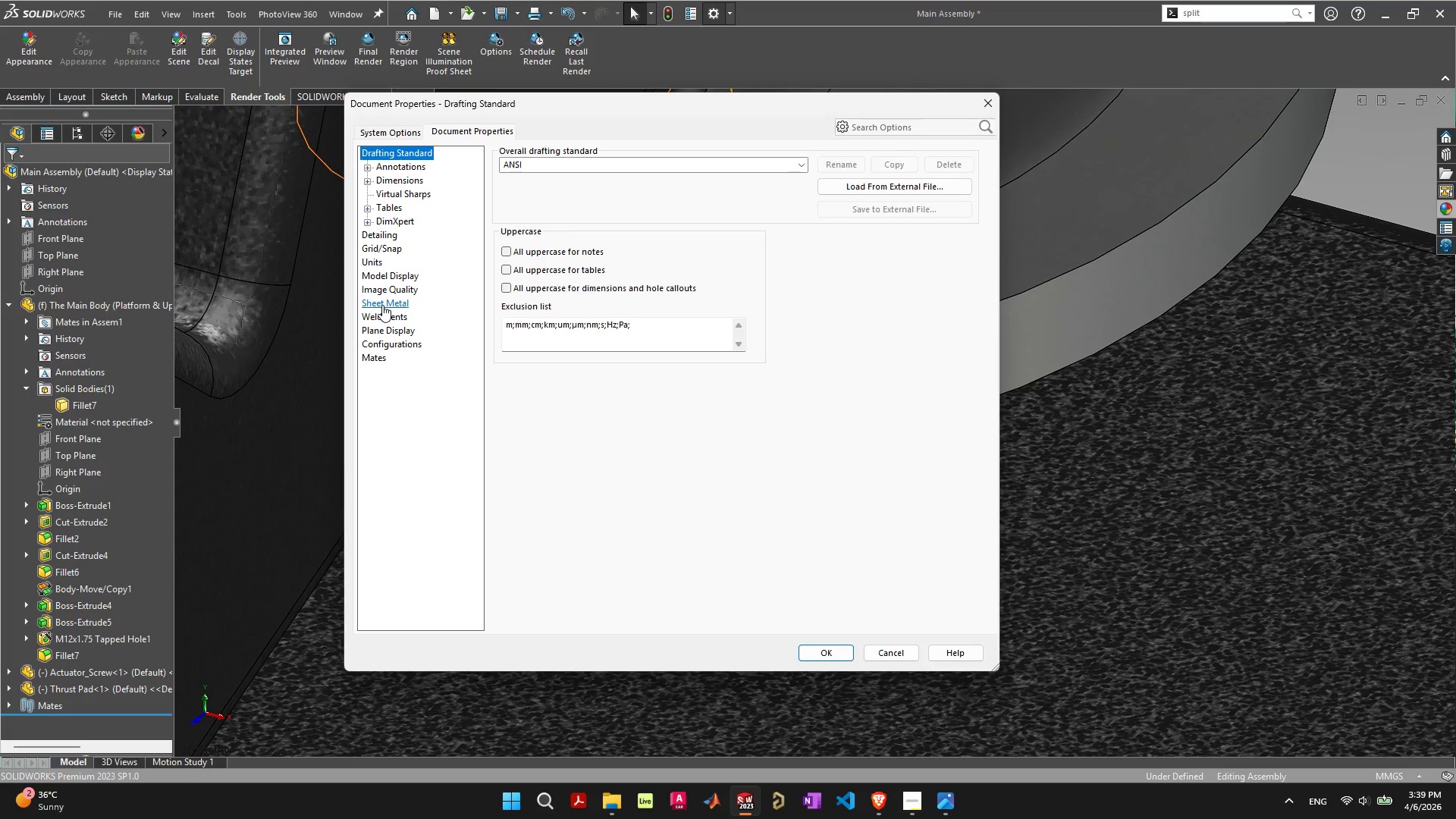 
left_click([385, 294])
 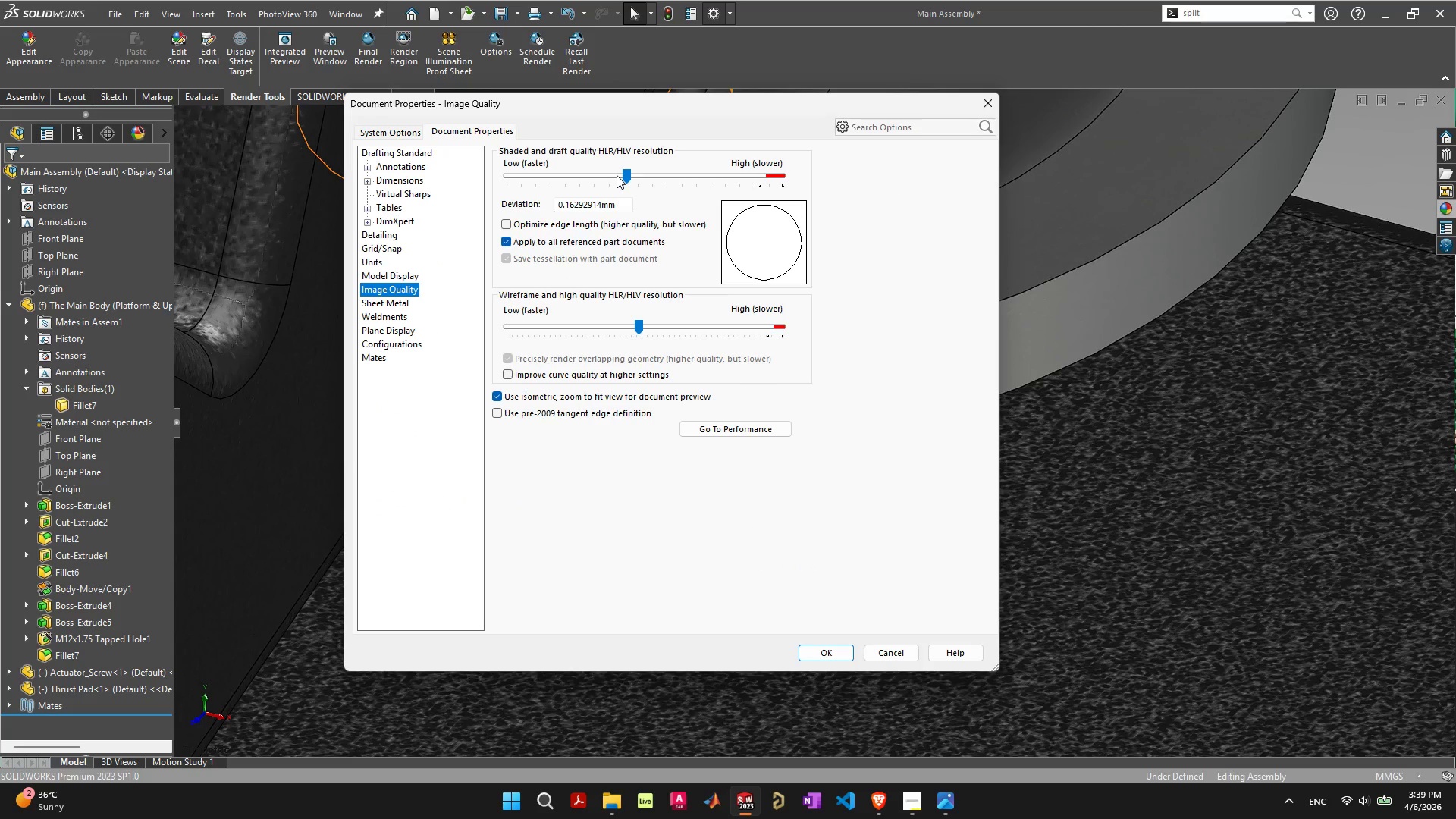 
left_click_drag(start_coordinate=[626, 174], to_coordinate=[863, 173])
 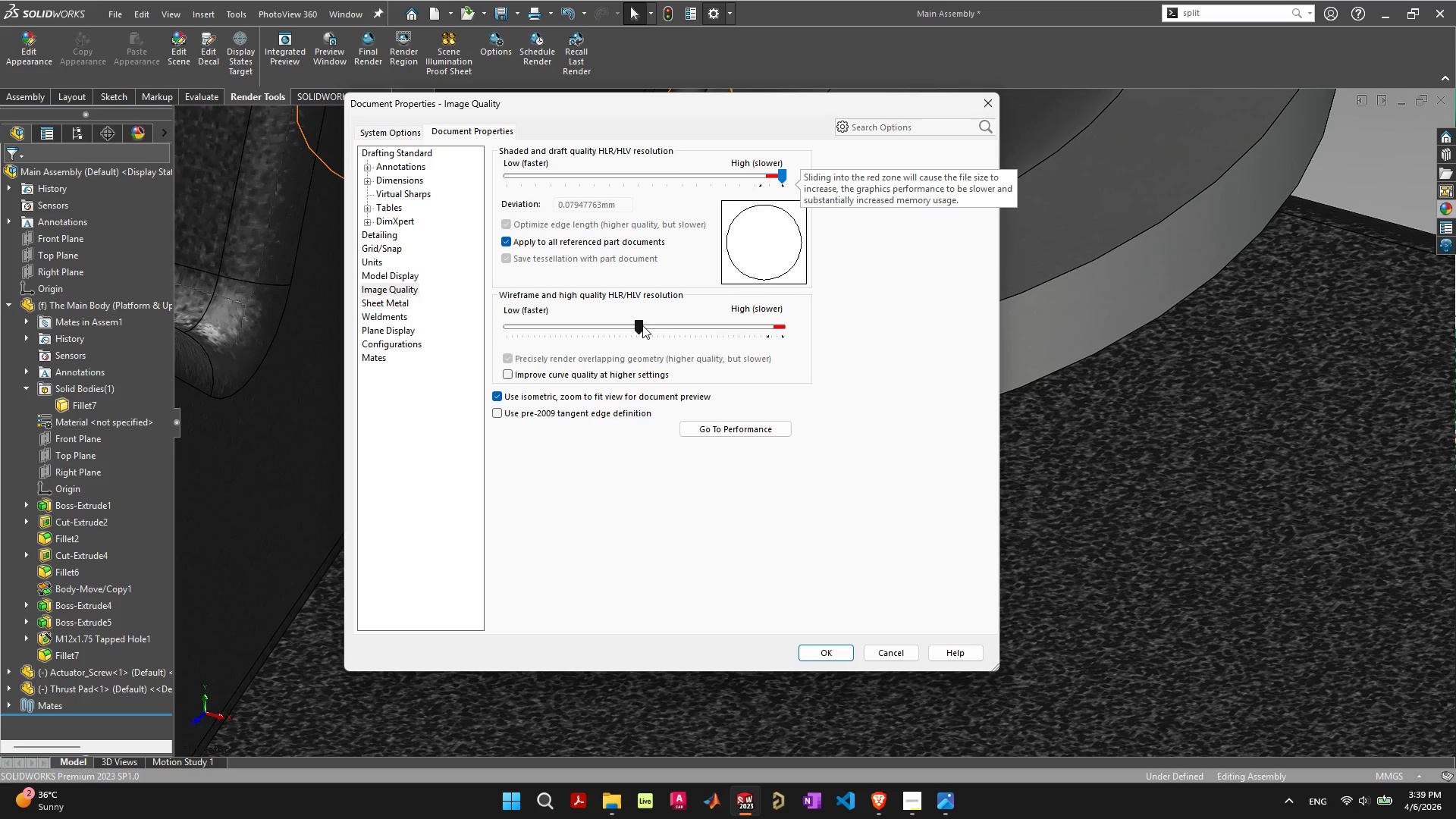 
left_click_drag(start_coordinate=[642, 325], to_coordinate=[823, 325])
 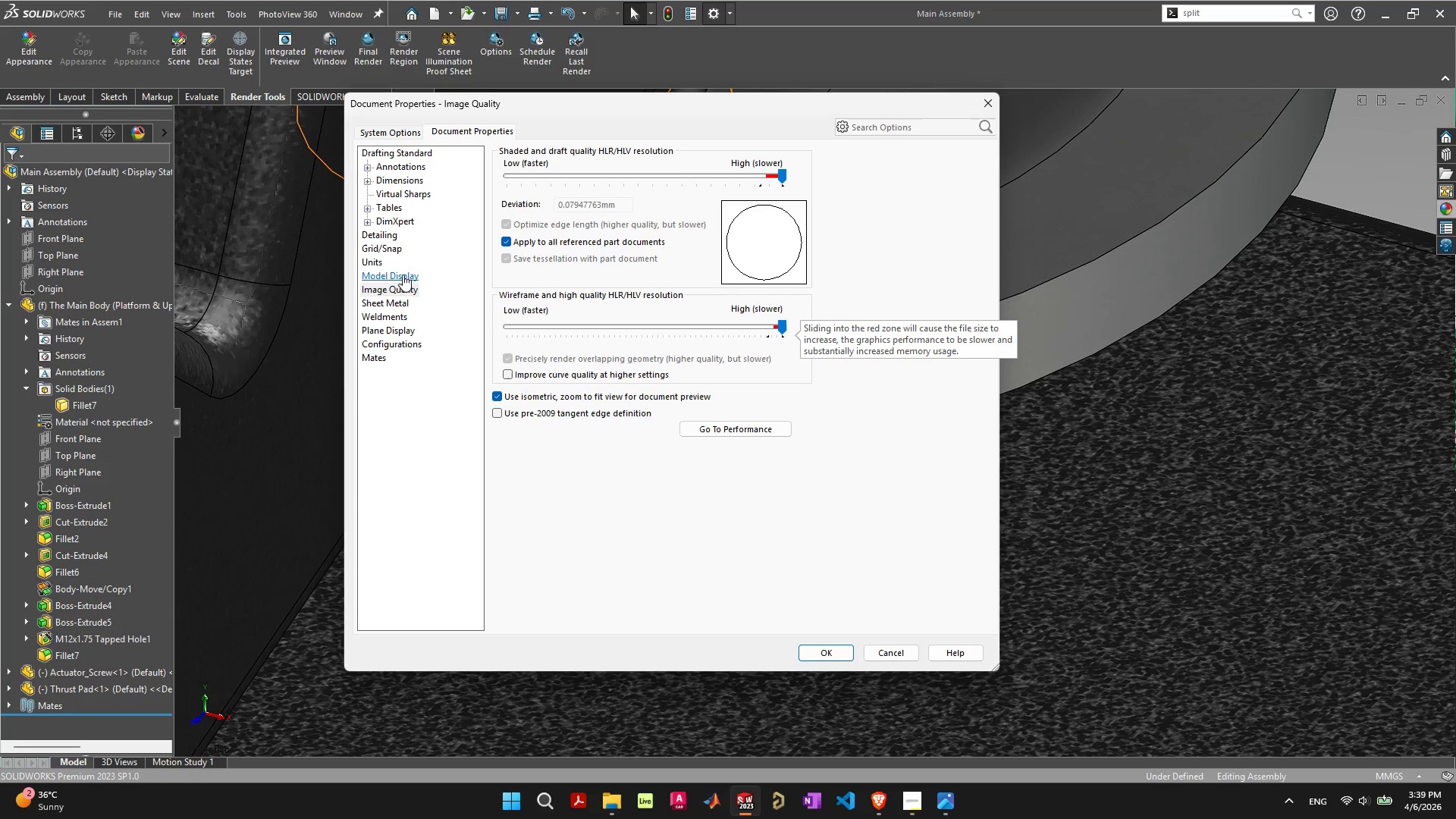 
left_click([466, 130])
 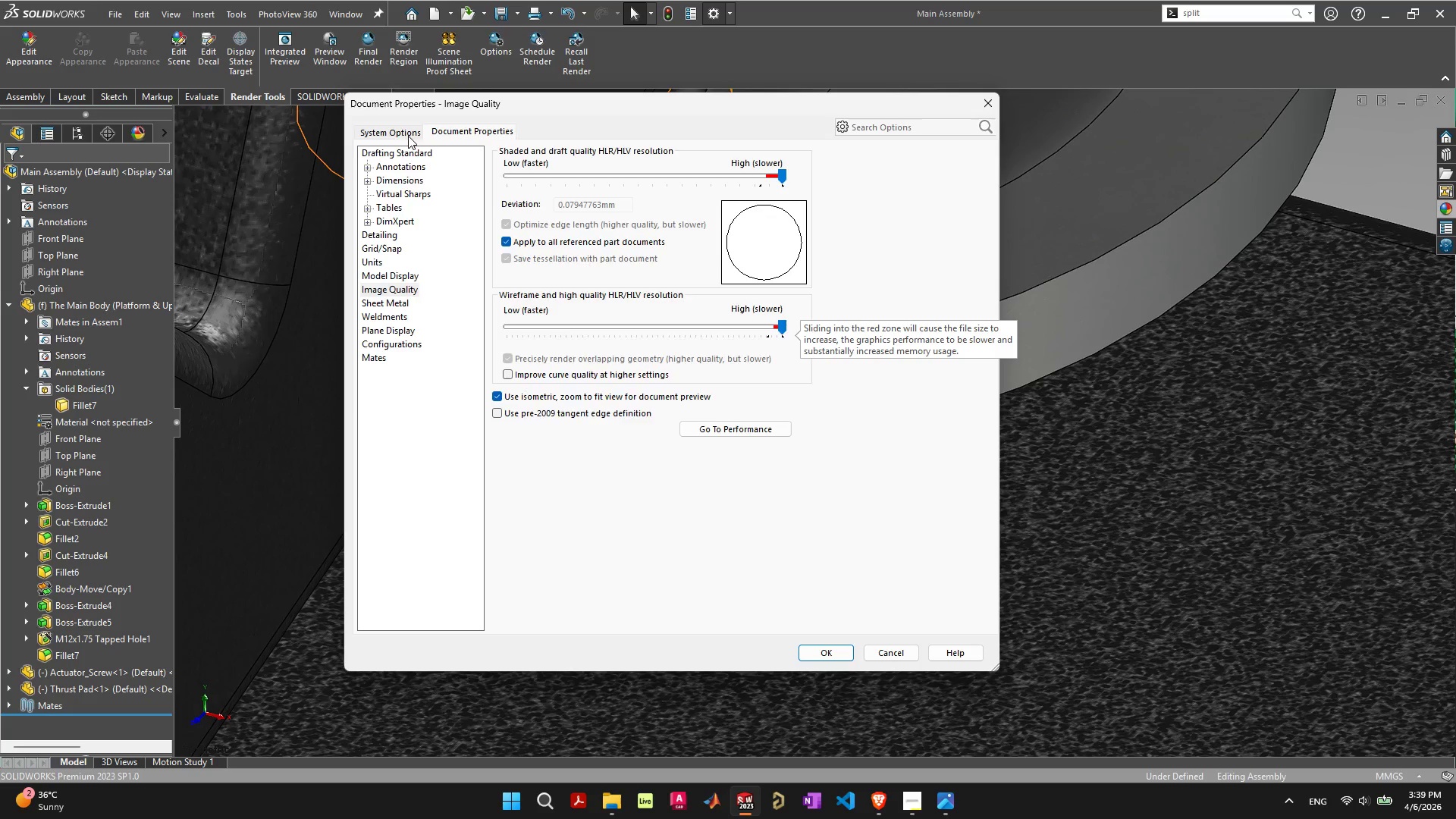 
left_click([407, 134])
 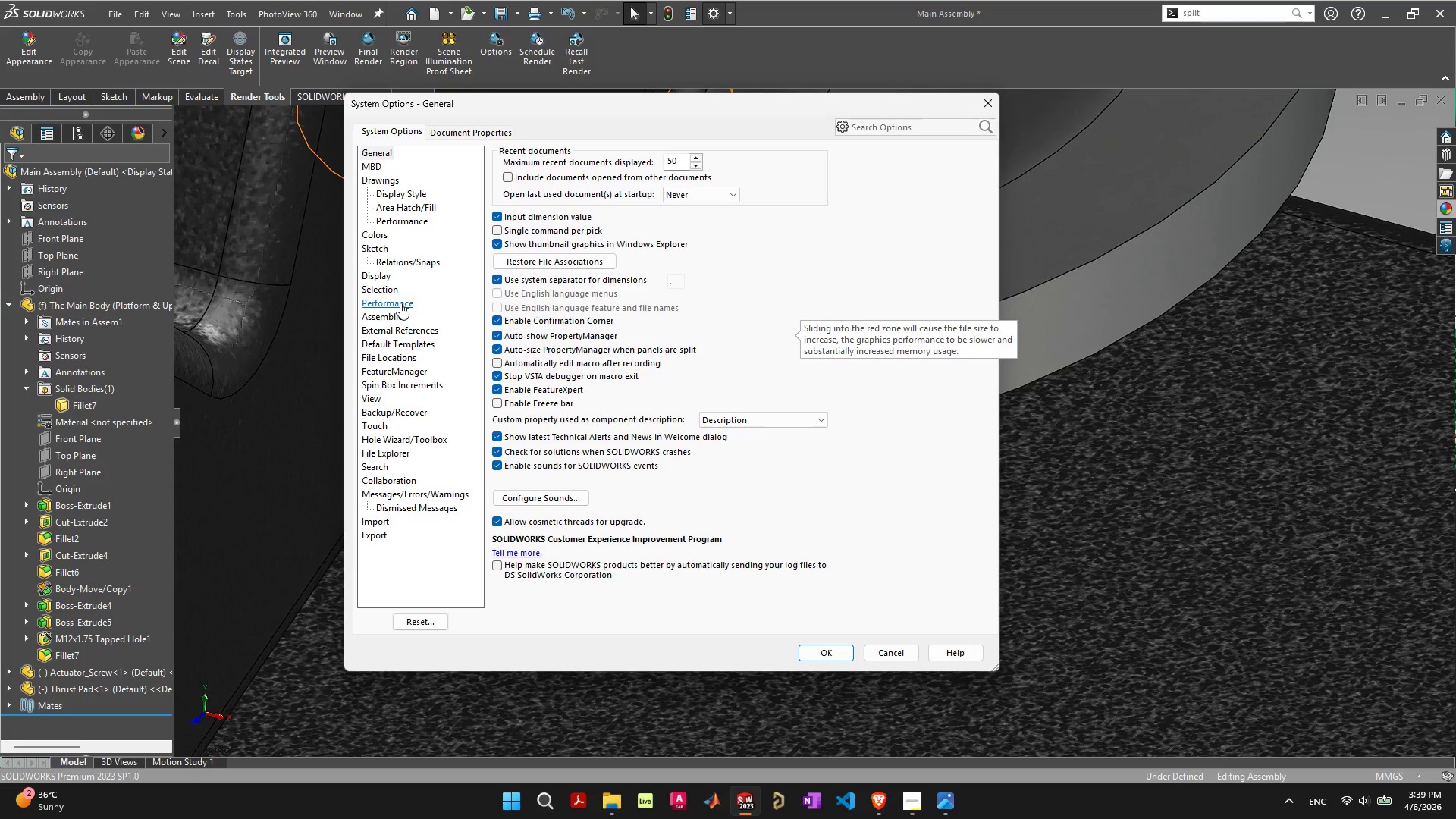 
left_click([398, 297])
 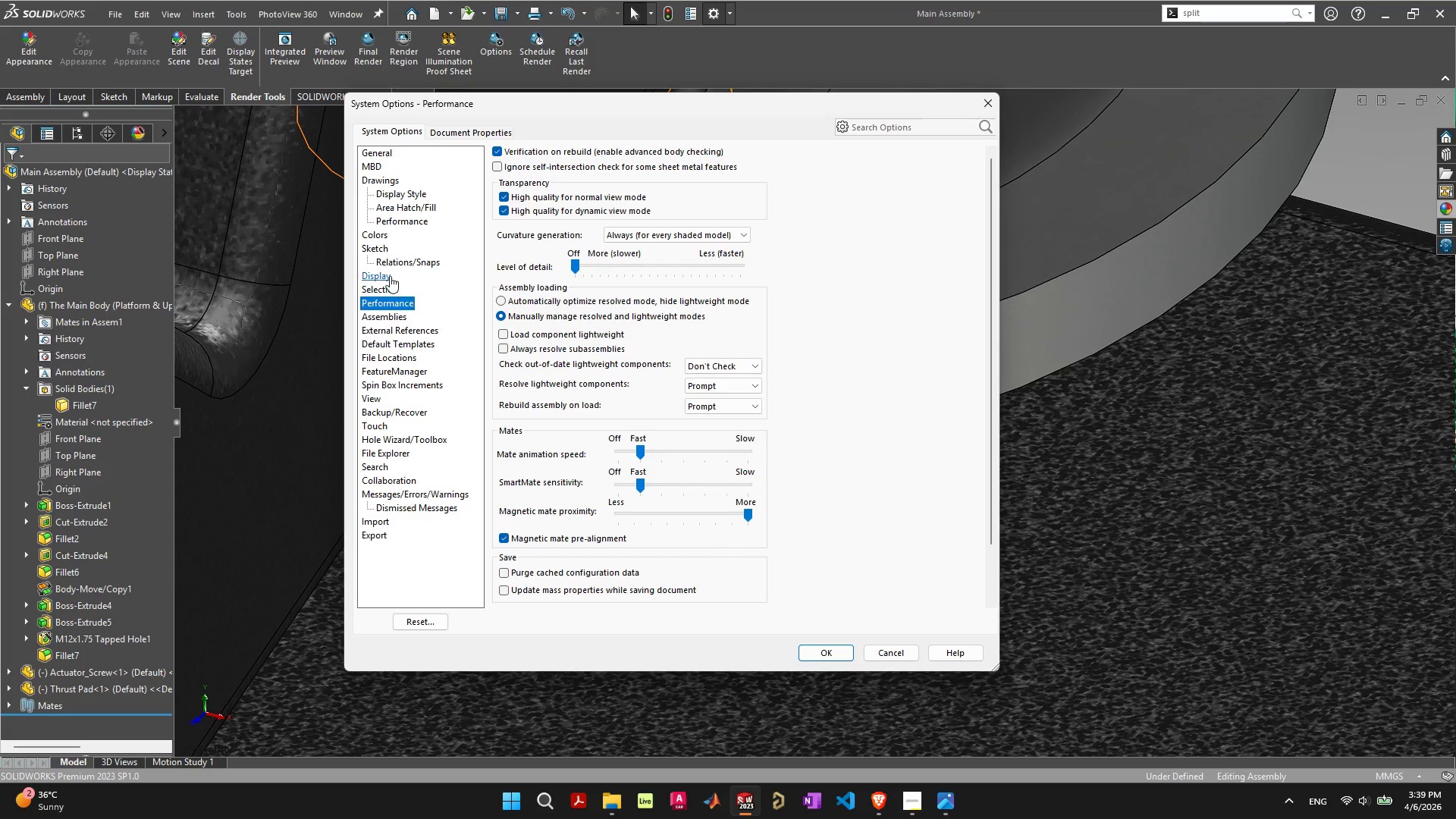 
left_click([388, 275])
 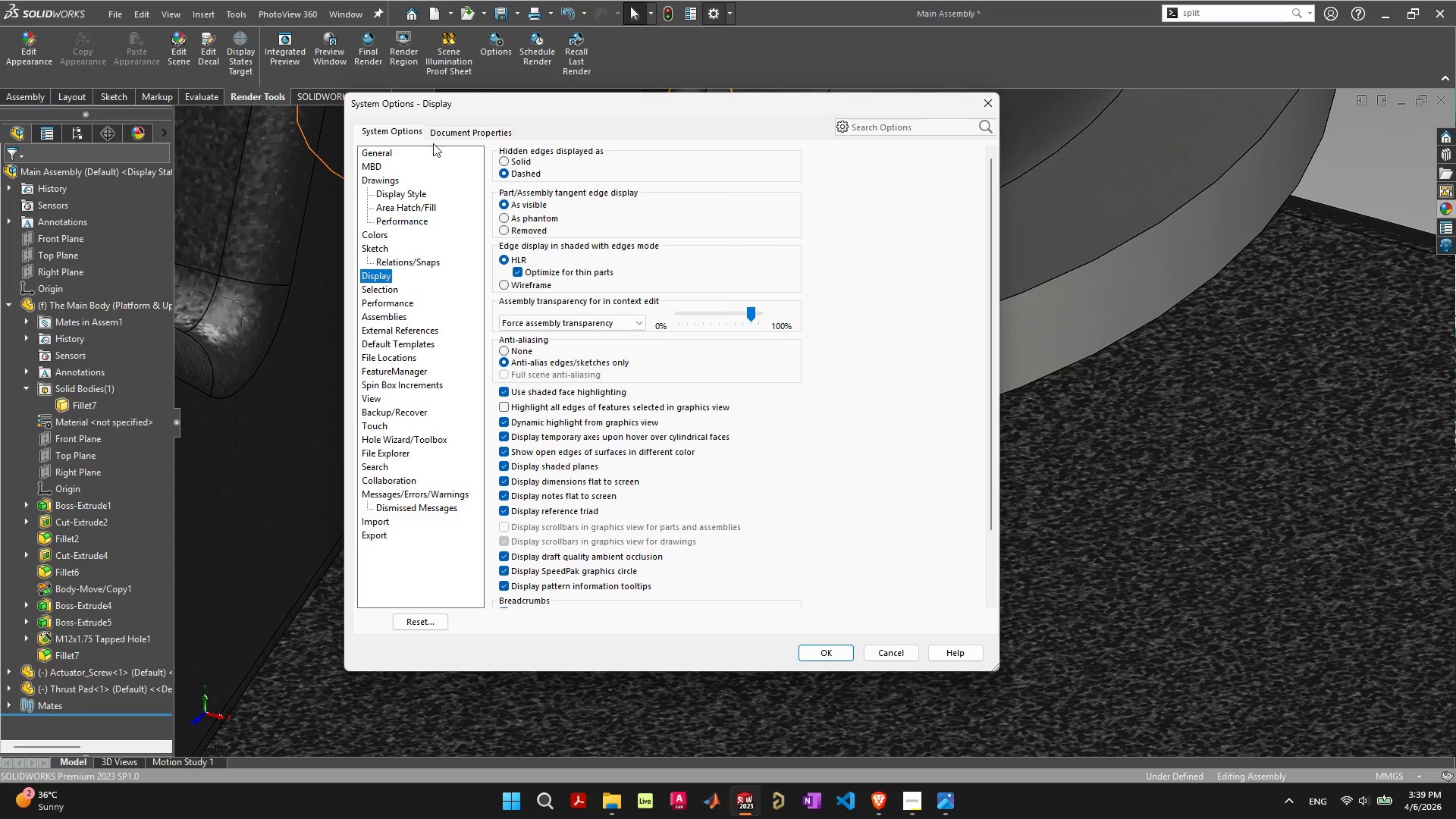 
left_click([463, 127])
 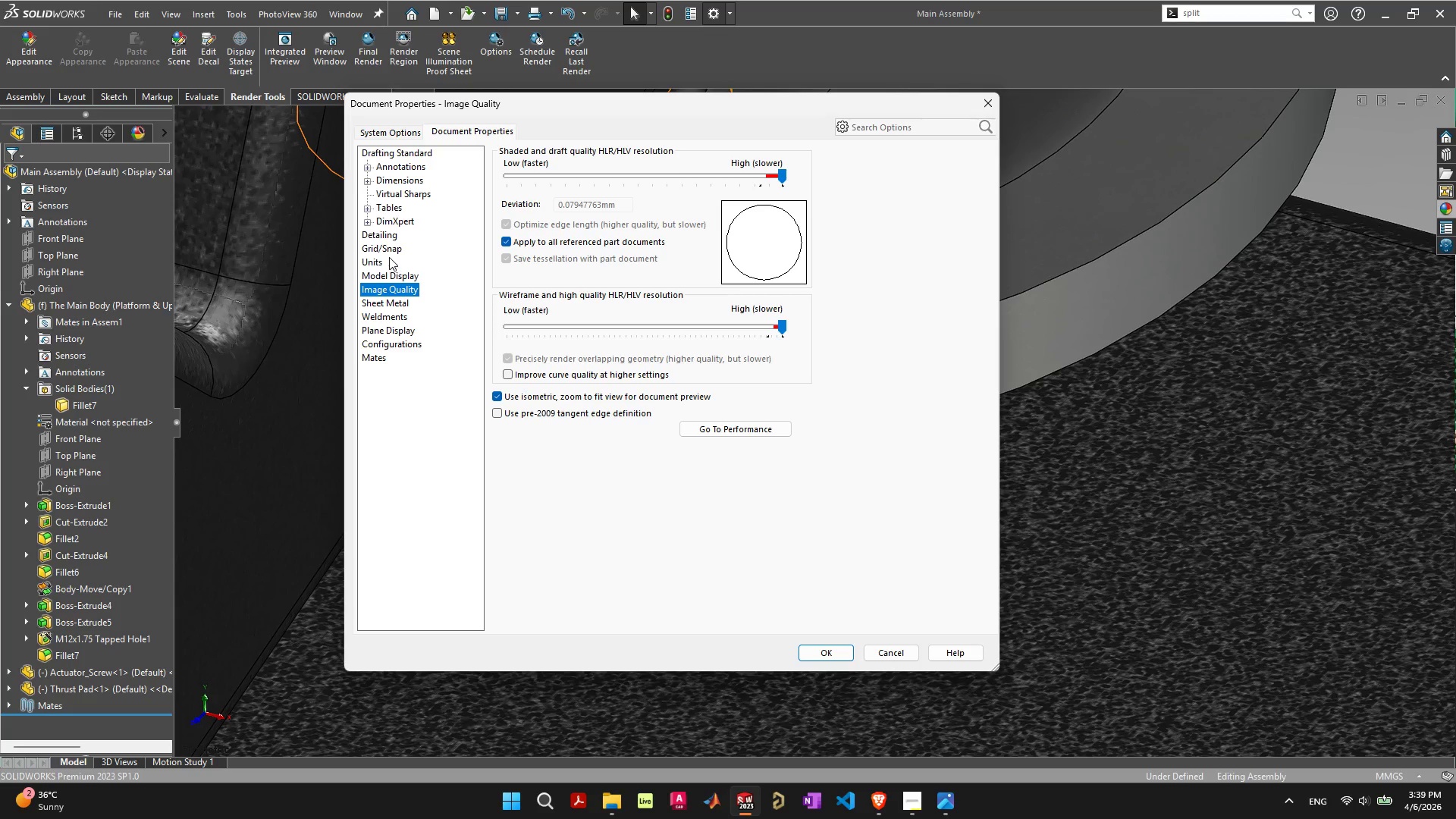 
left_click([389, 234])
 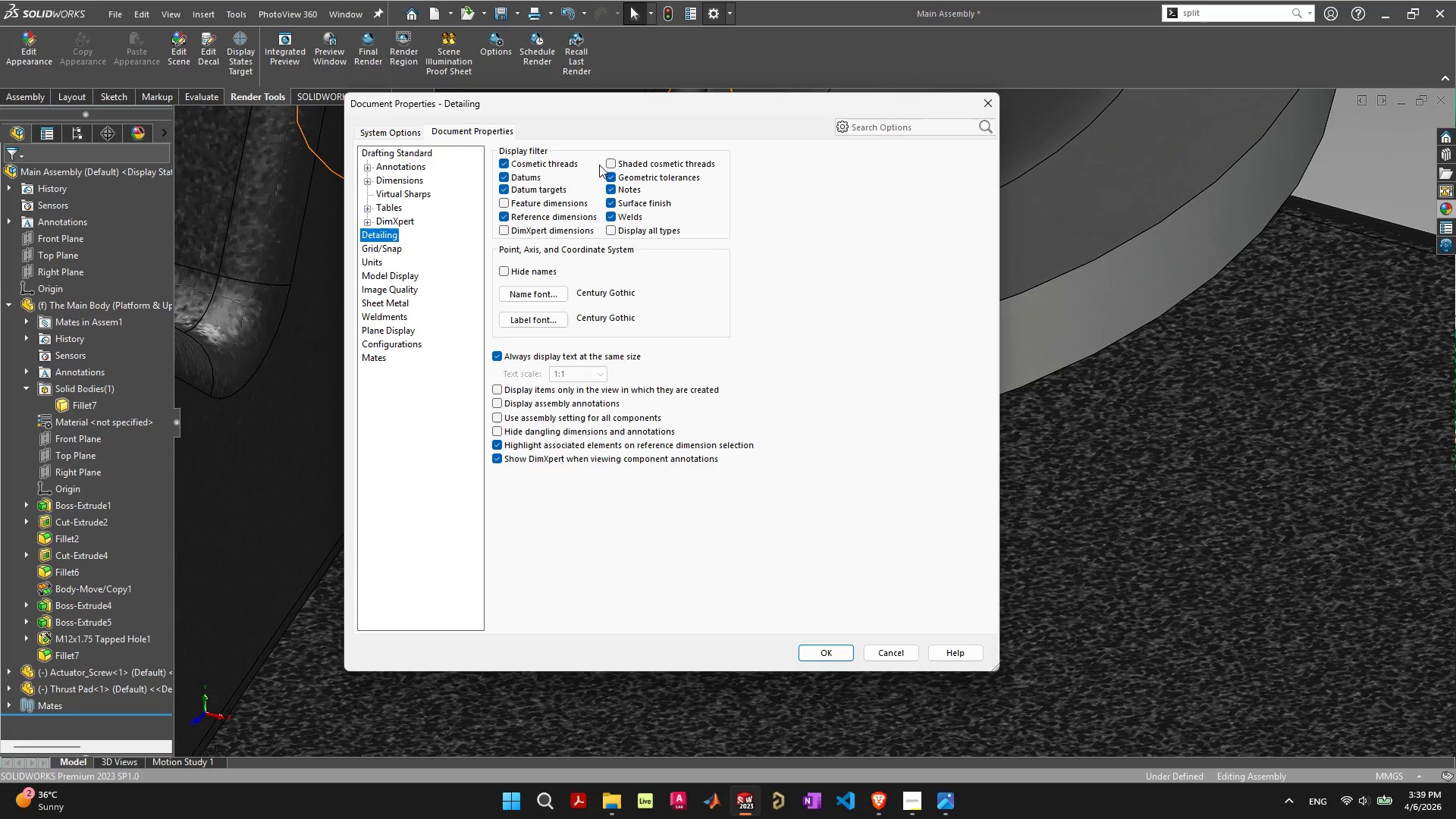 
left_click([610, 162])
 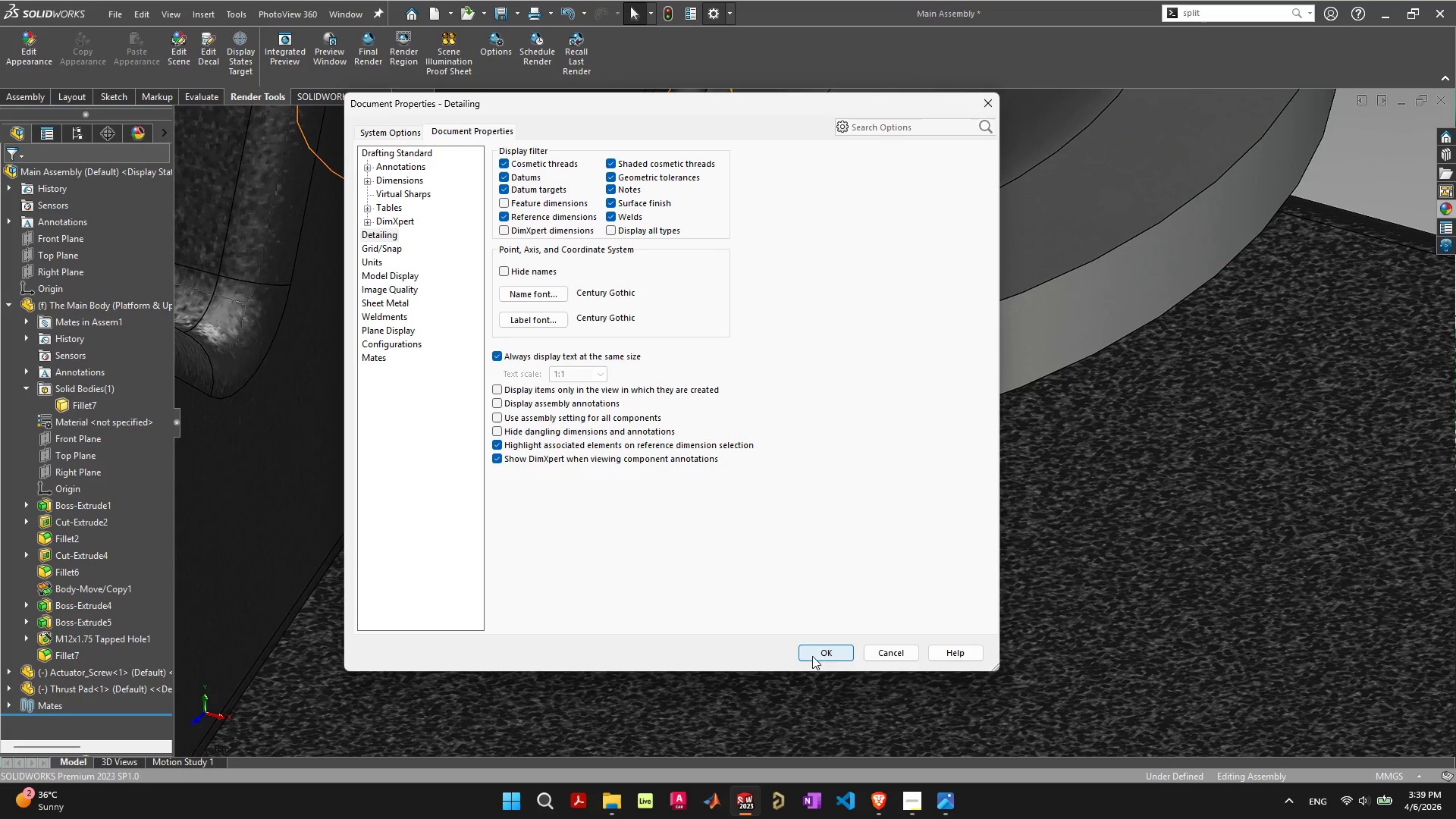 
left_click([827, 651])
 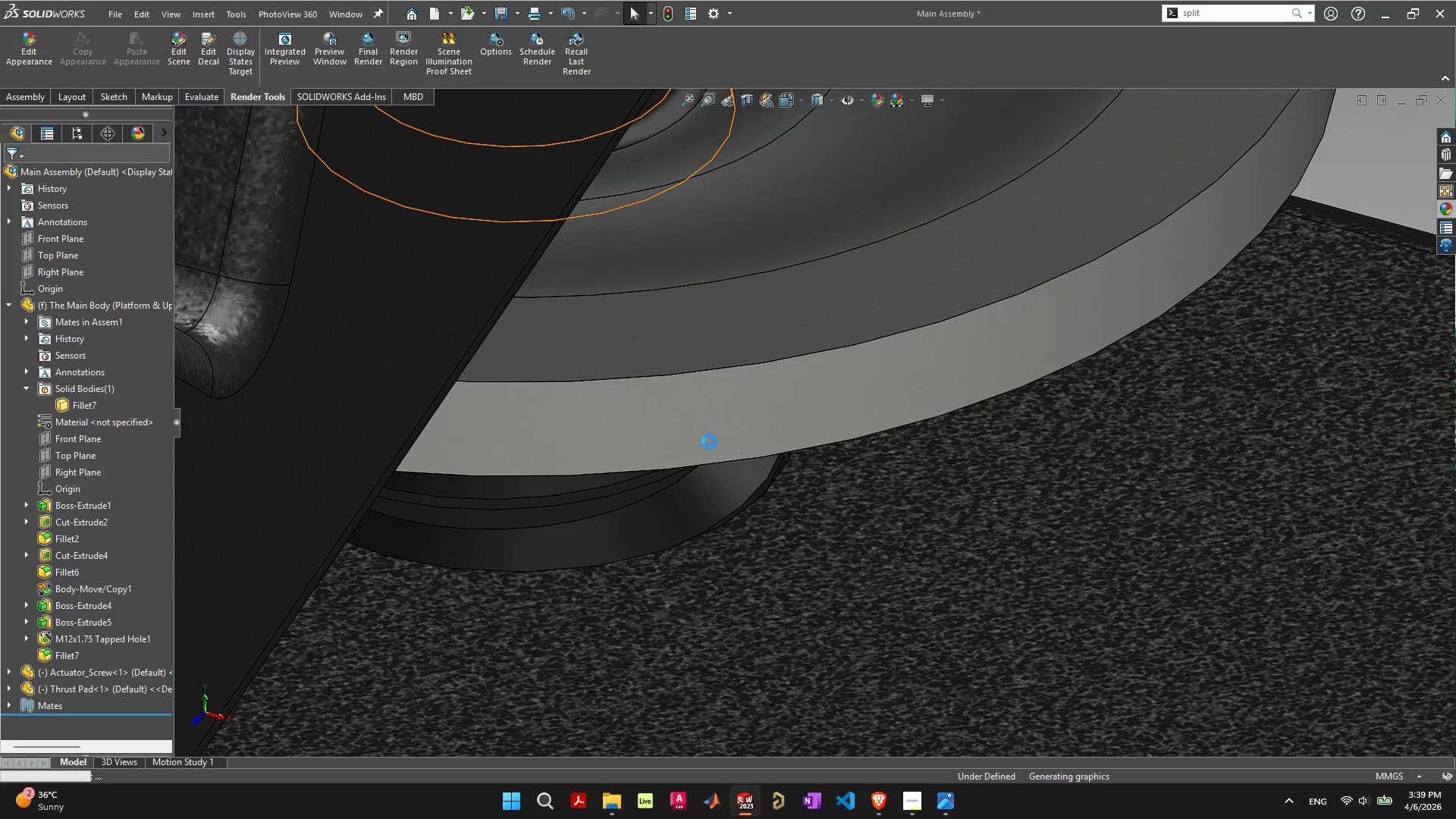 
wait(9.98)
 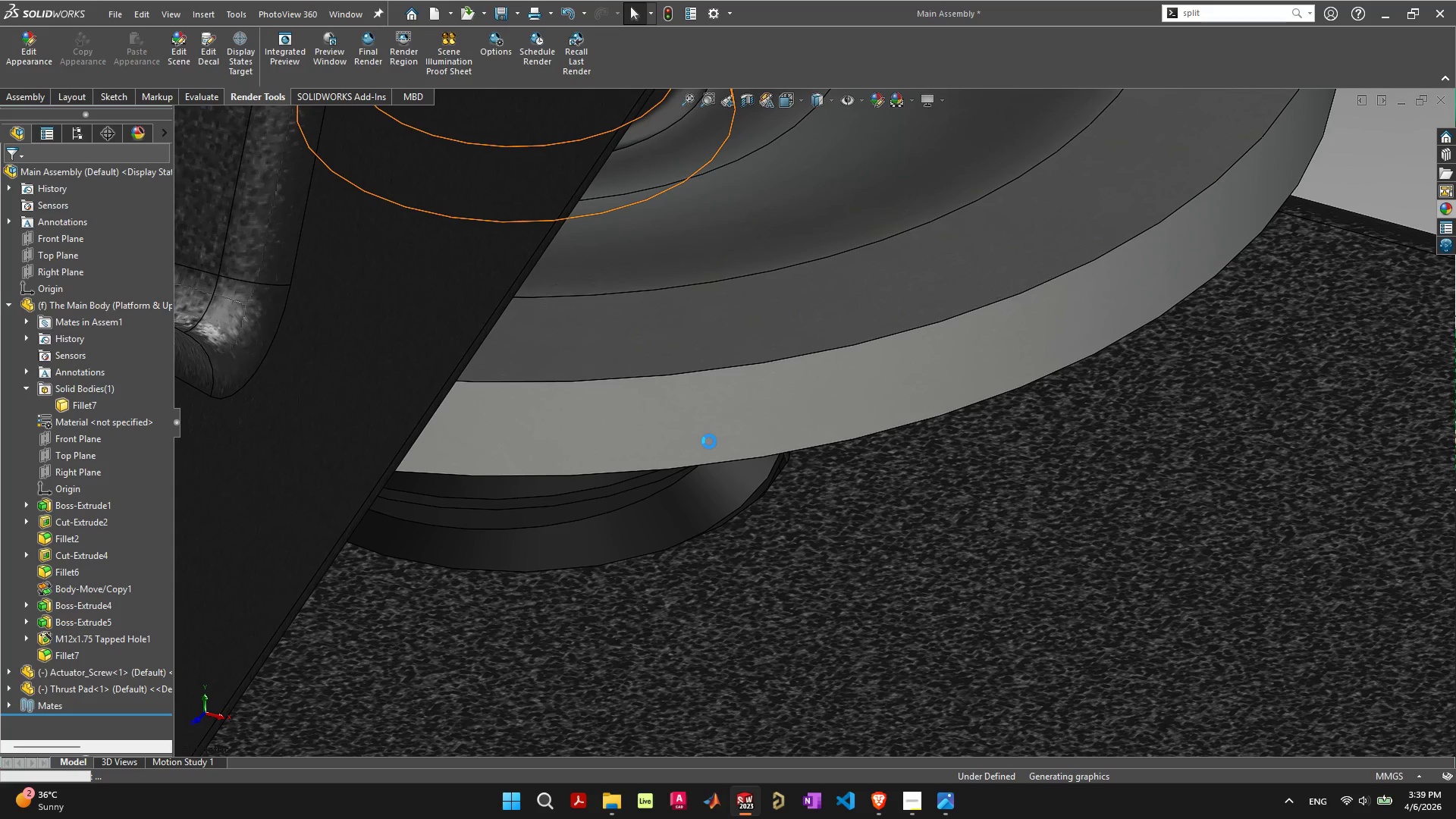 
scroll: coordinate [852, 255], scroll_direction: down, amount: 23.0
 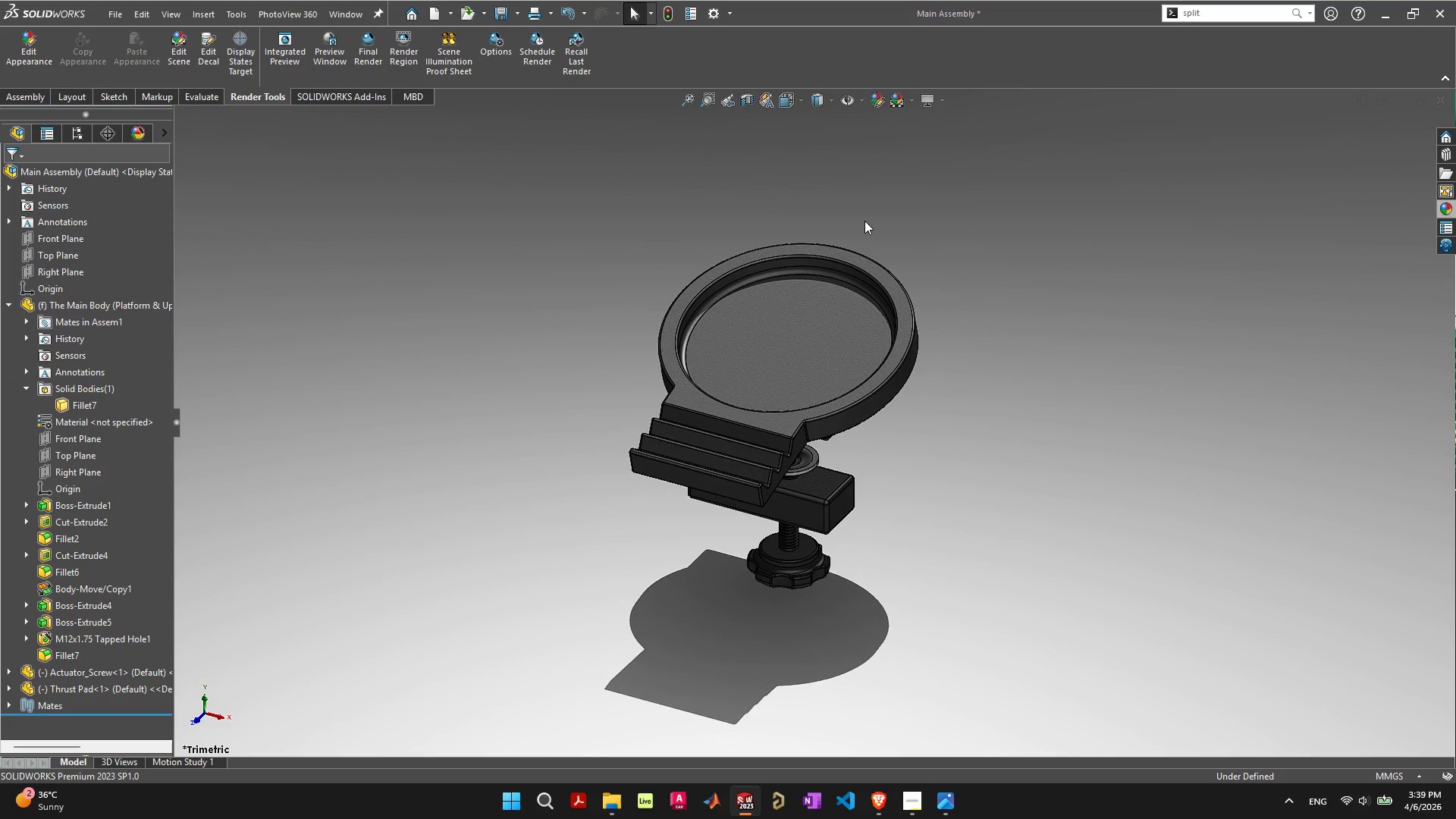 
scroll: coordinate [803, 377], scroll_direction: up, amount: 27.0
 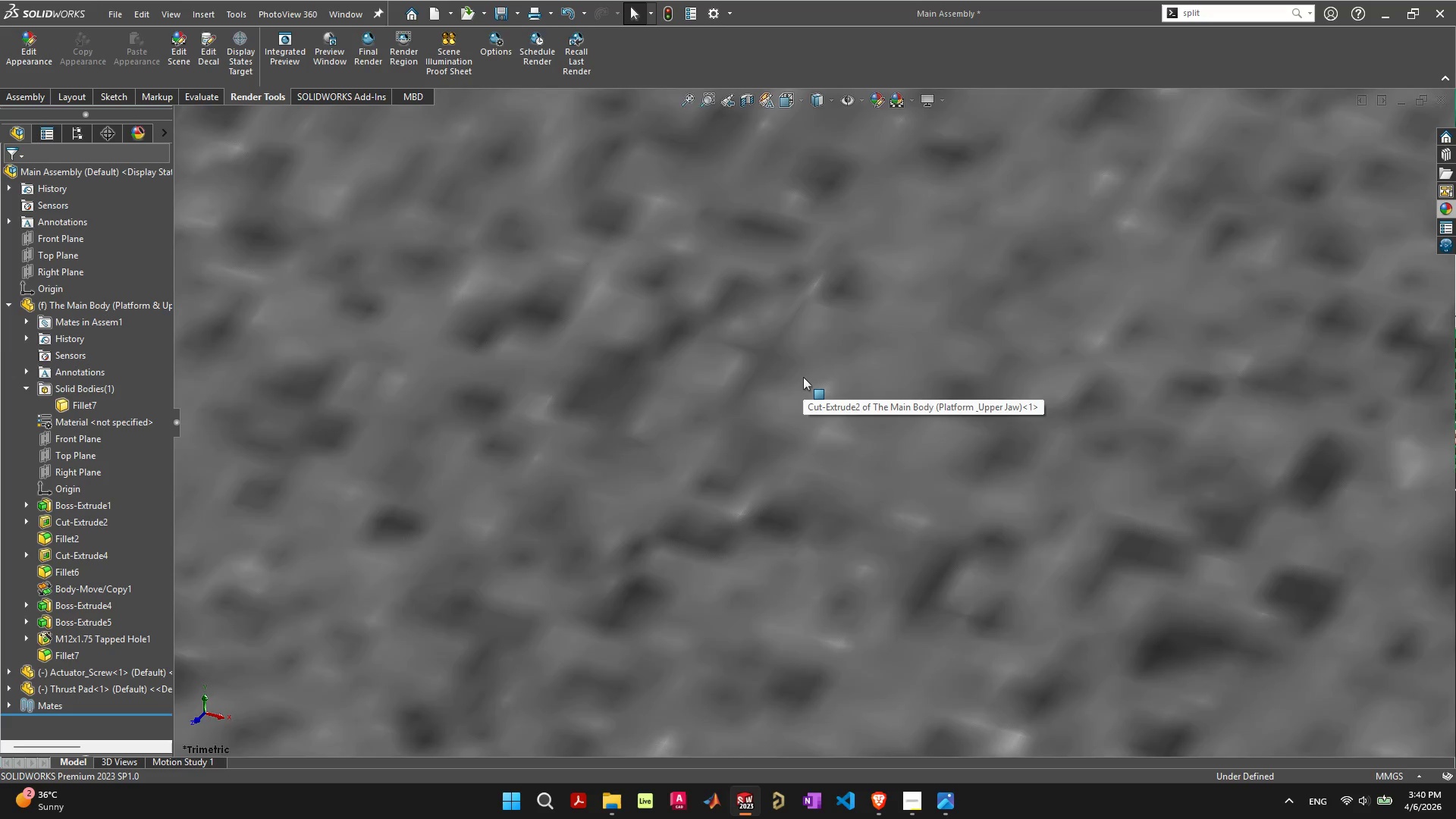 
scroll: coordinate [804, 381], scroll_direction: down, amount: 28.0
 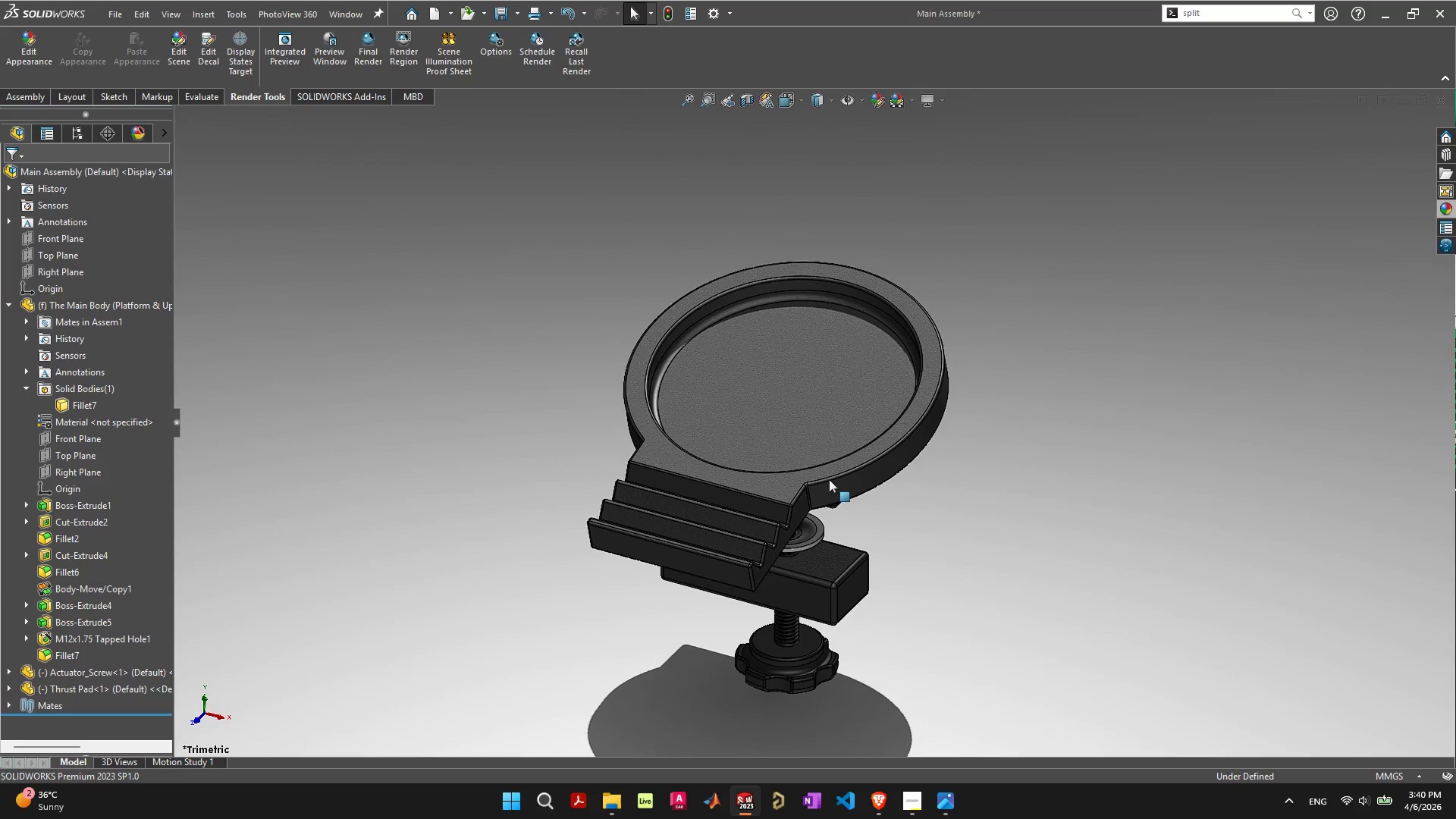 
scroll: coordinate [830, 479], scroll_direction: up, amount: 2.0
 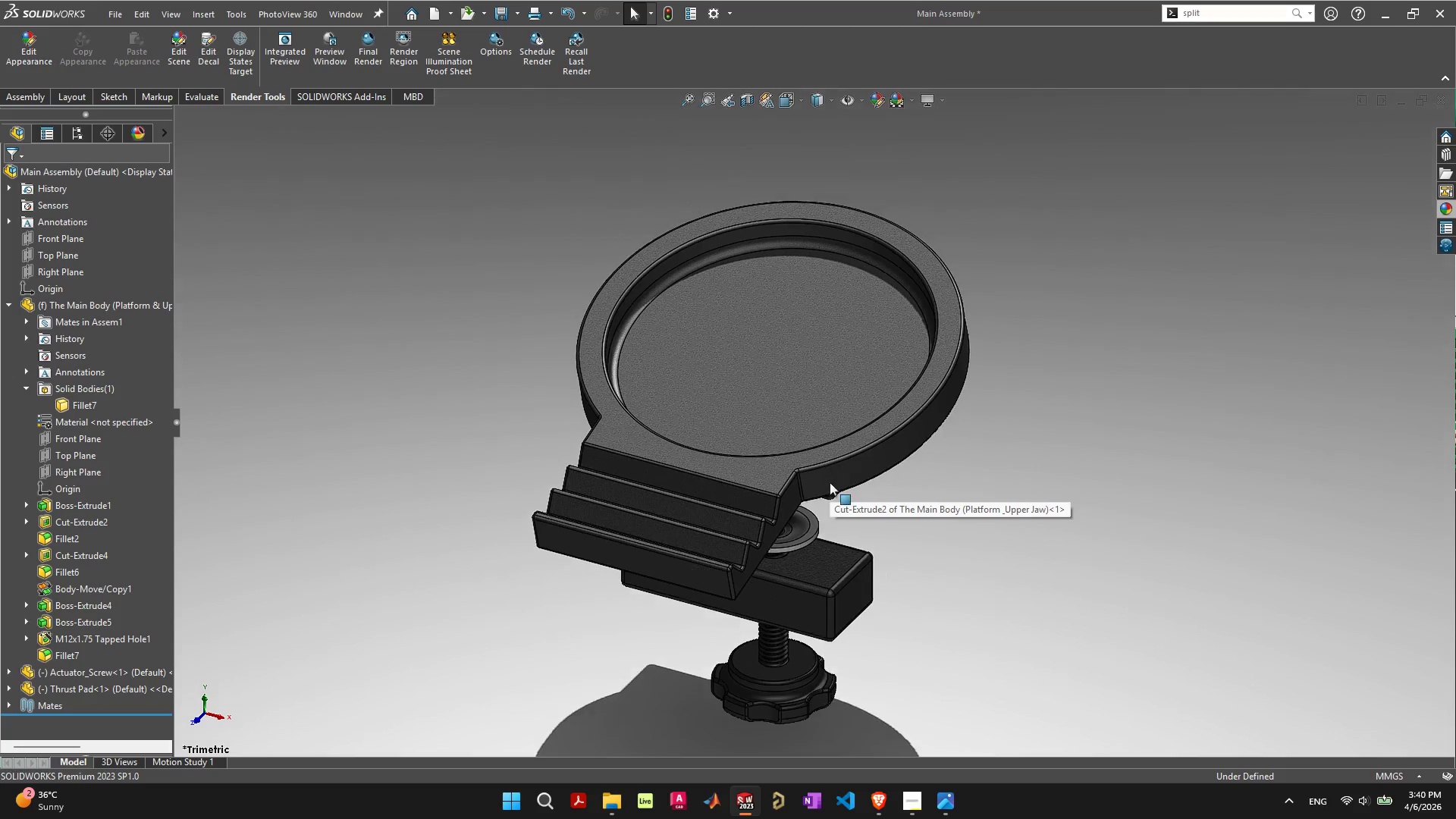 
scroll: coordinate [830, 482], scroll_direction: down, amount: 1.0
 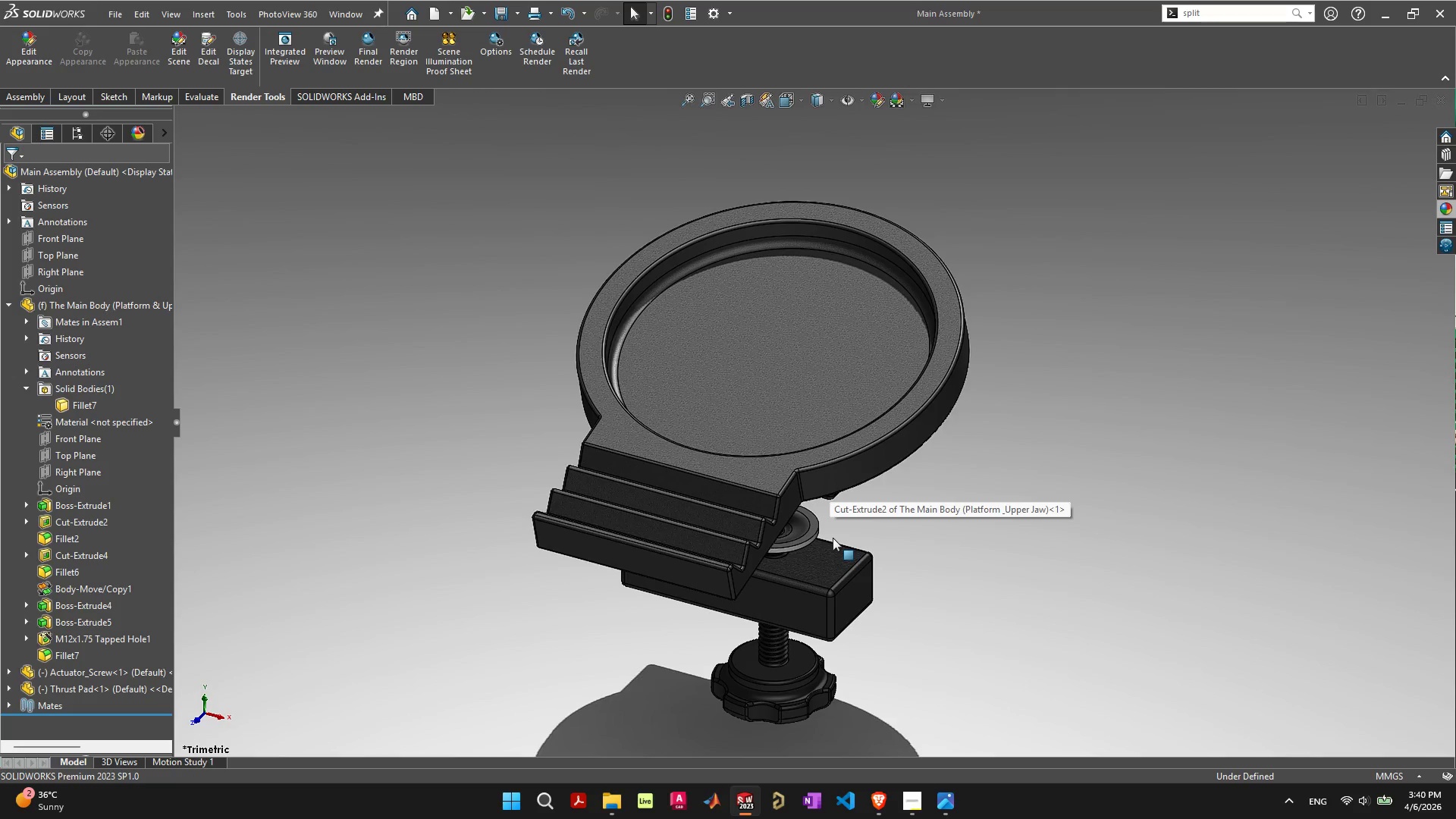 
scroll: coordinate [833, 538], scroll_direction: up, amount: 1.0
 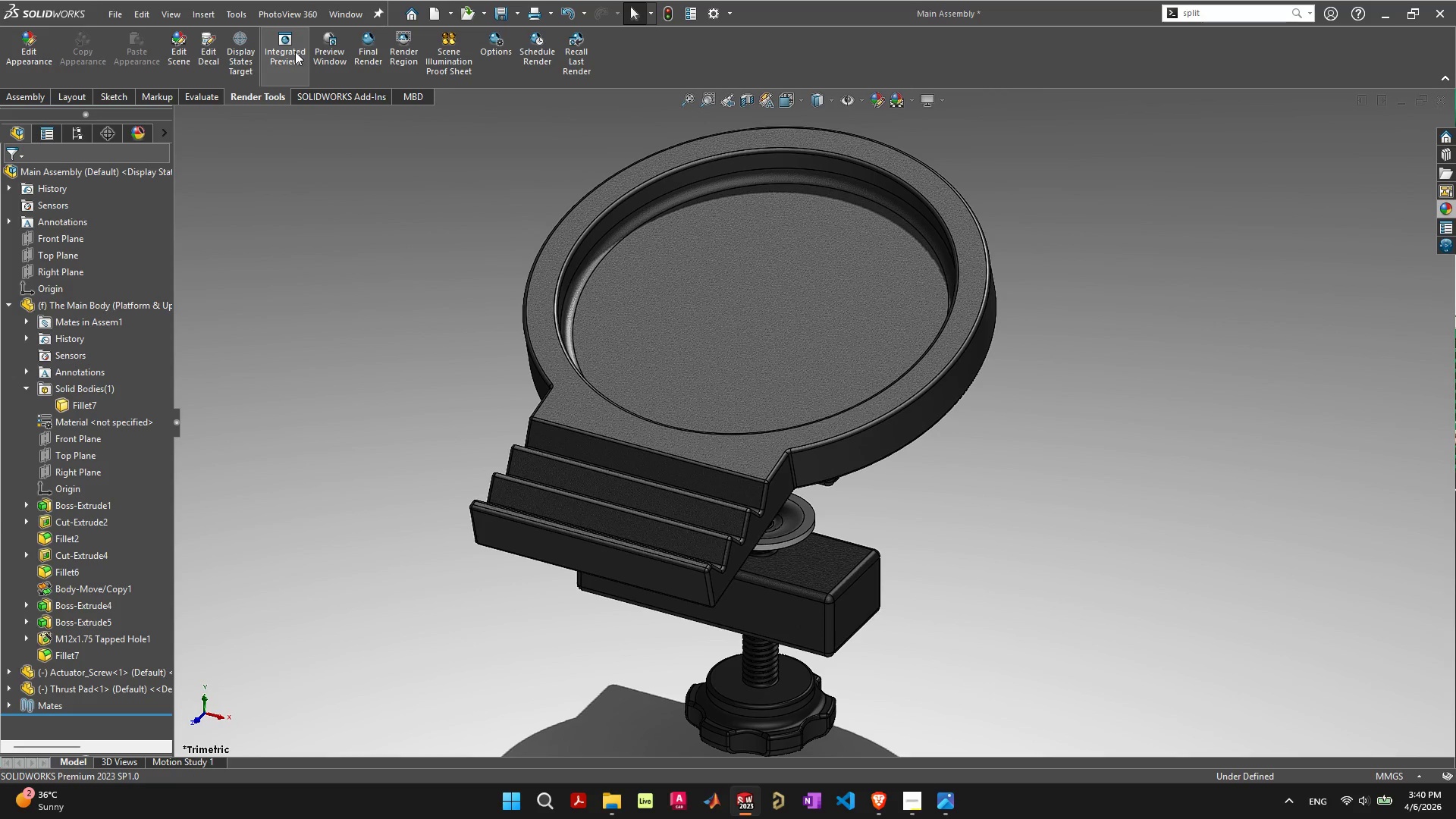 
left_click([292, 48])
 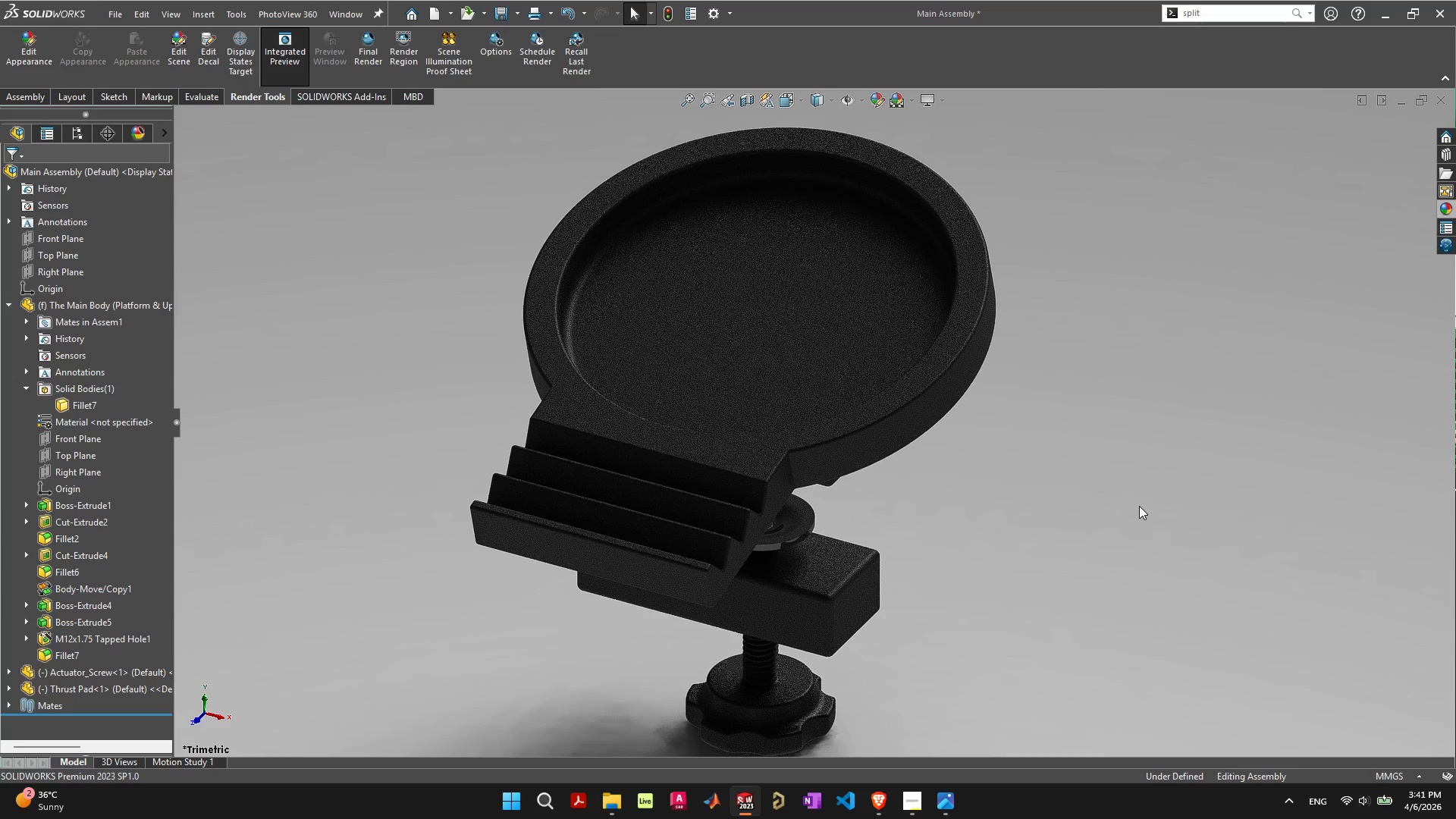 
wait(90.83)
 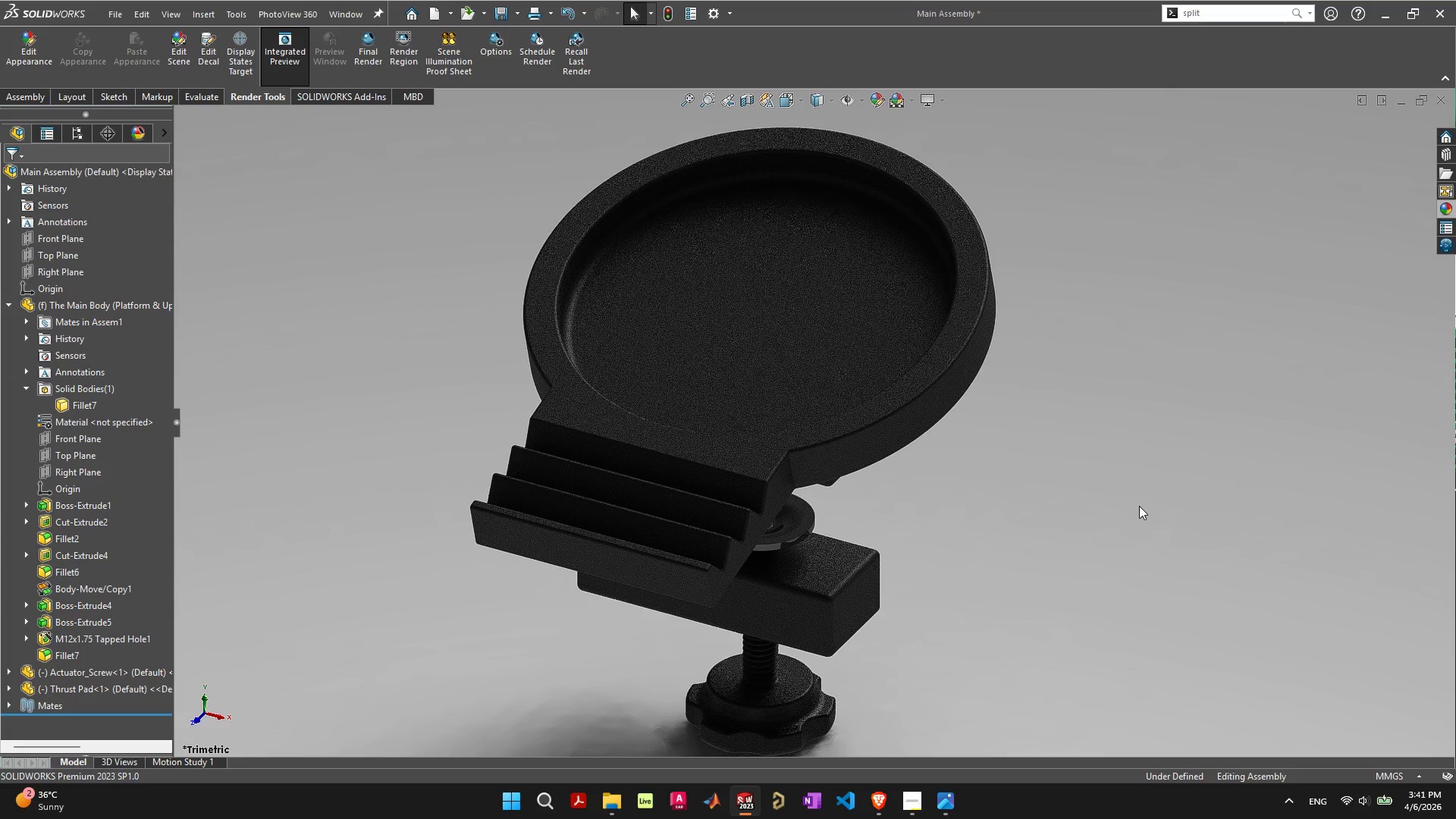 
right_click([1187, 503])
 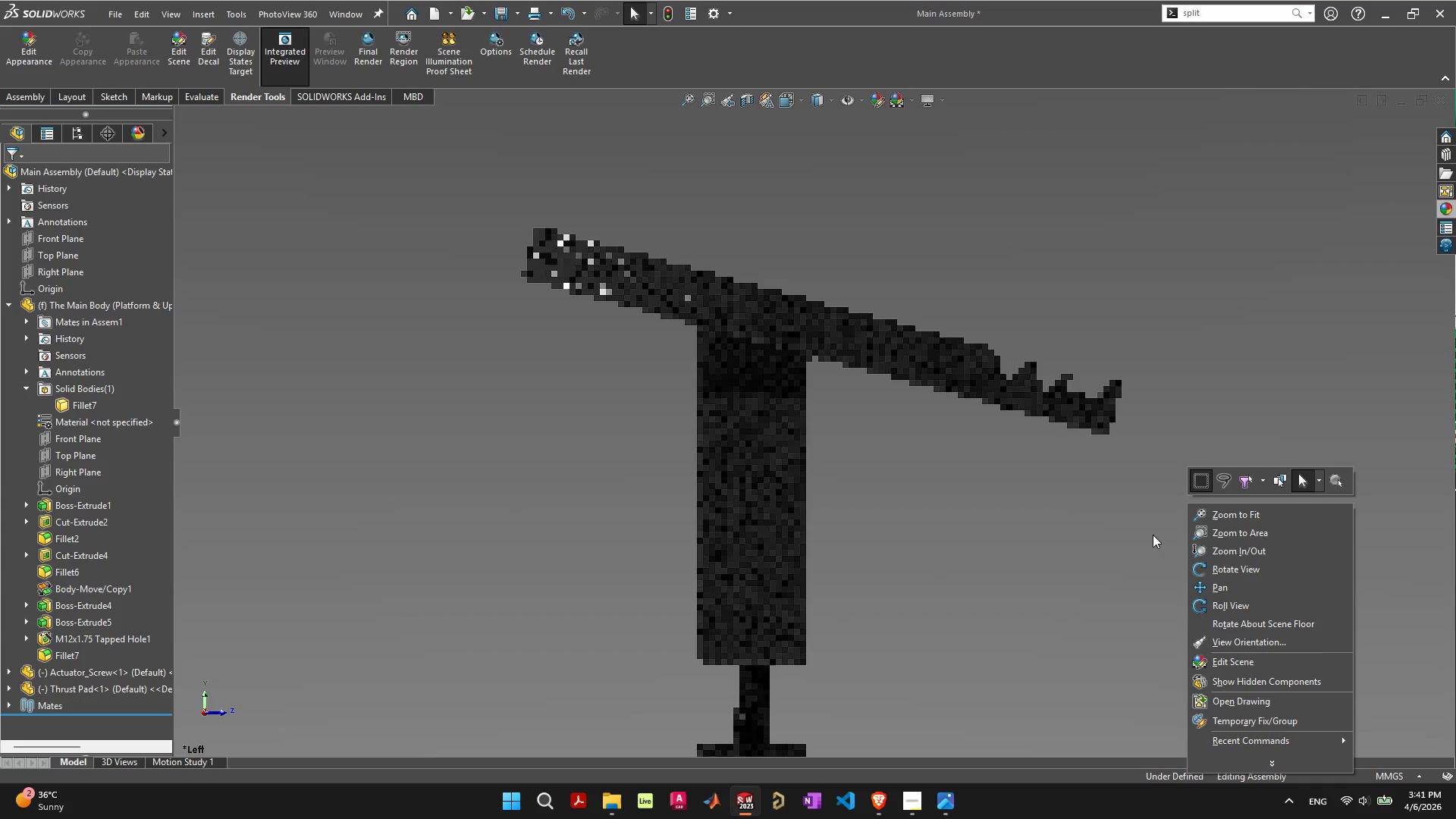 
left_click([1134, 545])
 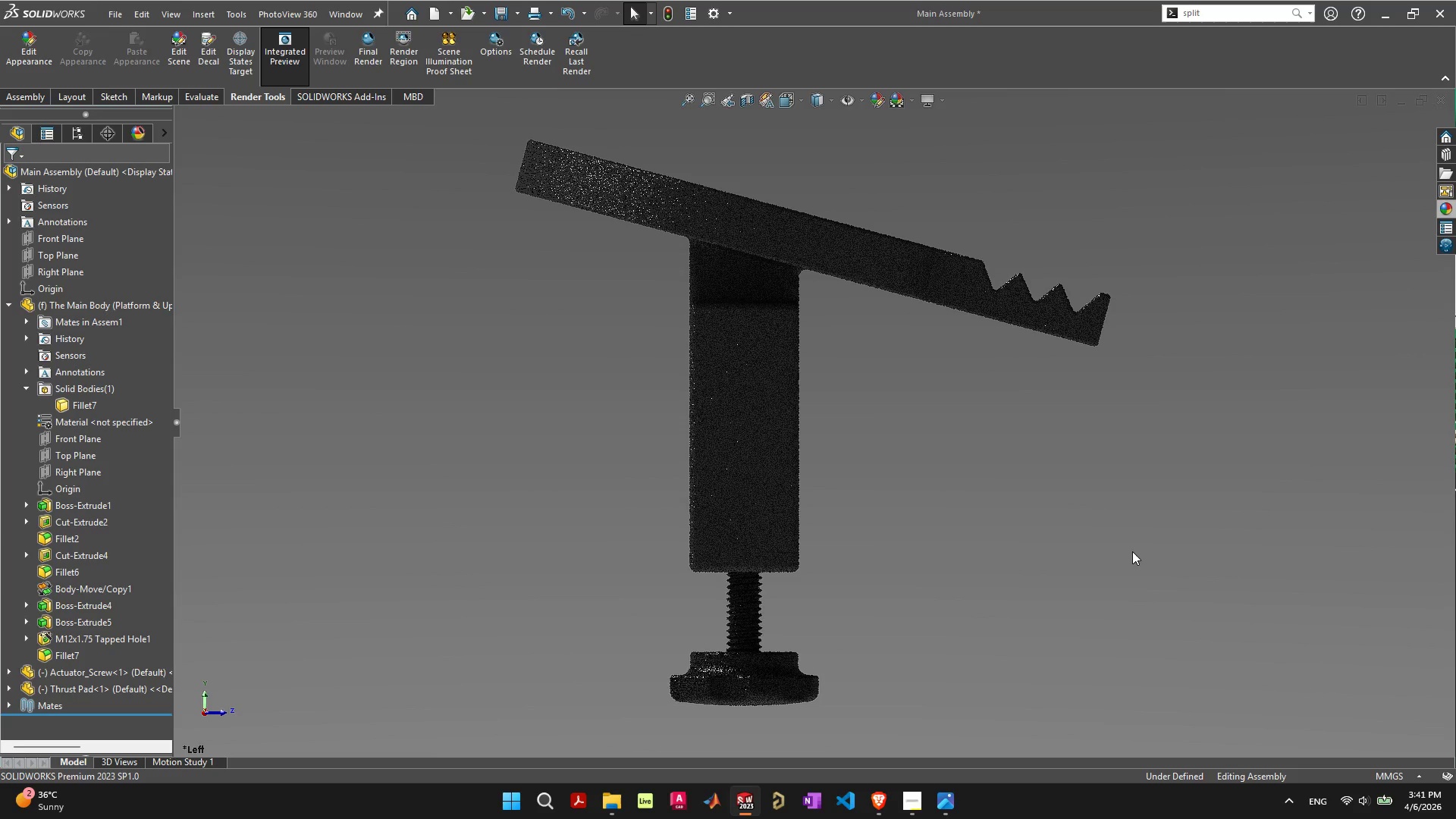 
wait(5.05)
 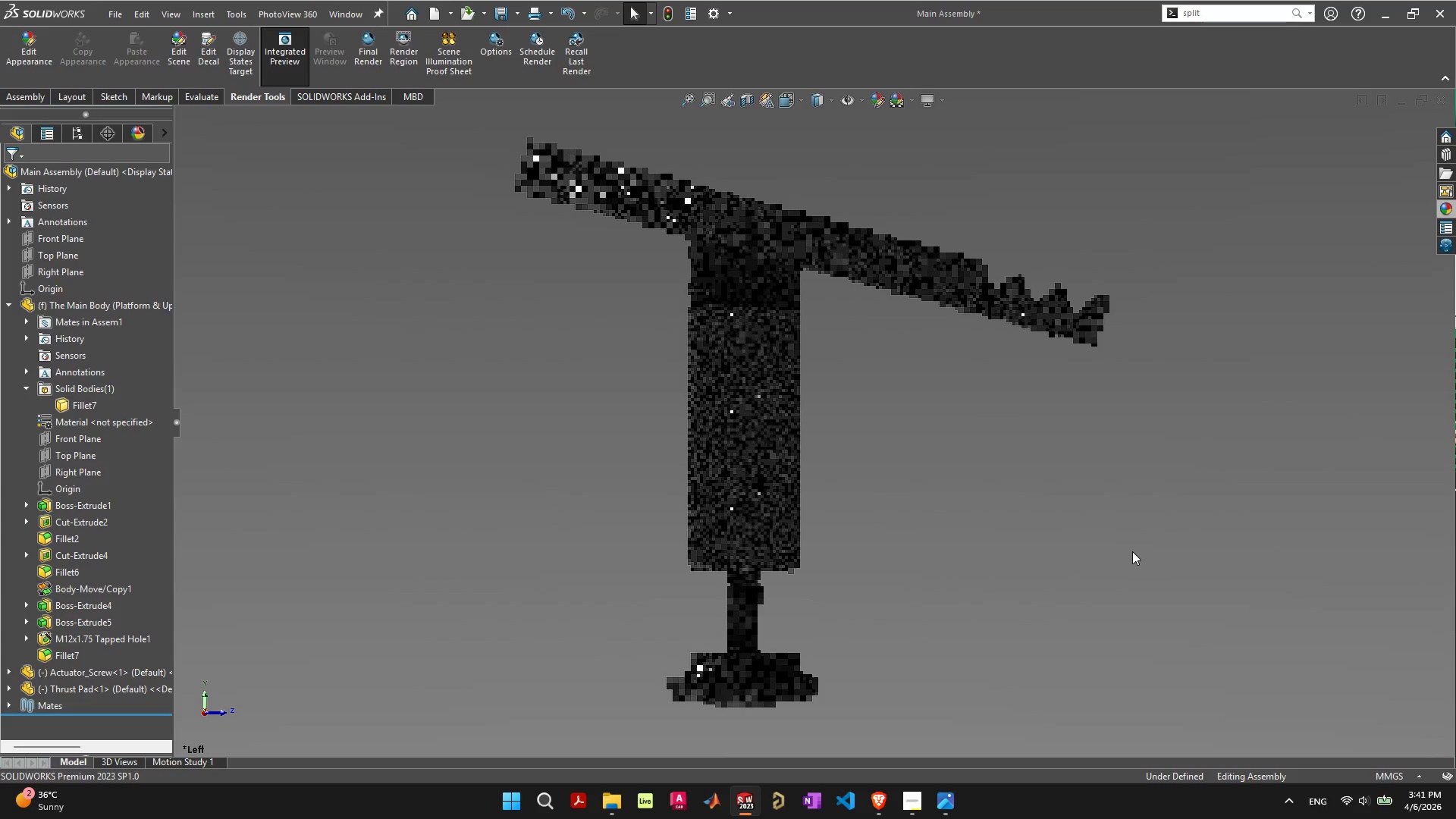 
key(ArrowLeft)
 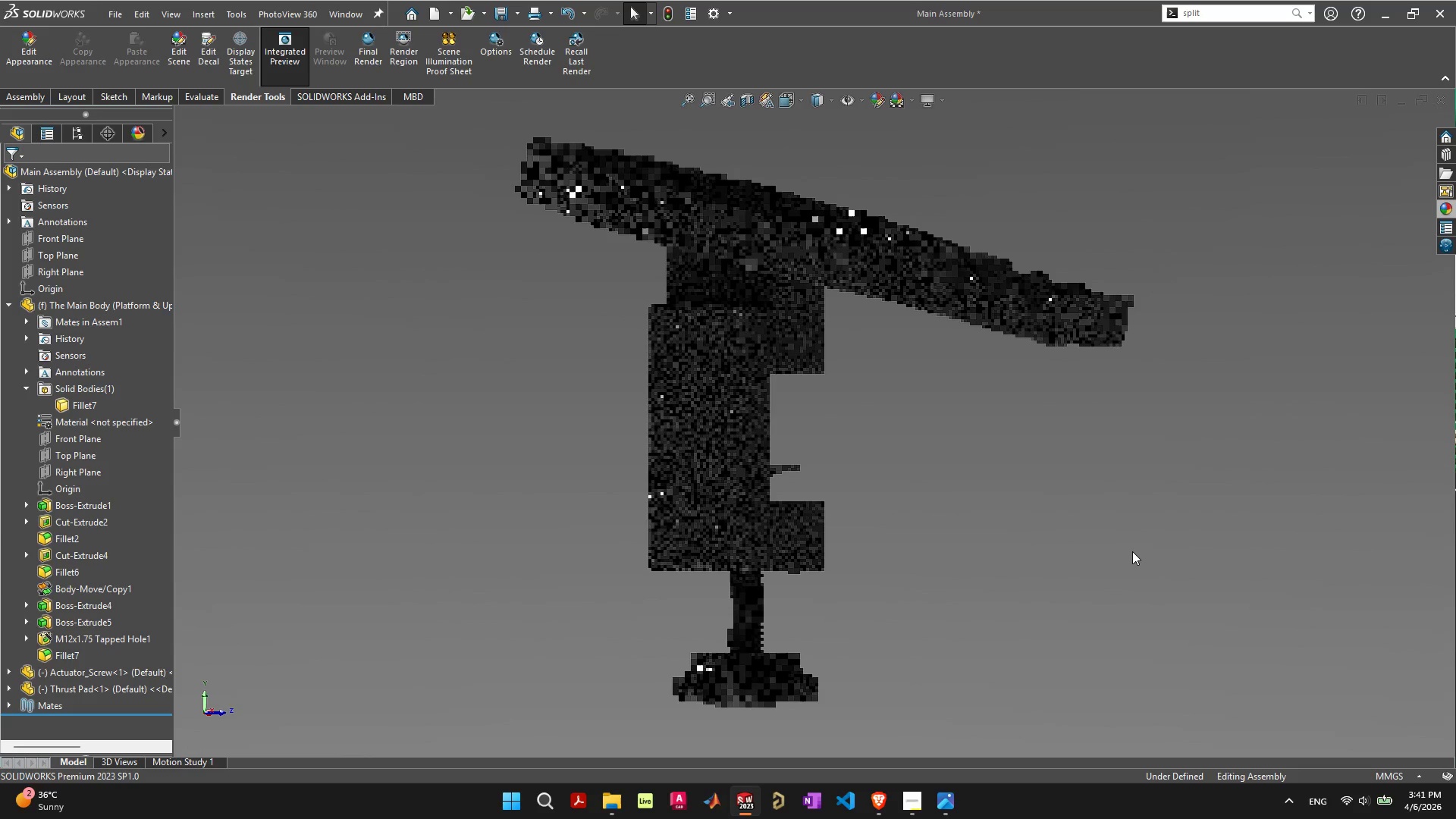 
key(ArrowLeft)
 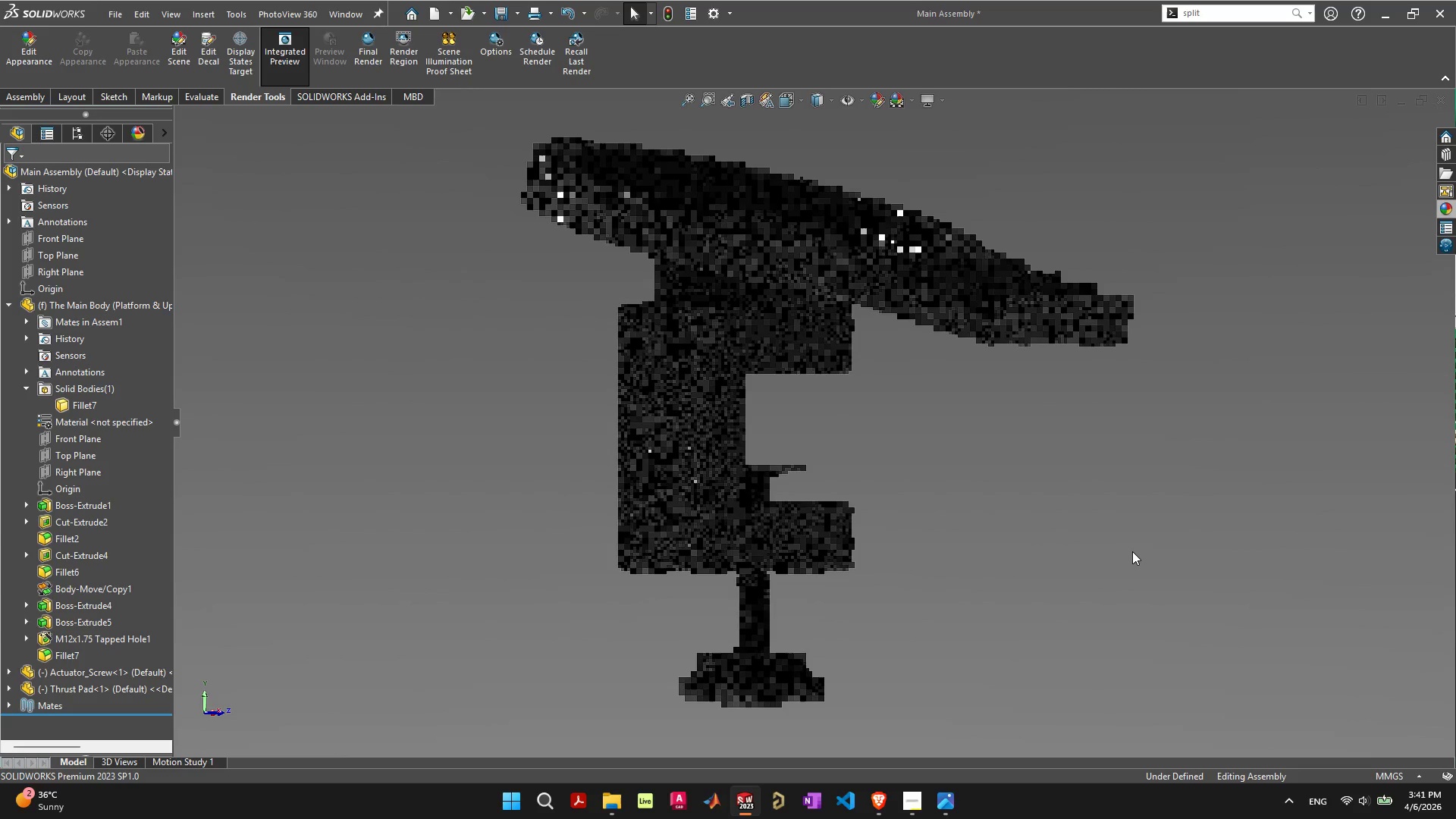 
key(ArrowLeft)
 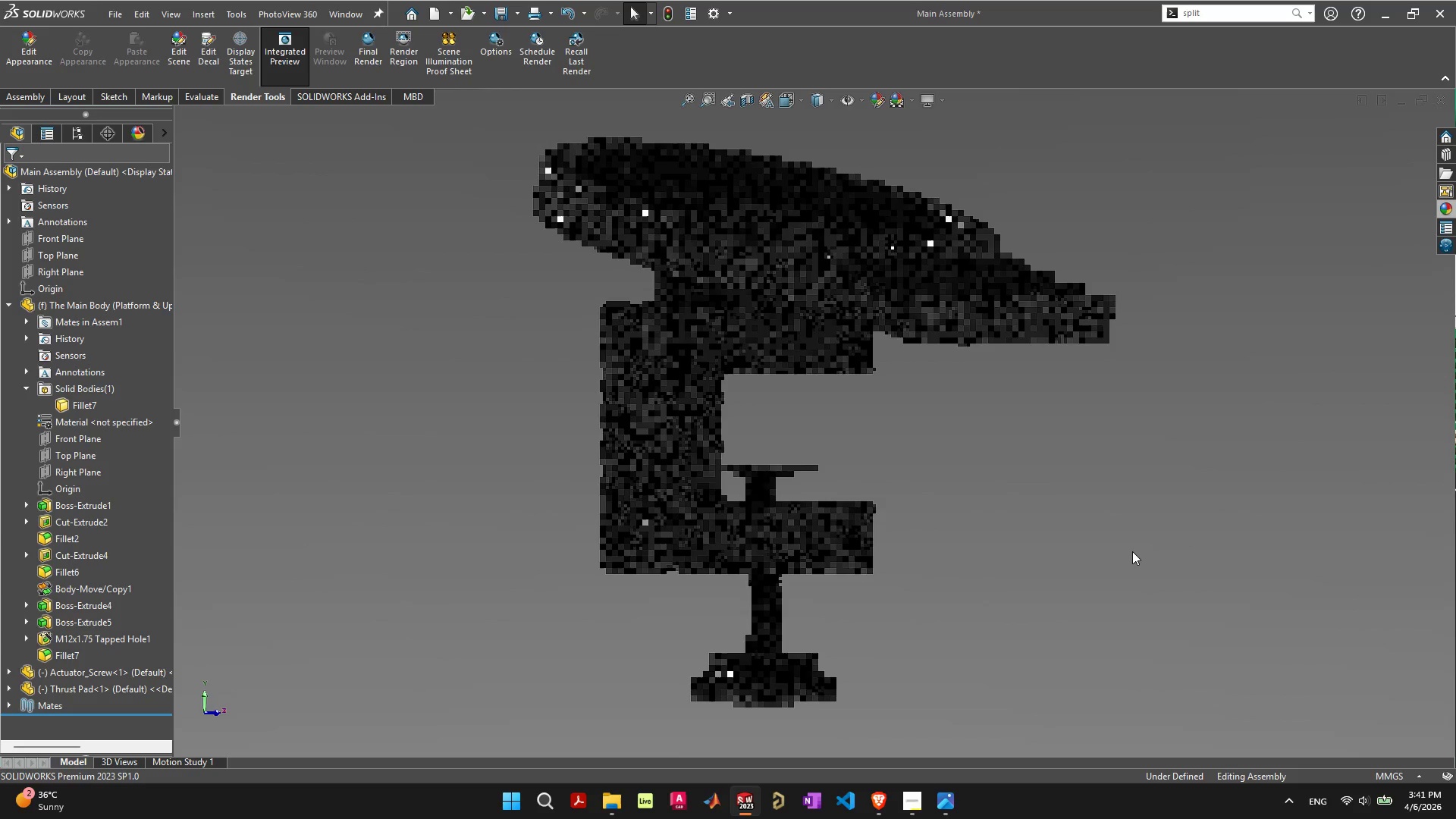 
key(ArrowDown)
 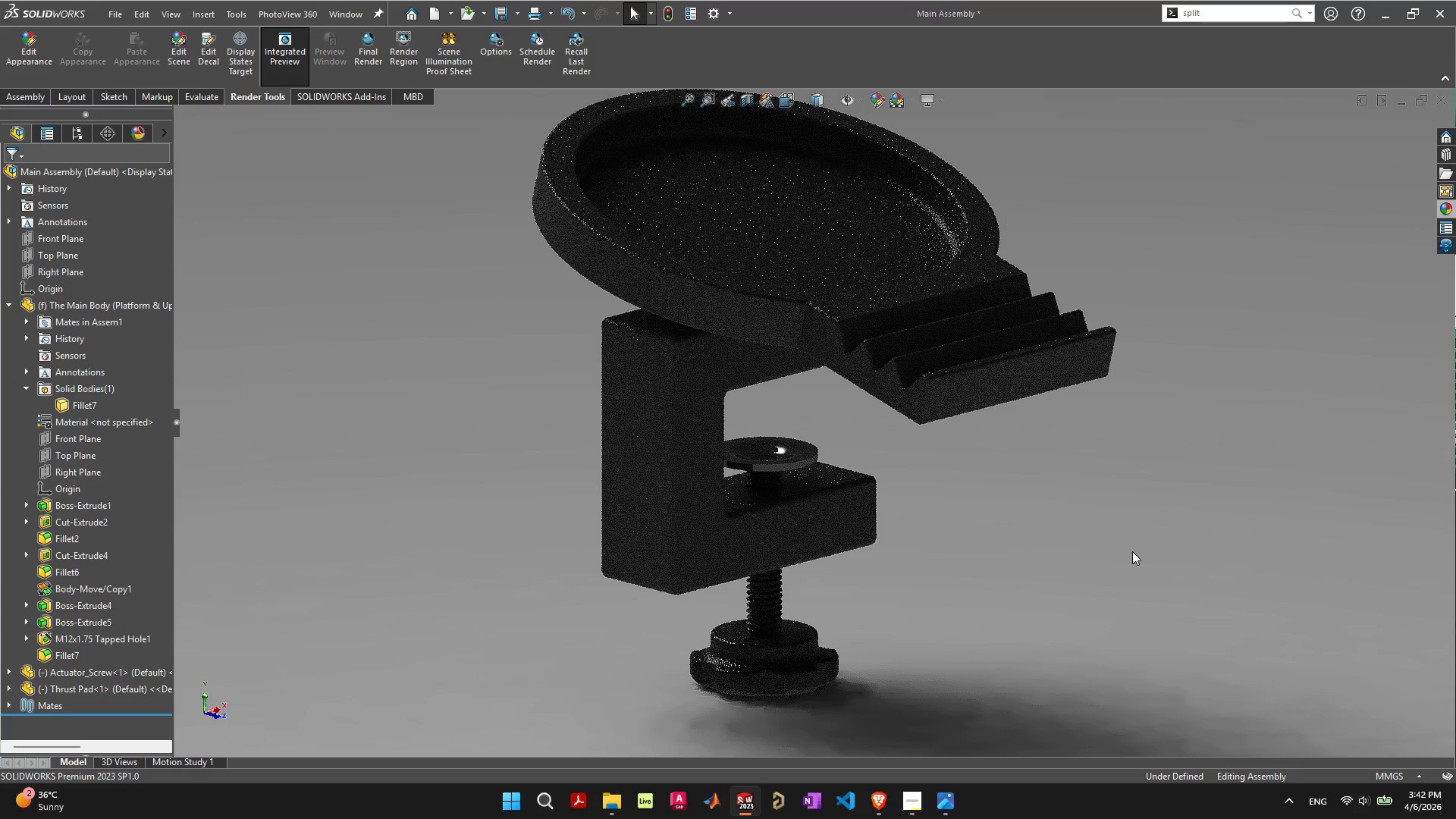 
wait(14.56)
 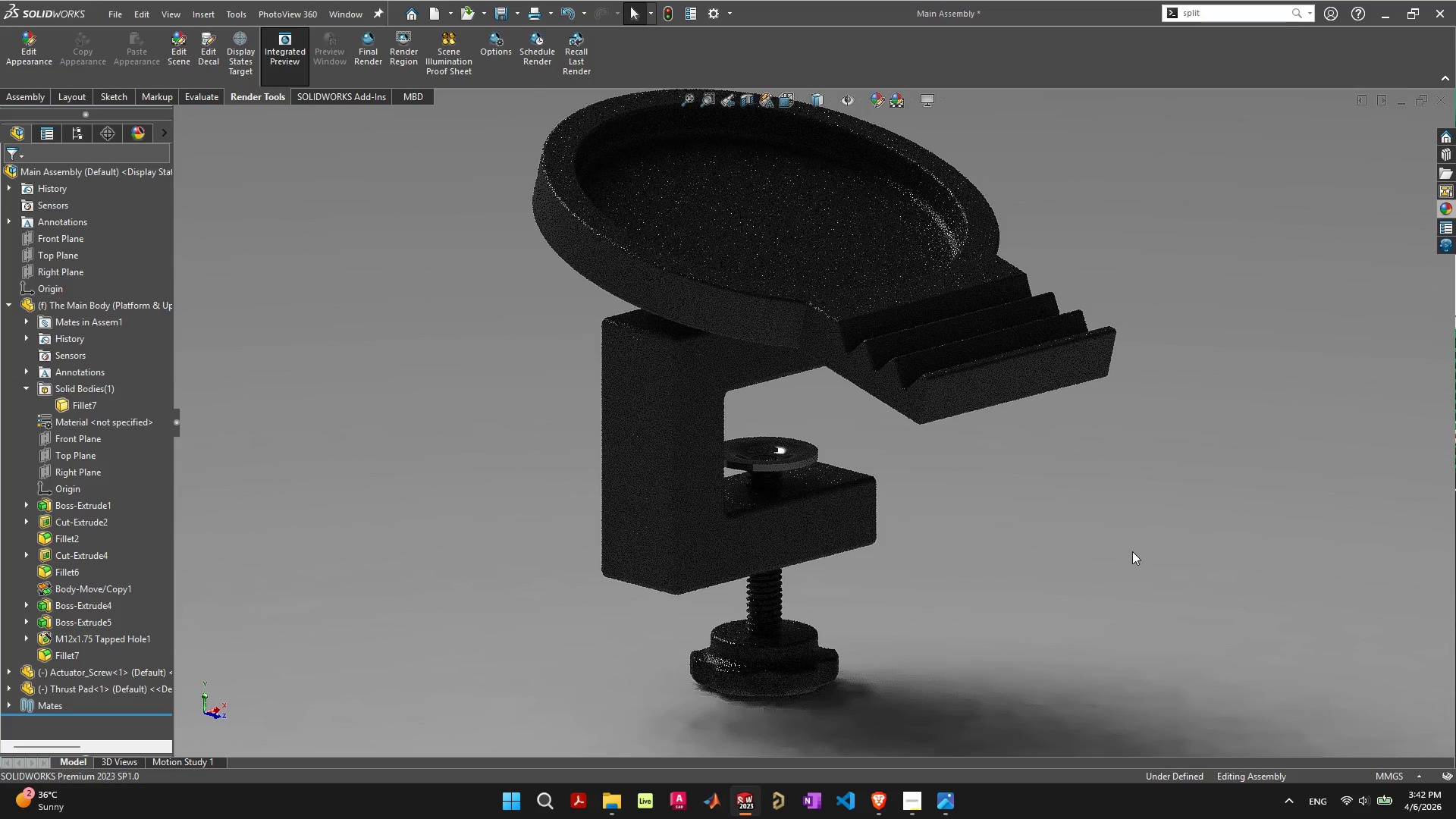 
hold_key(key=ControlLeft, duration=1.51)
 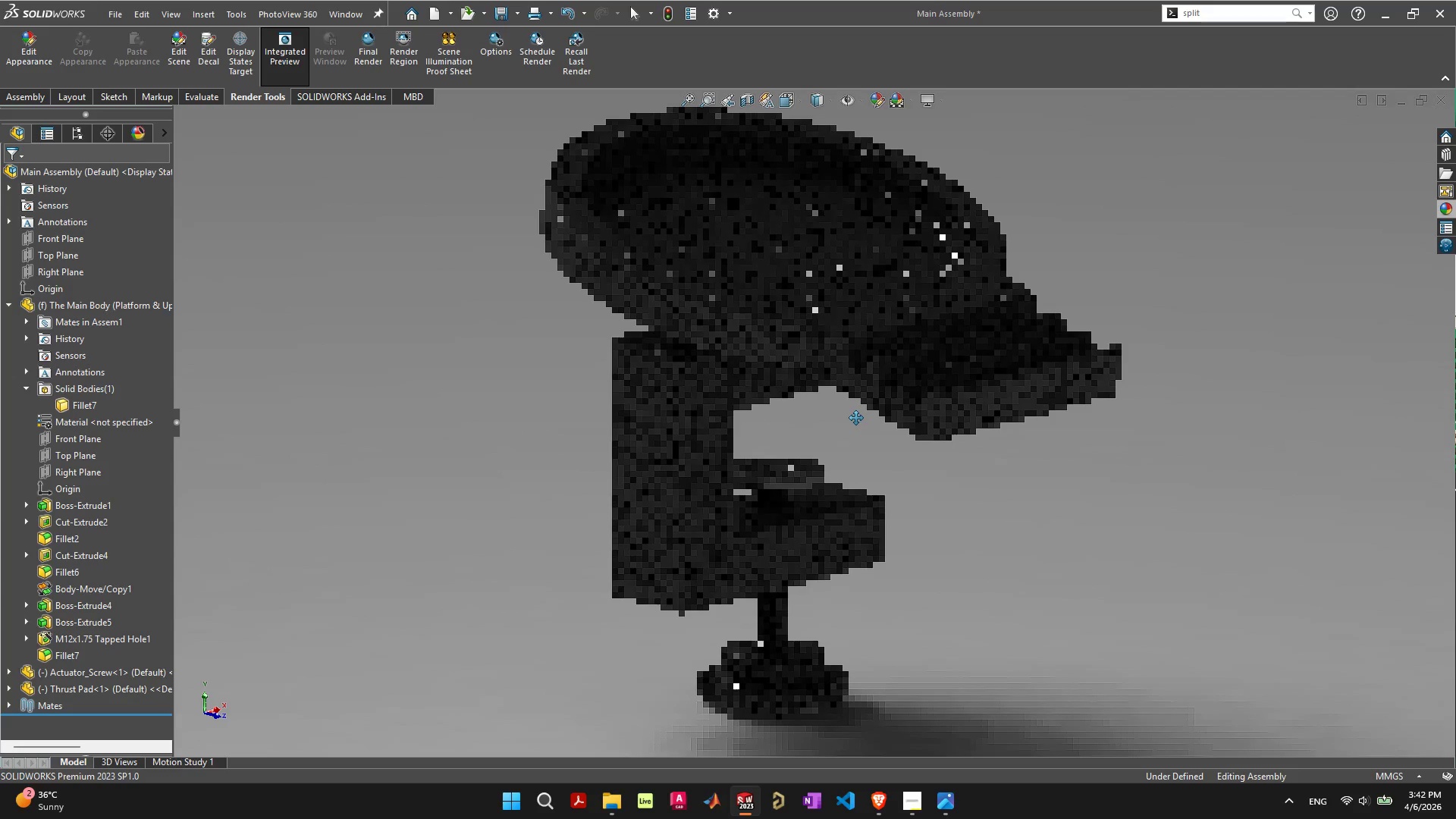 
hold_key(key=ControlLeft, duration=1.41)
 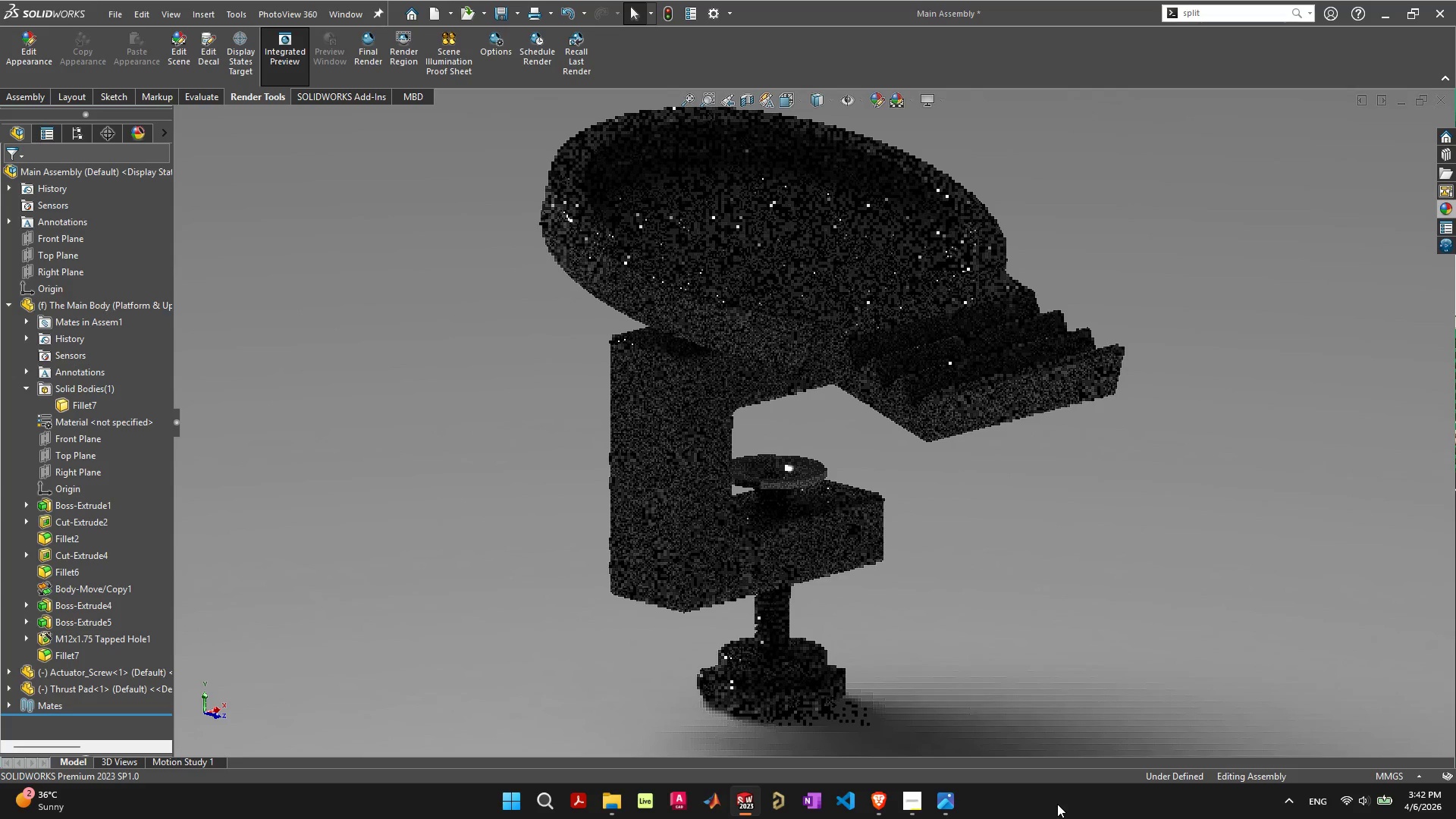 
wait(26.61)
 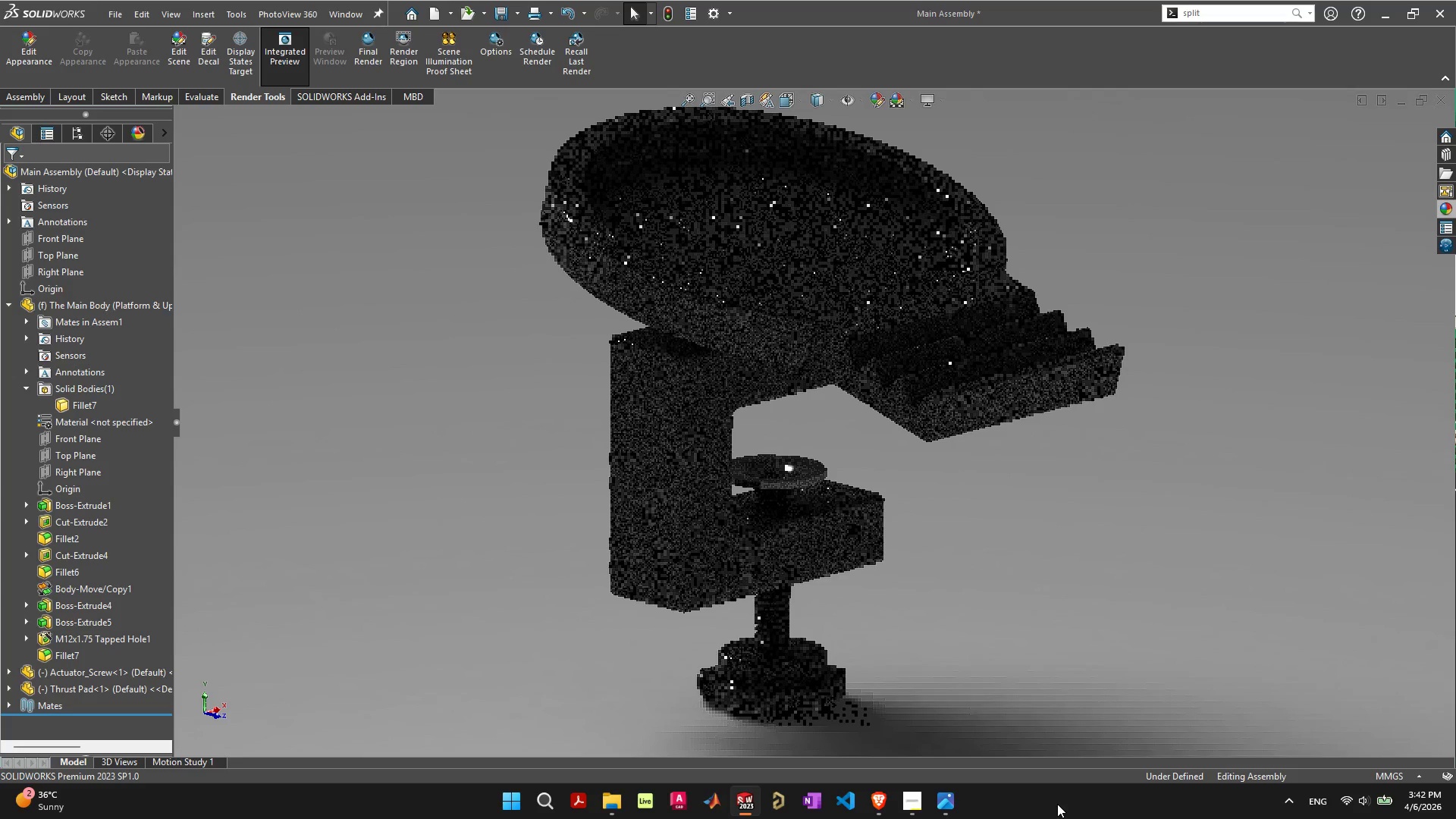 
left_click([243, 56])
 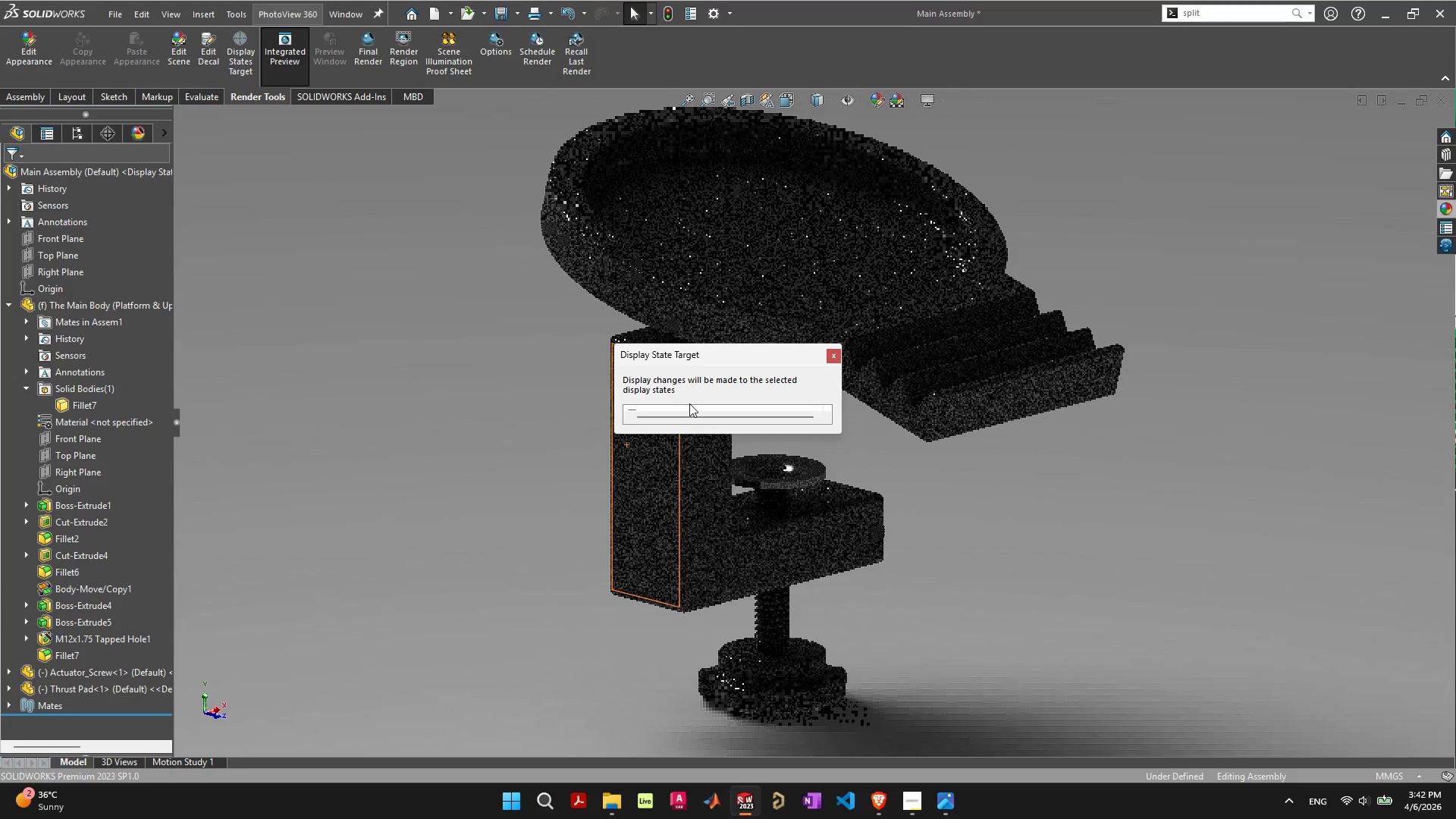 
left_click([693, 416])
 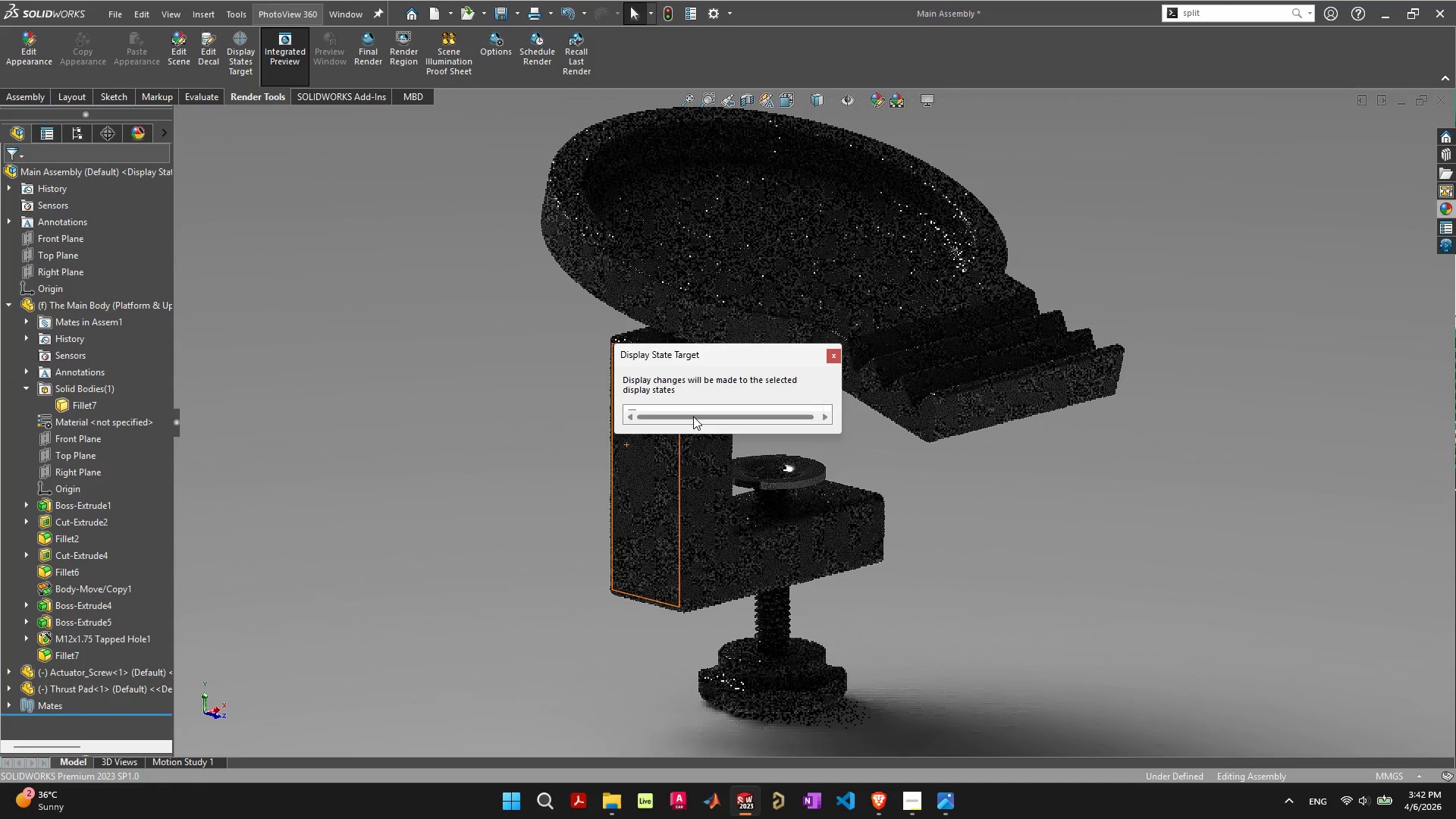 
left_click_drag(start_coordinate=[693, 416], to_coordinate=[686, 416])
 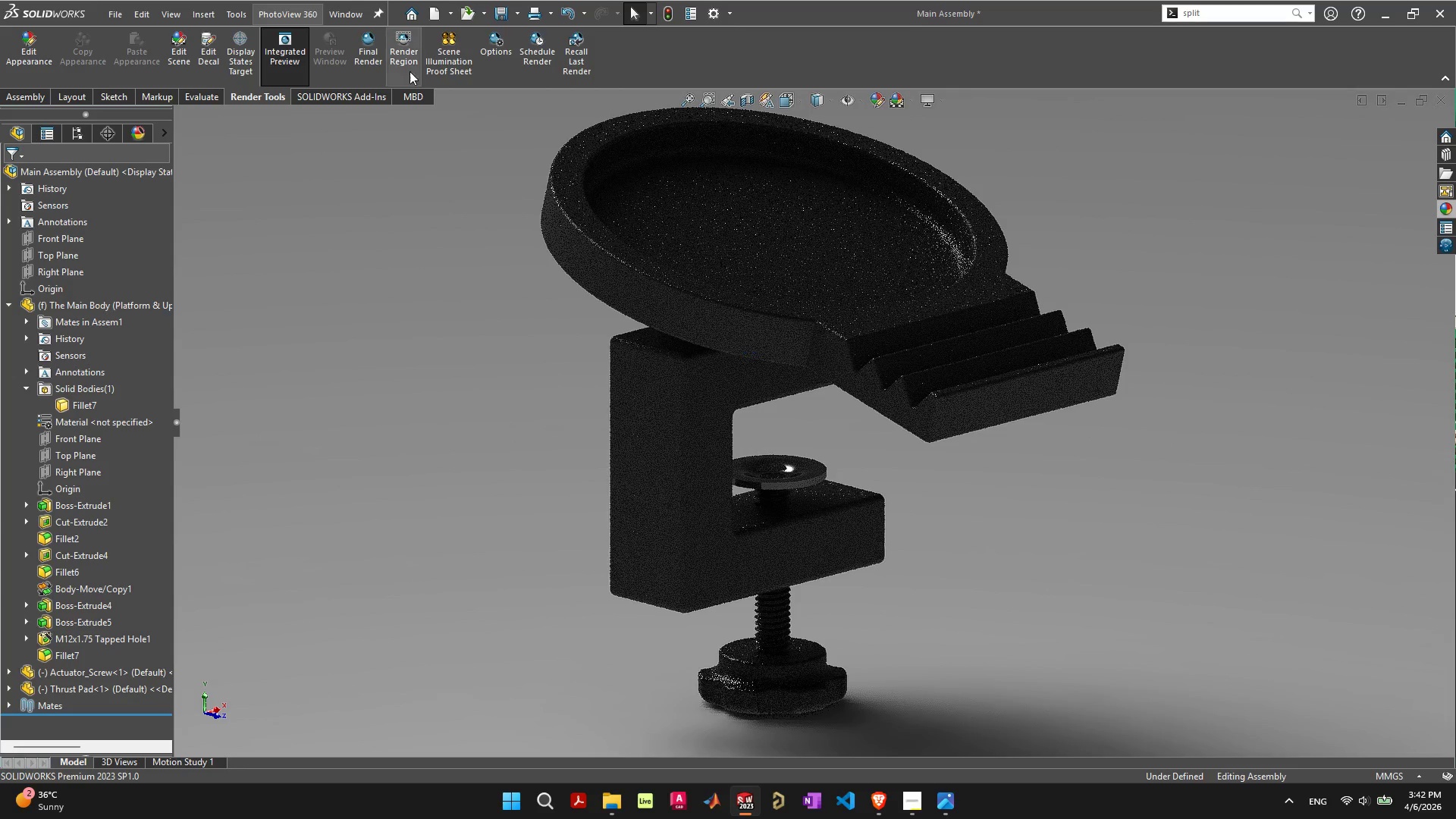 
mouse_move([366, 53])
 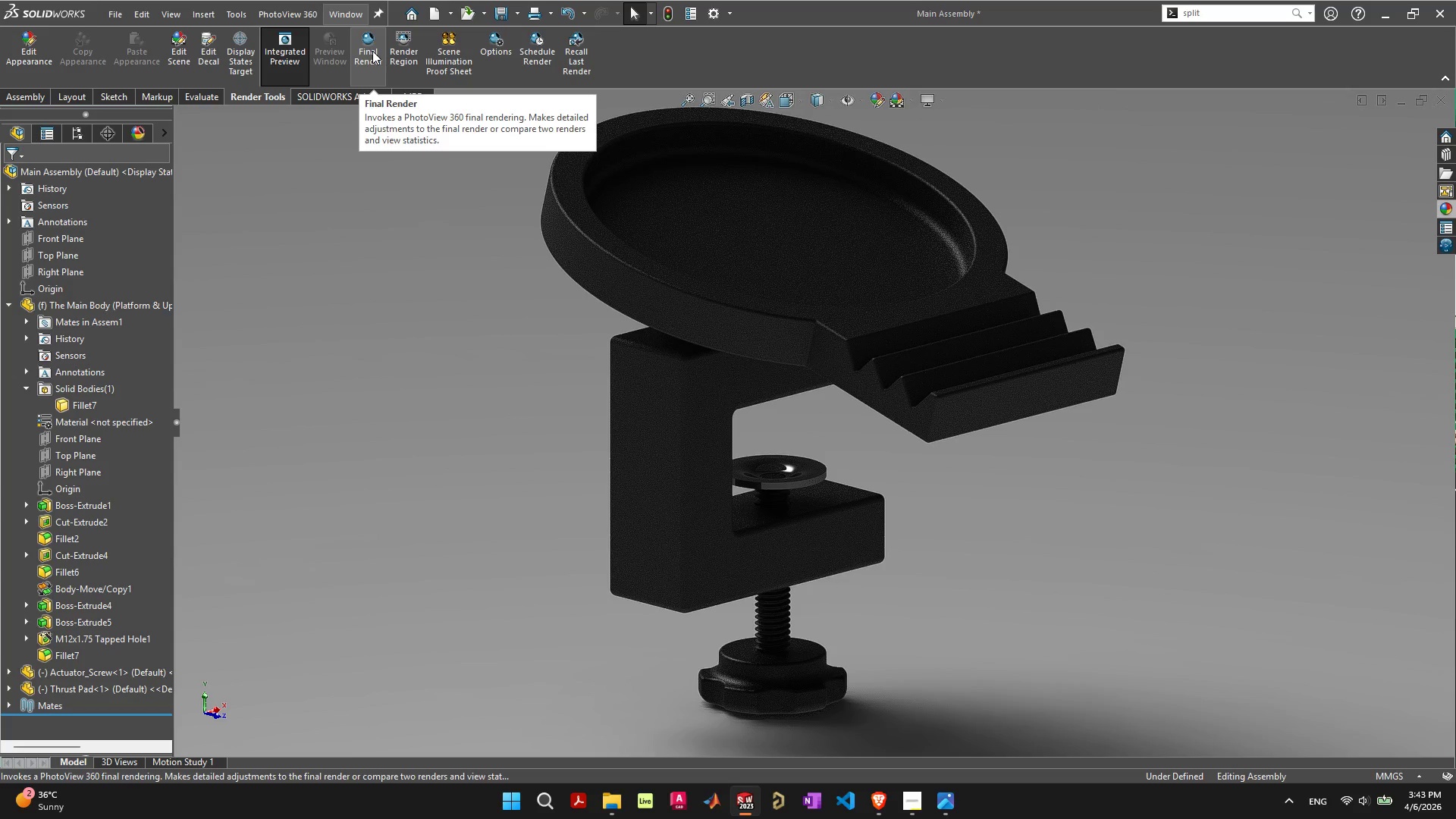 
wait(18.78)
 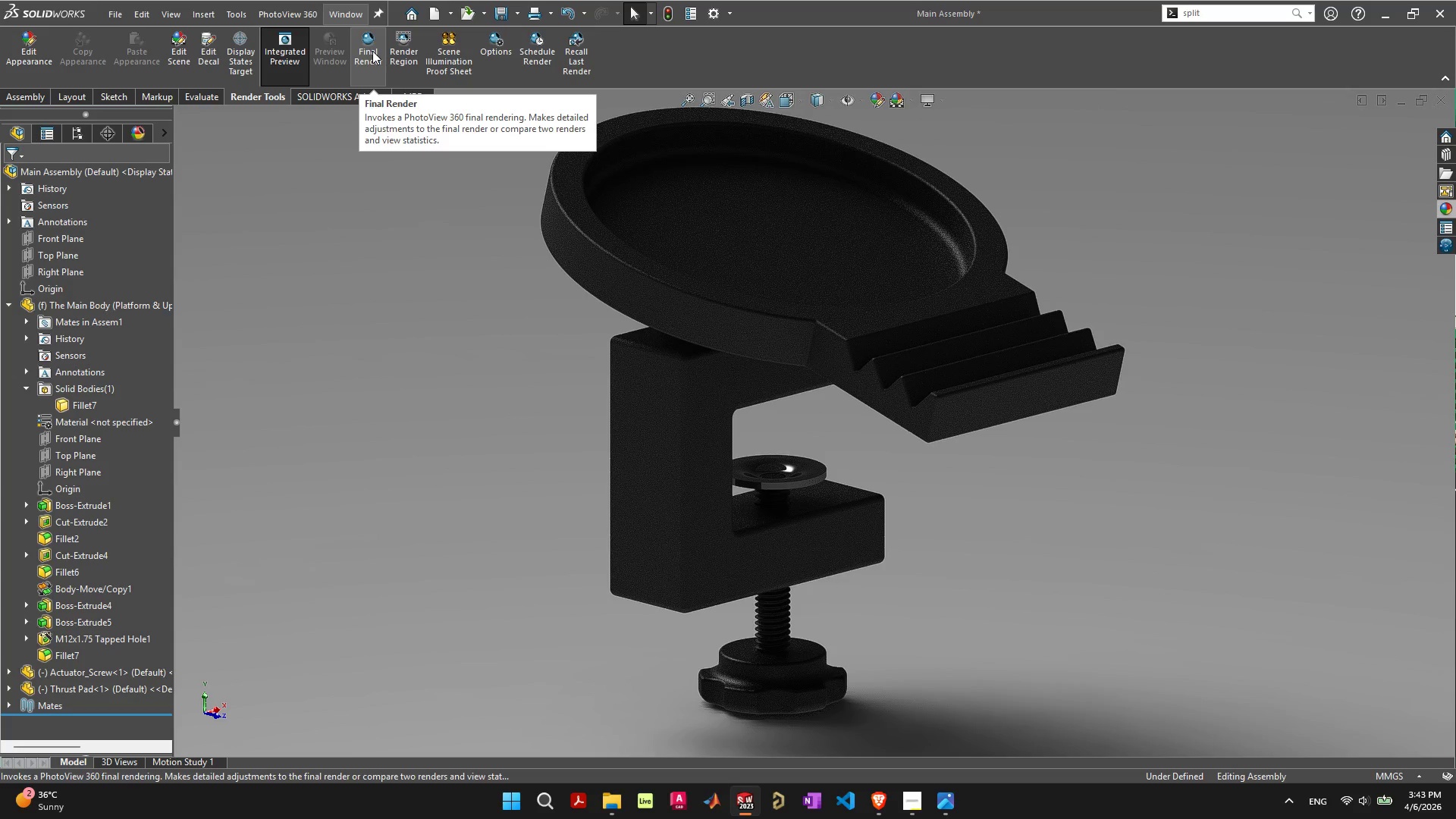 
left_click([372, 51])
 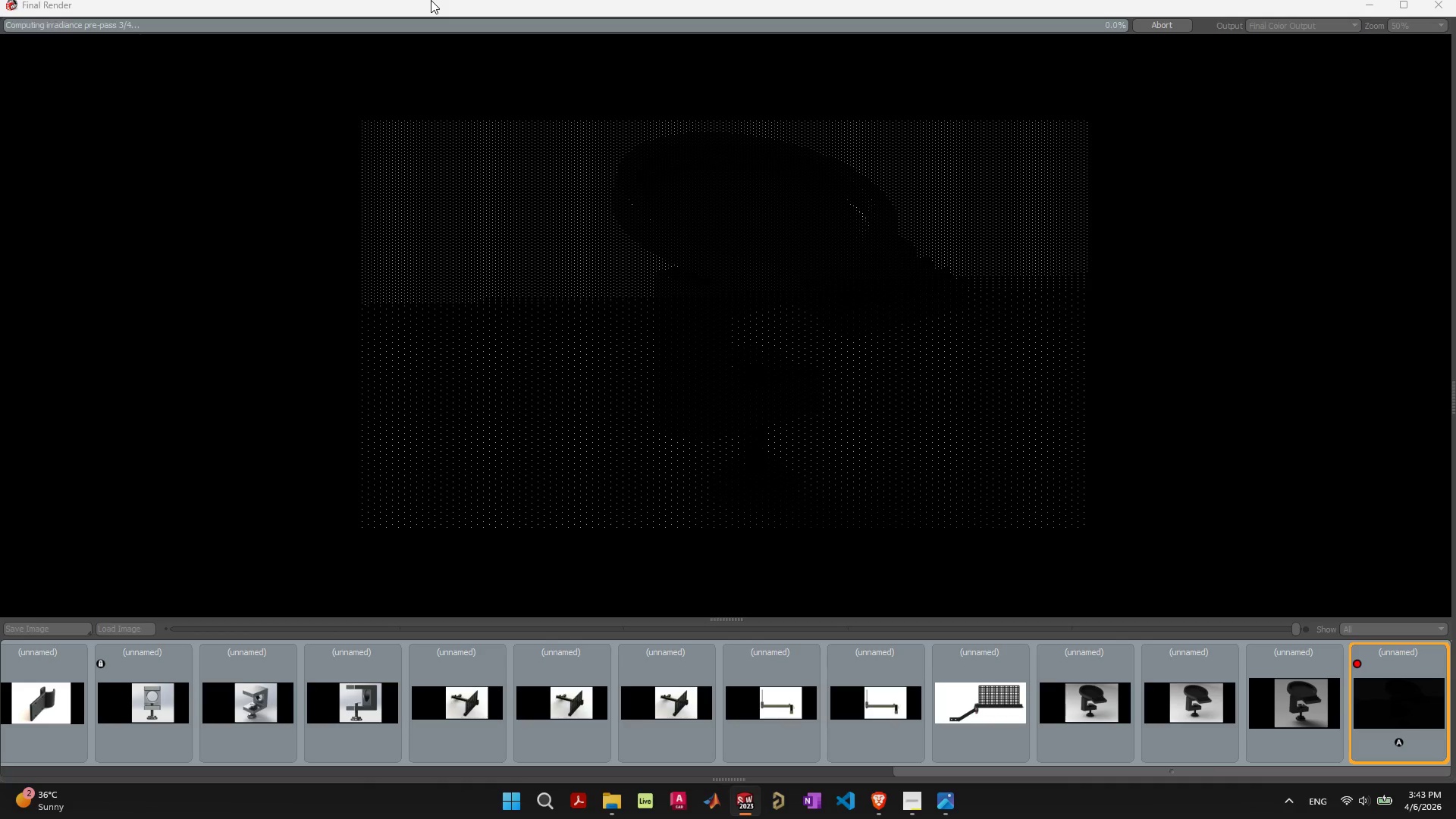 
wait(48.24)
 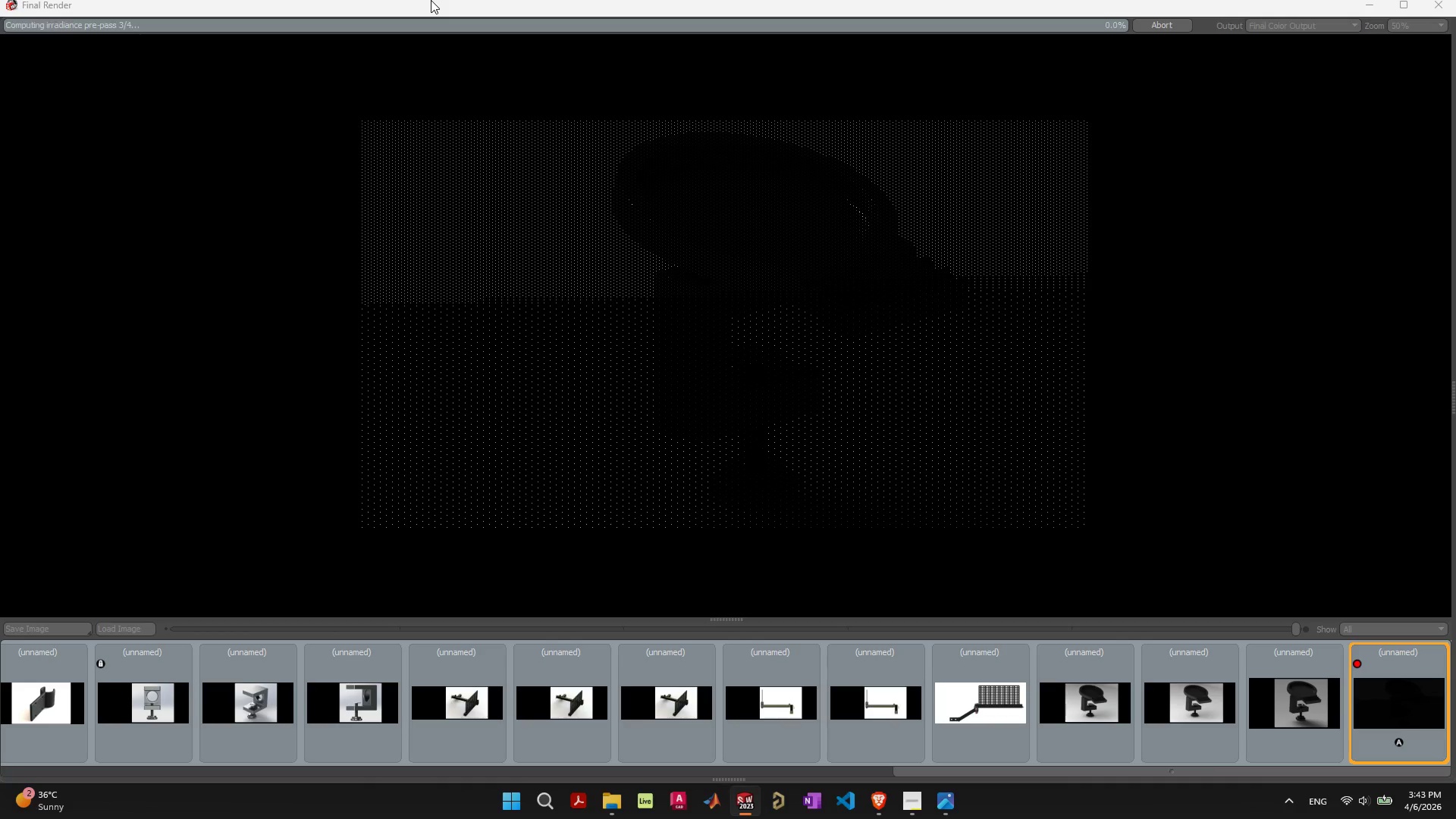 
left_click_drag(start_coordinate=[1455, 115], to_coordinate=[1284, 171])
 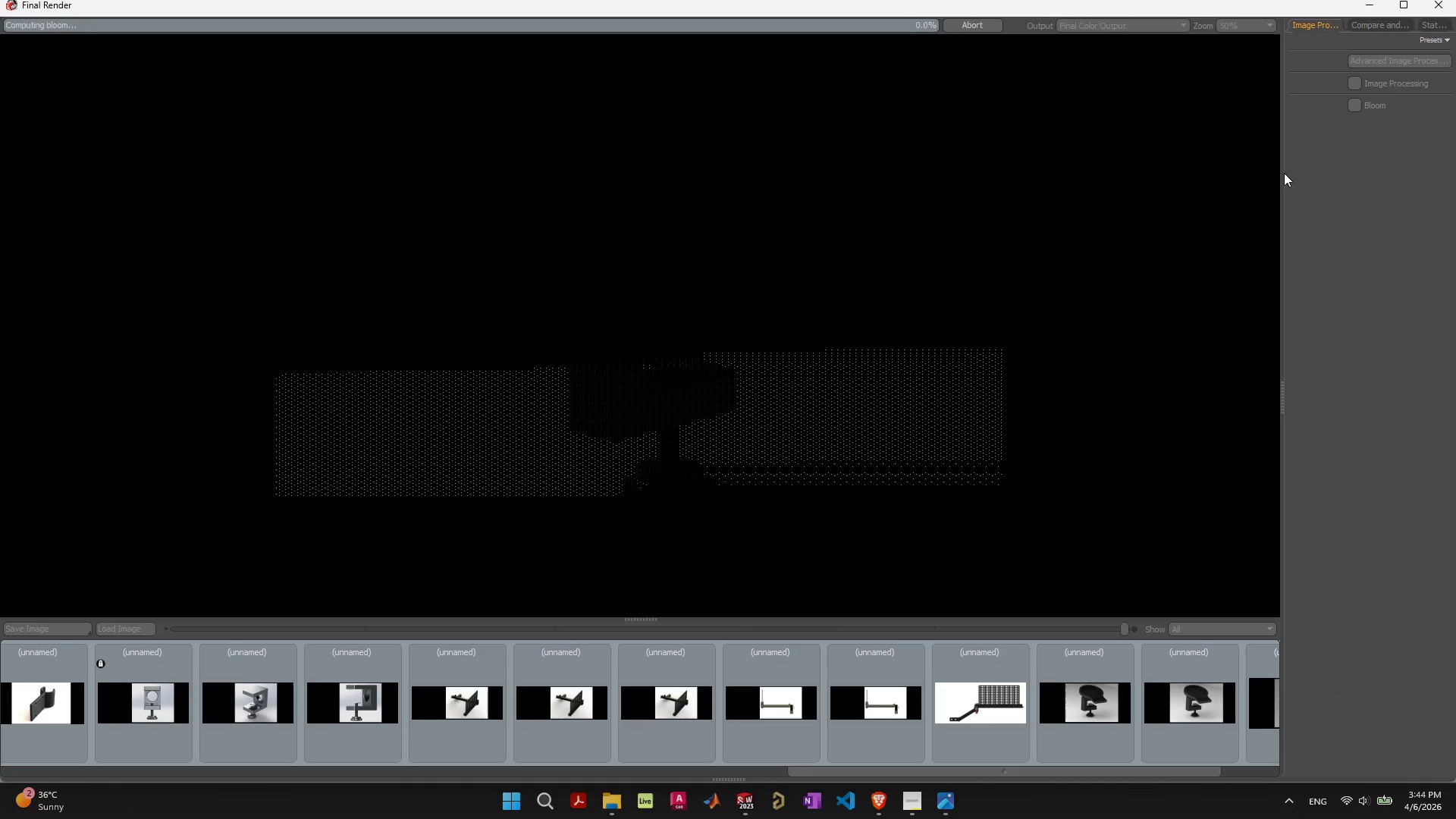 
left_click_drag(start_coordinate=[1281, 174], to_coordinate=[1148, 224])
 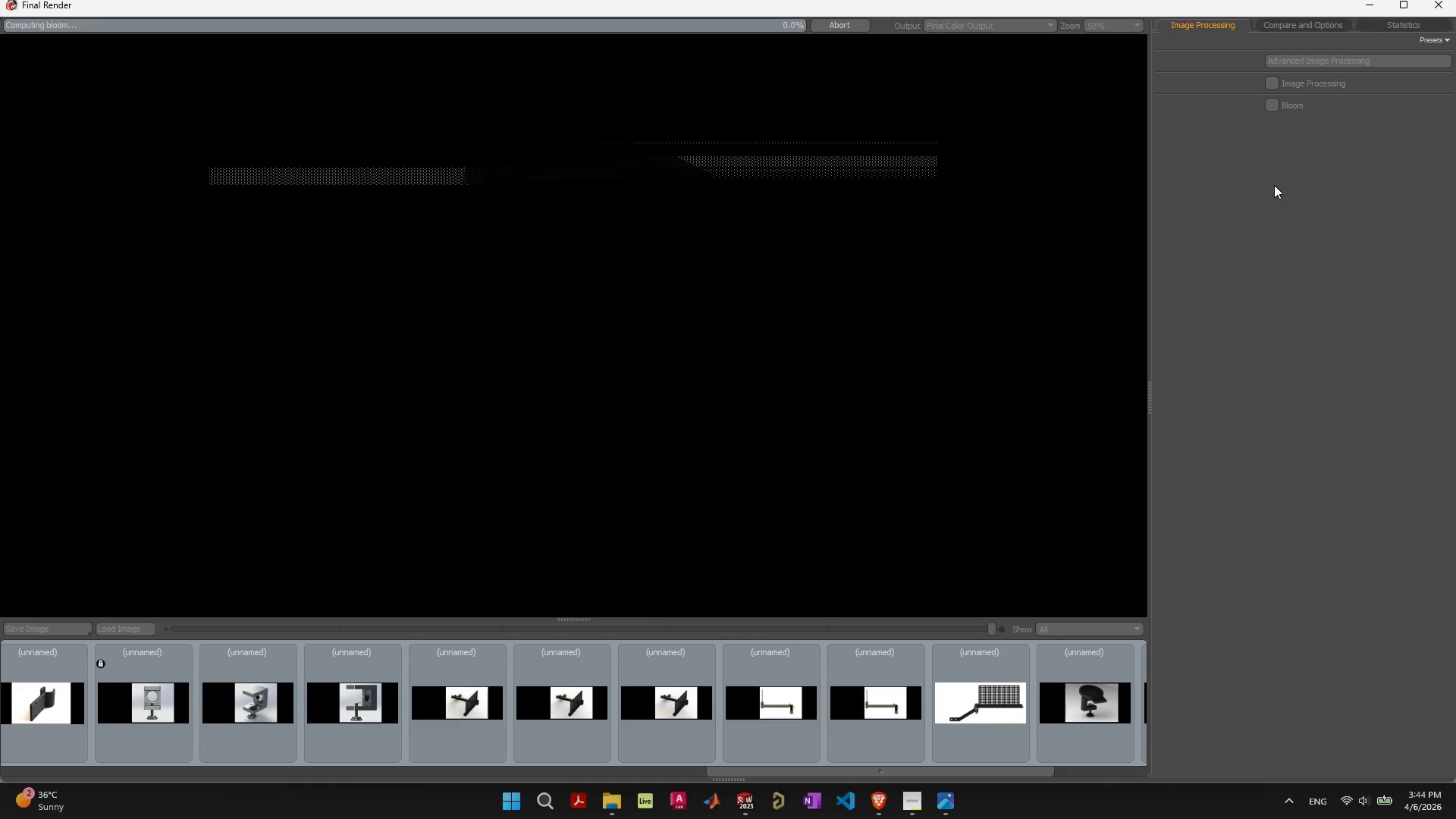 
left_click([1285, 24])
 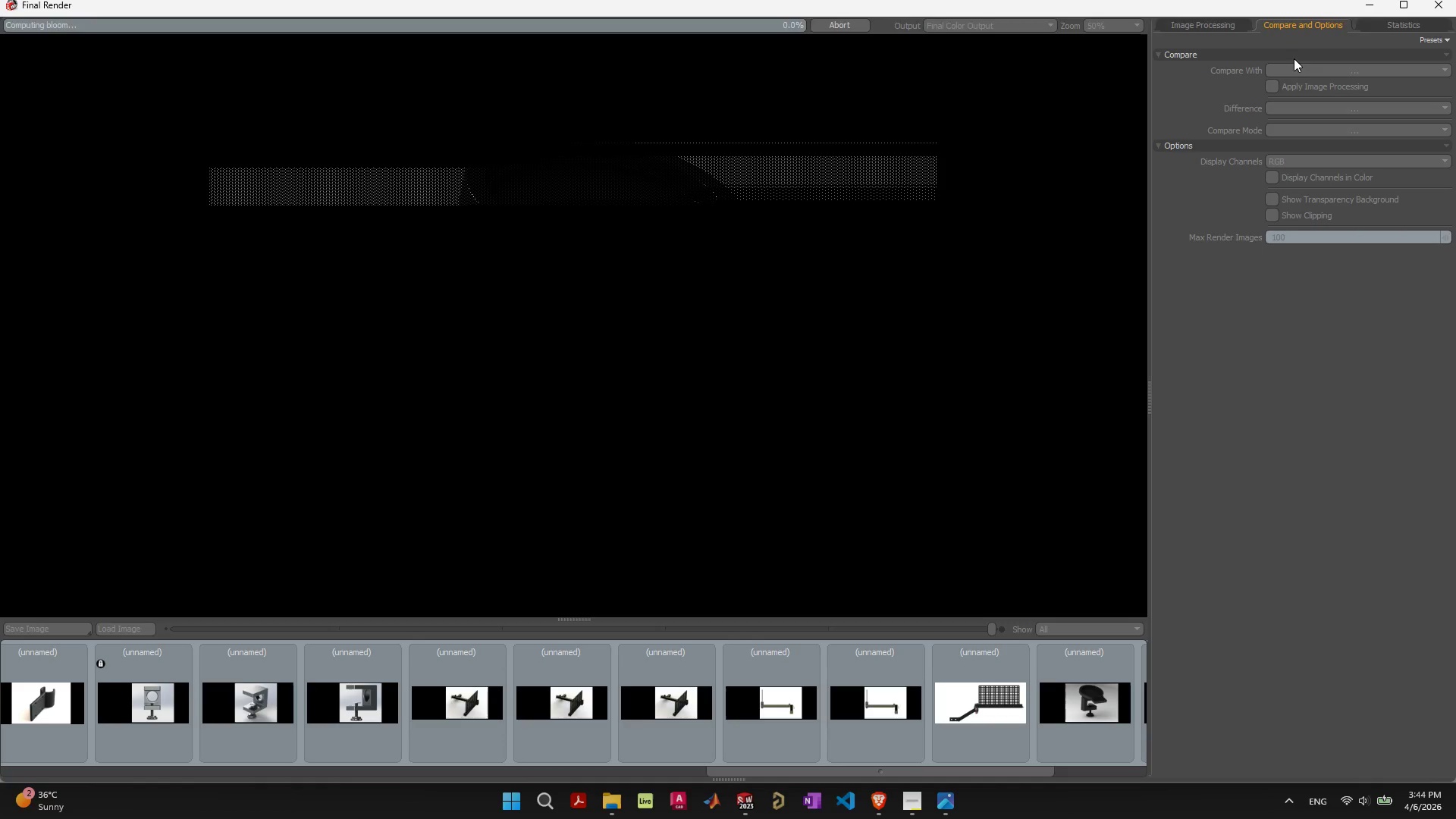 
left_click([1301, 68])
 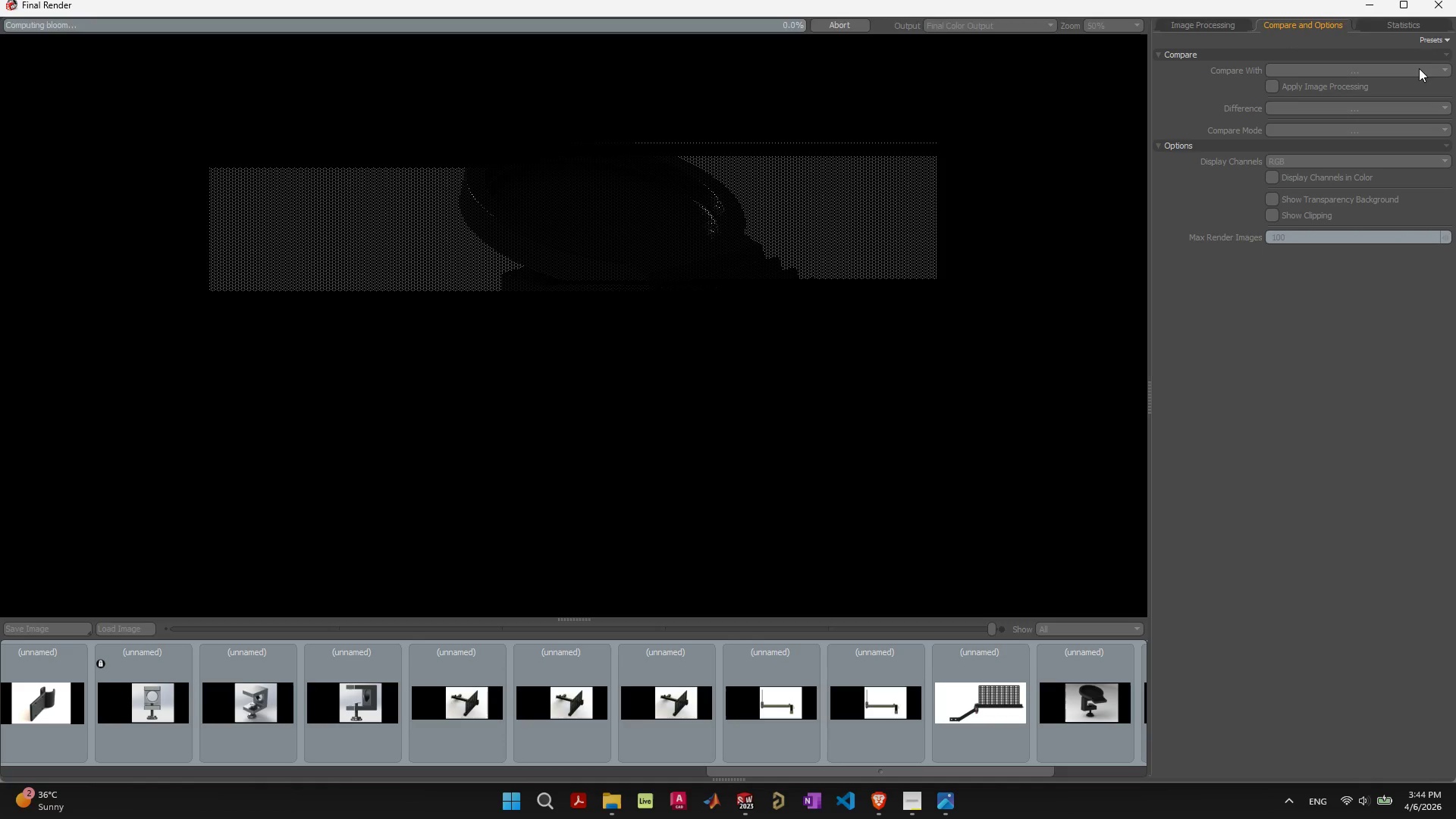 
left_click([1442, 69])
 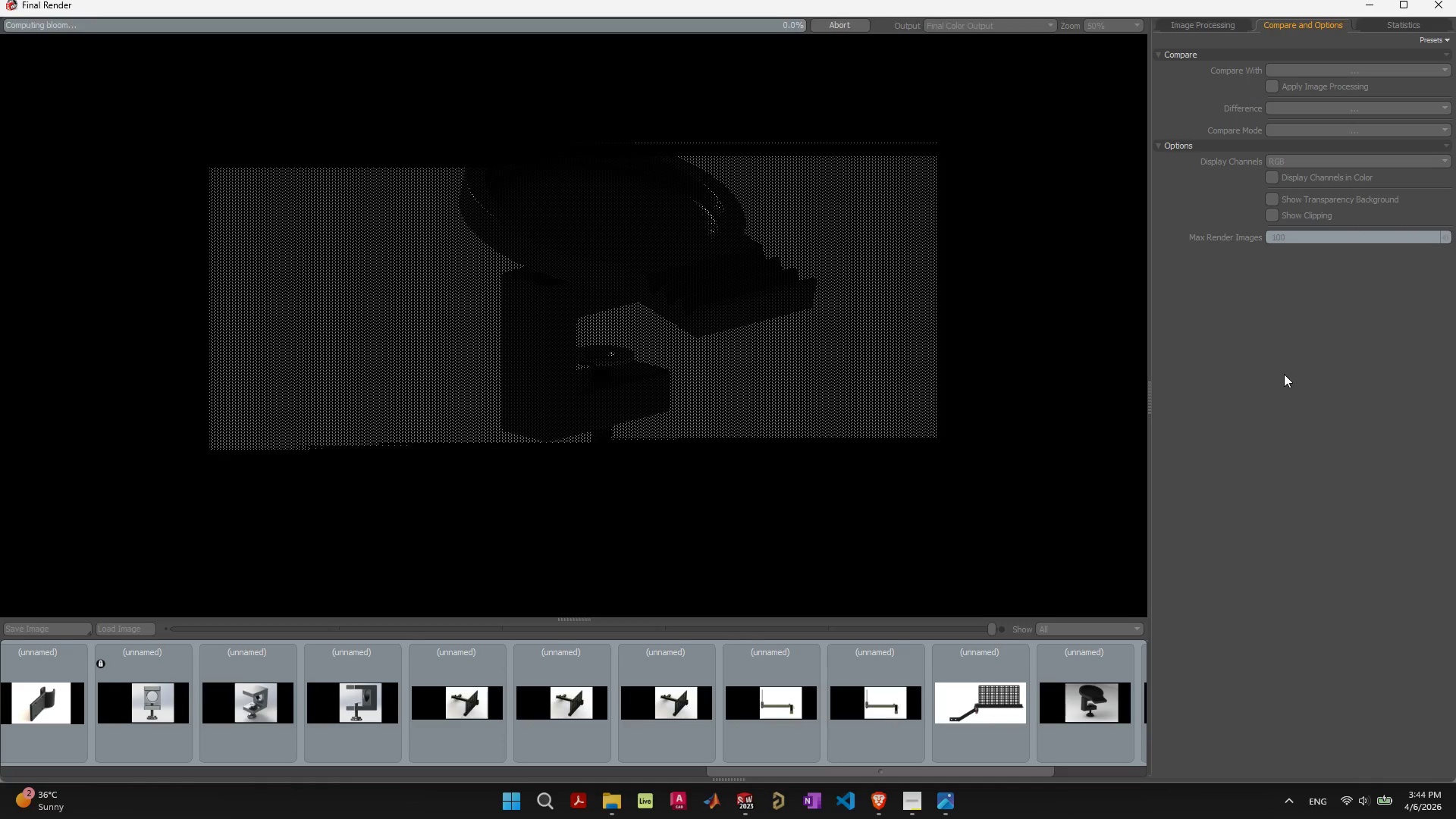 
wait(11.89)
 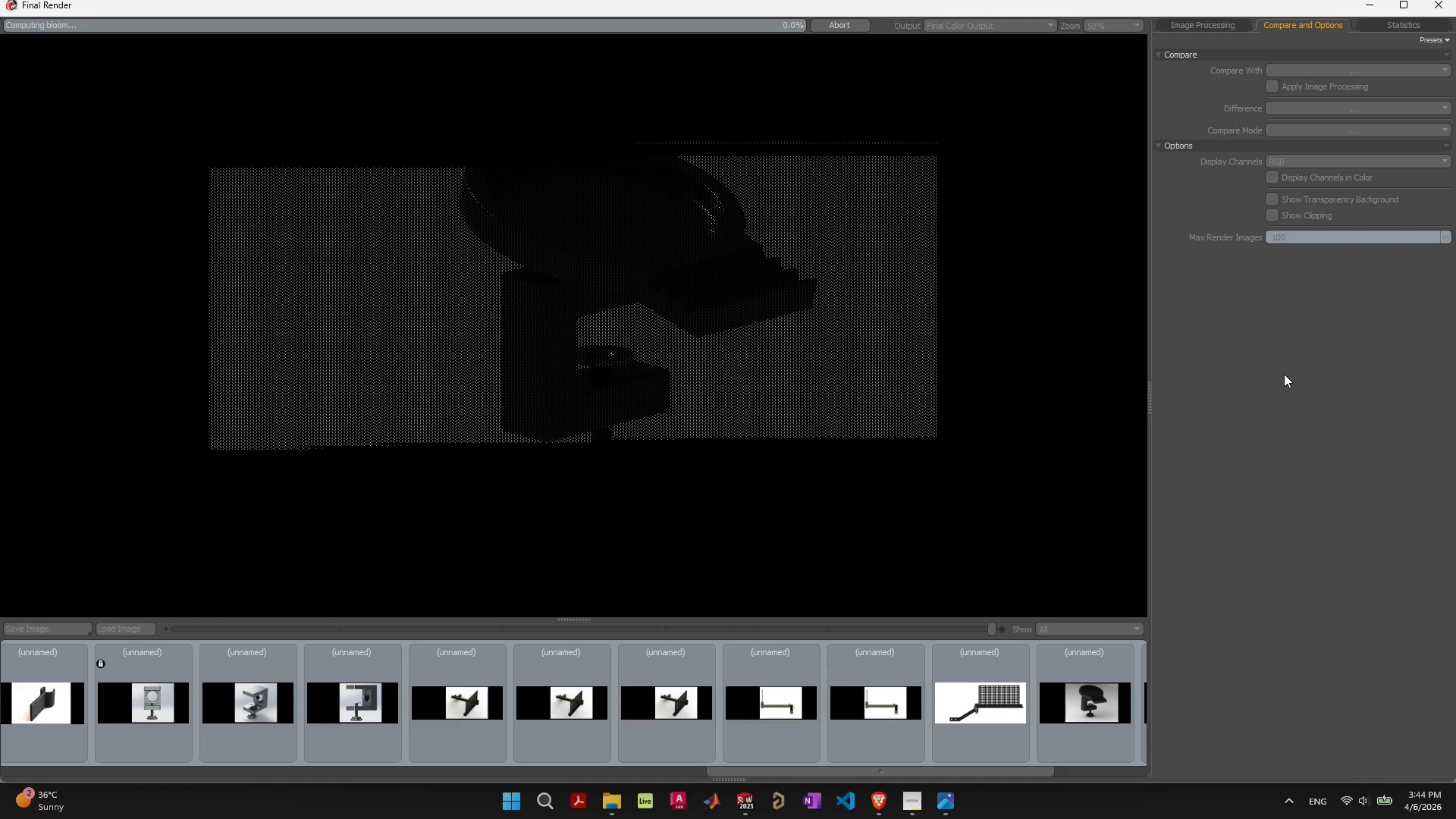 
left_click([1203, 24])
 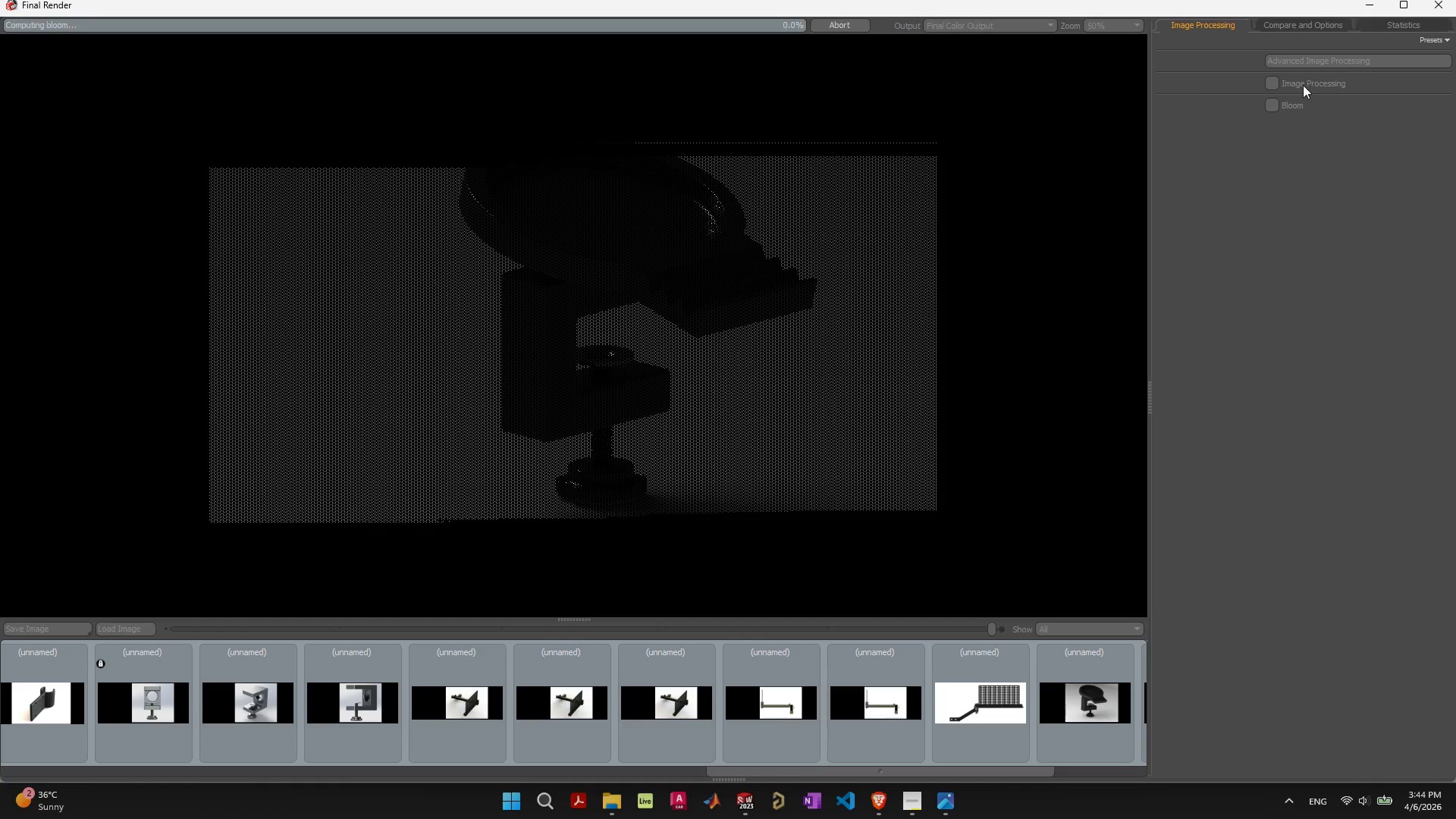 
left_click([1275, 83])
 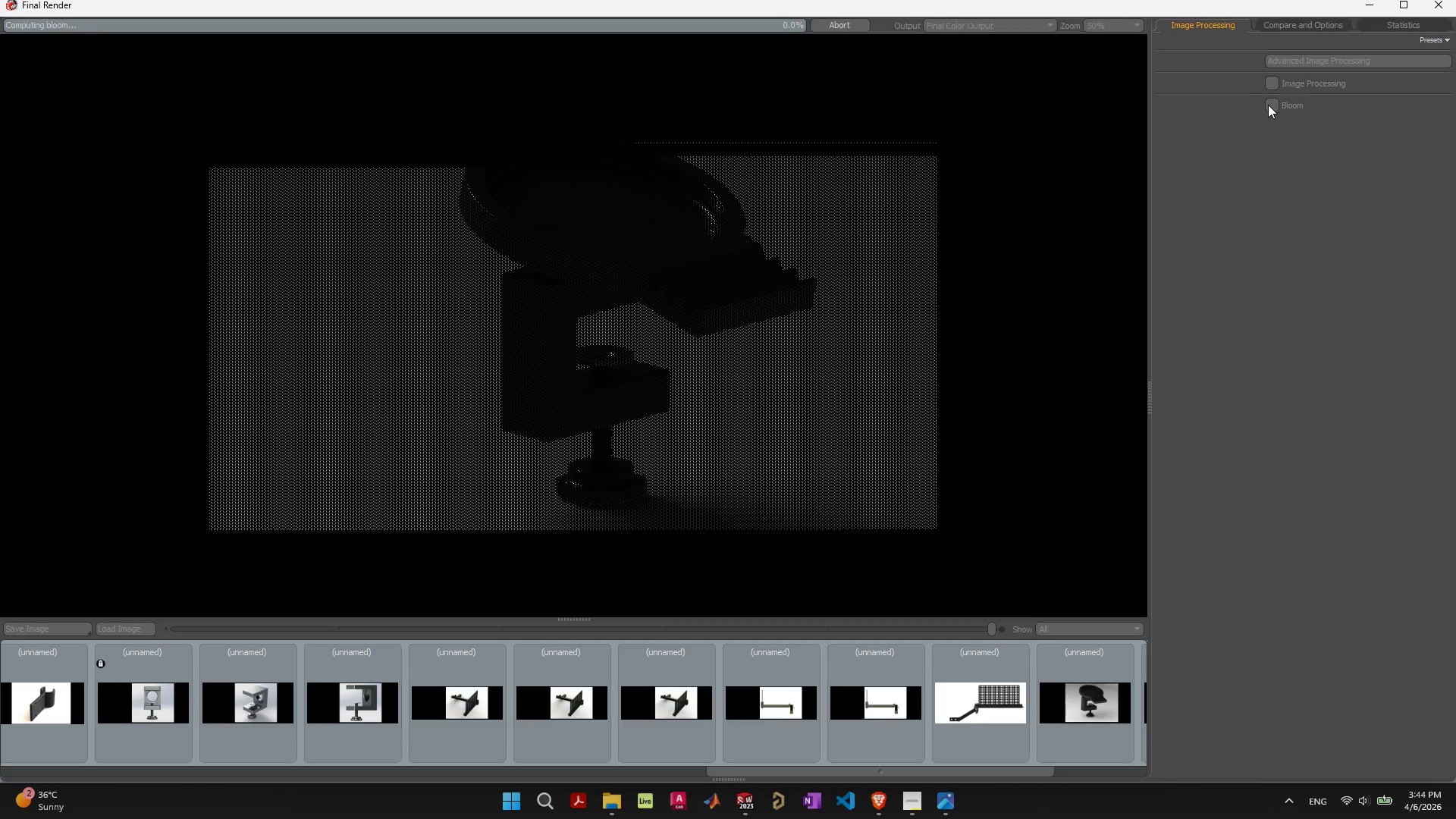 
left_click([1269, 105])
 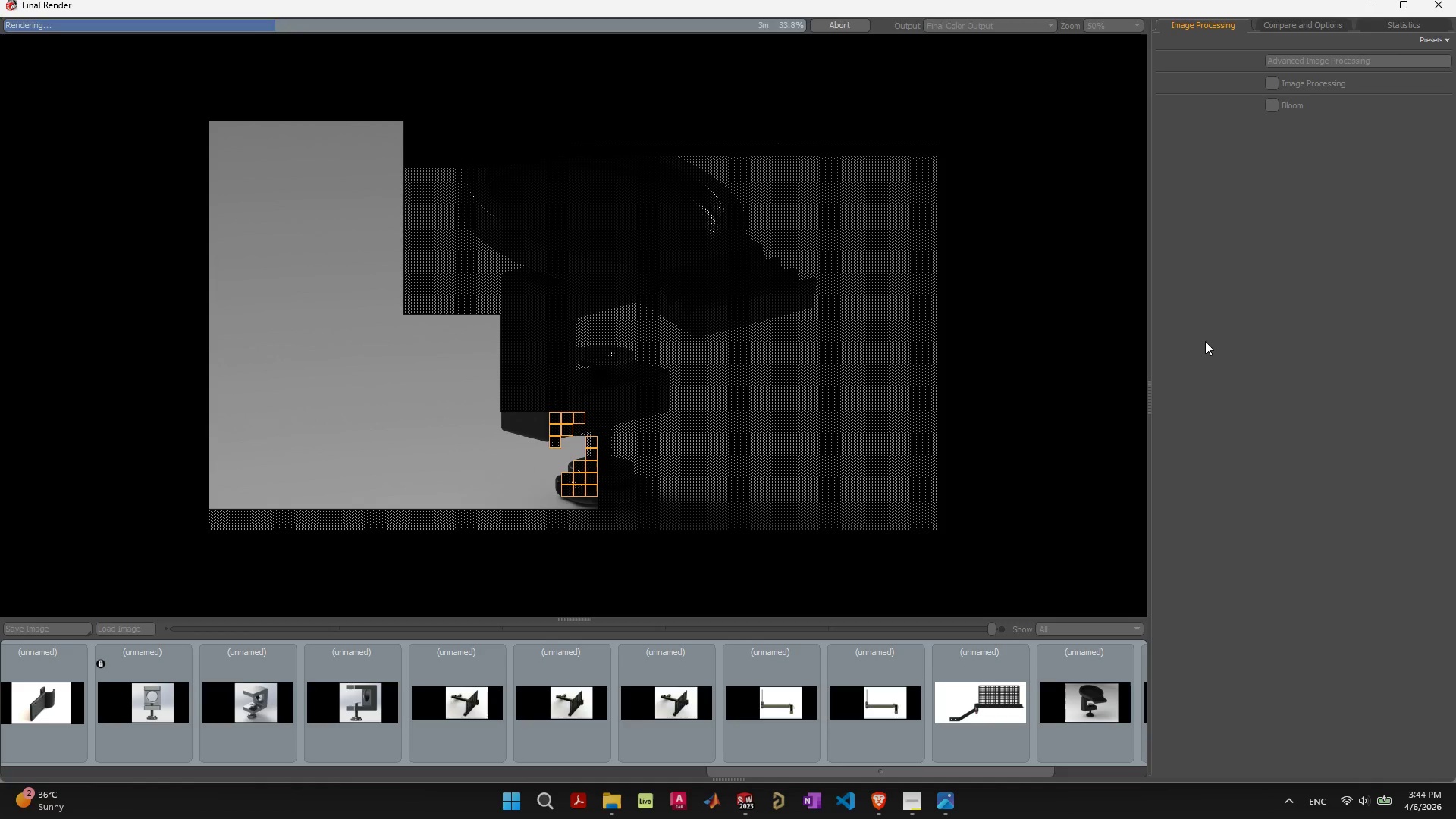 
wait(20.02)
 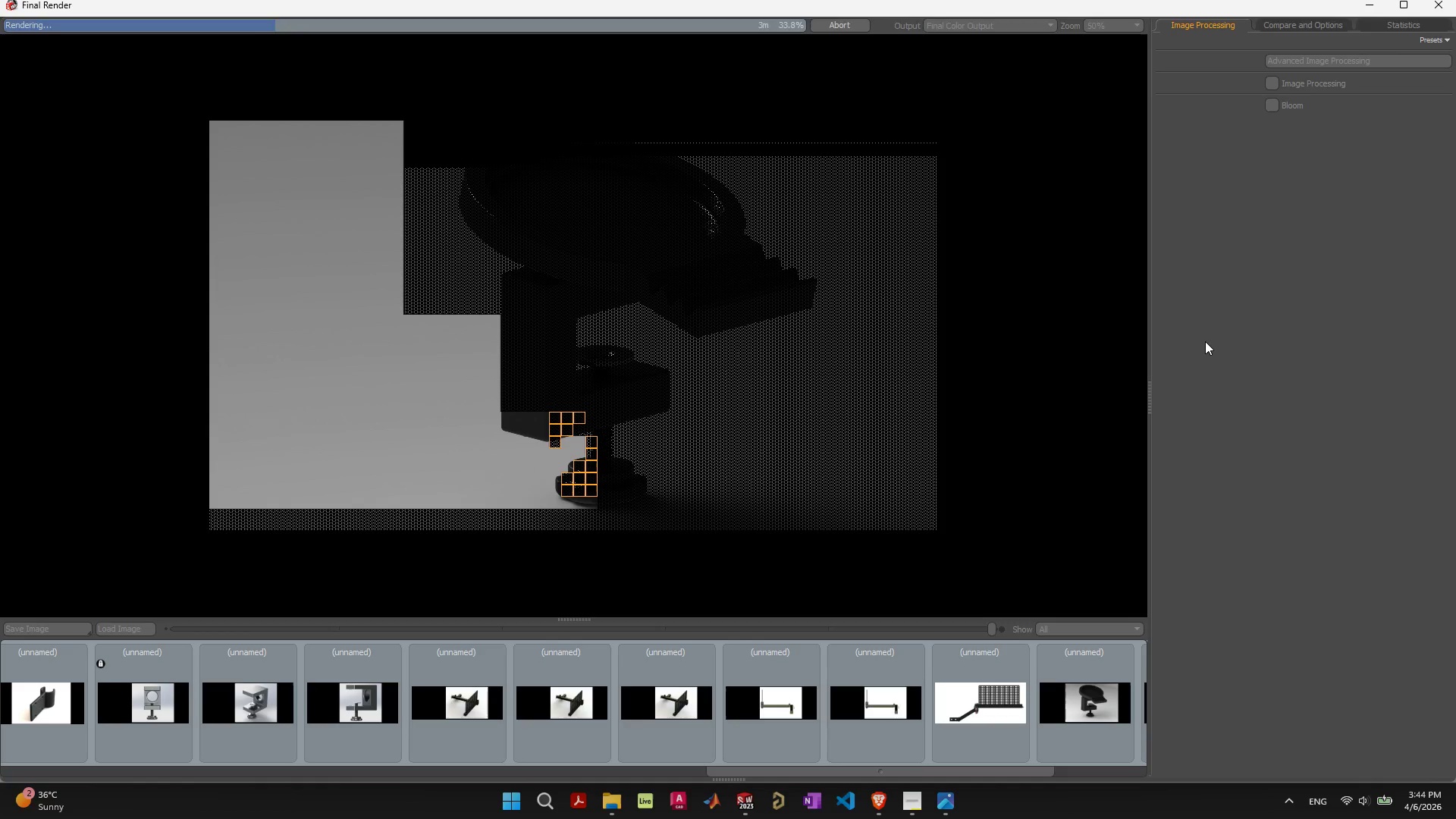 
left_click([1439, 41])
 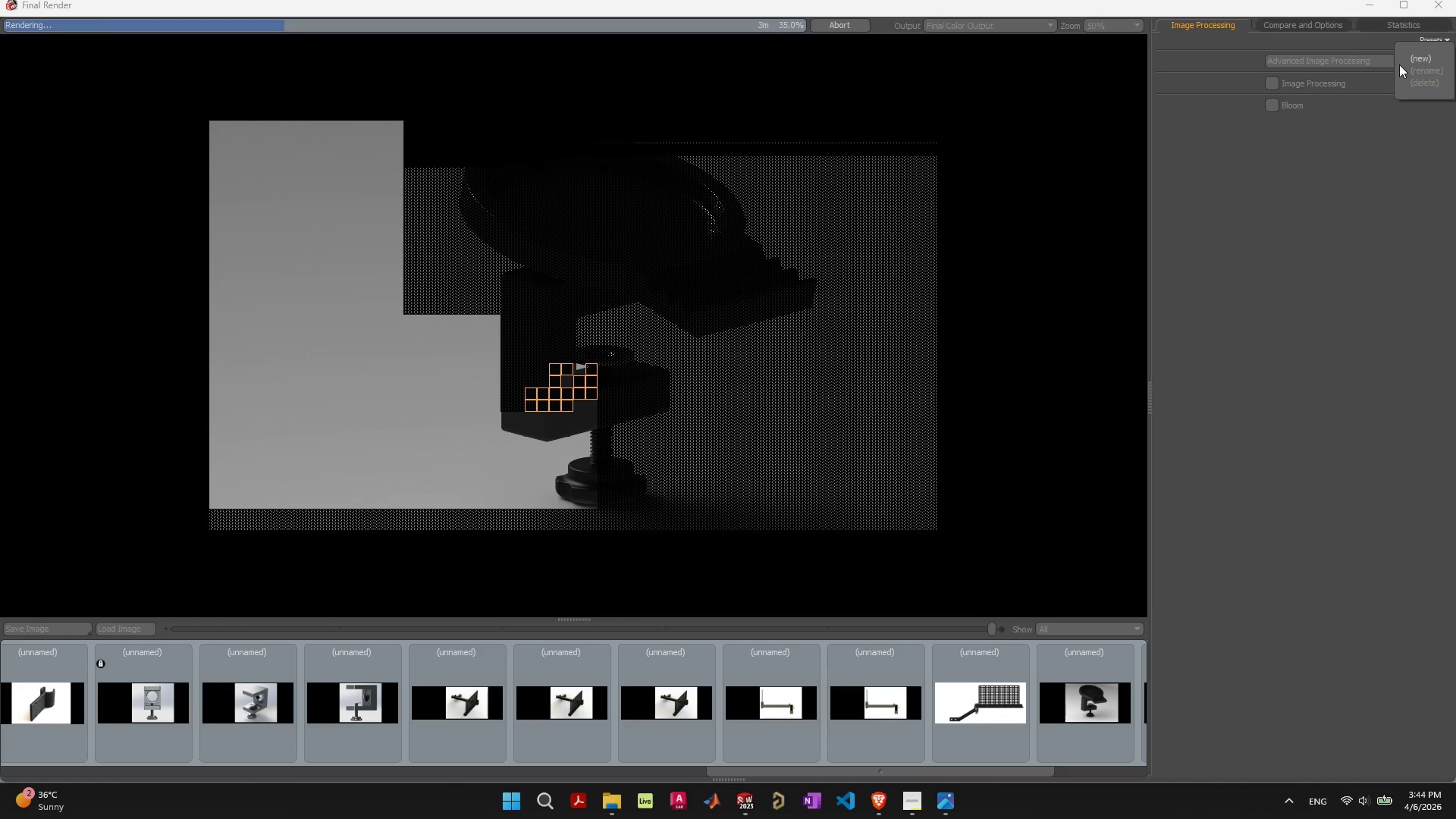 
left_click([1347, 198])
 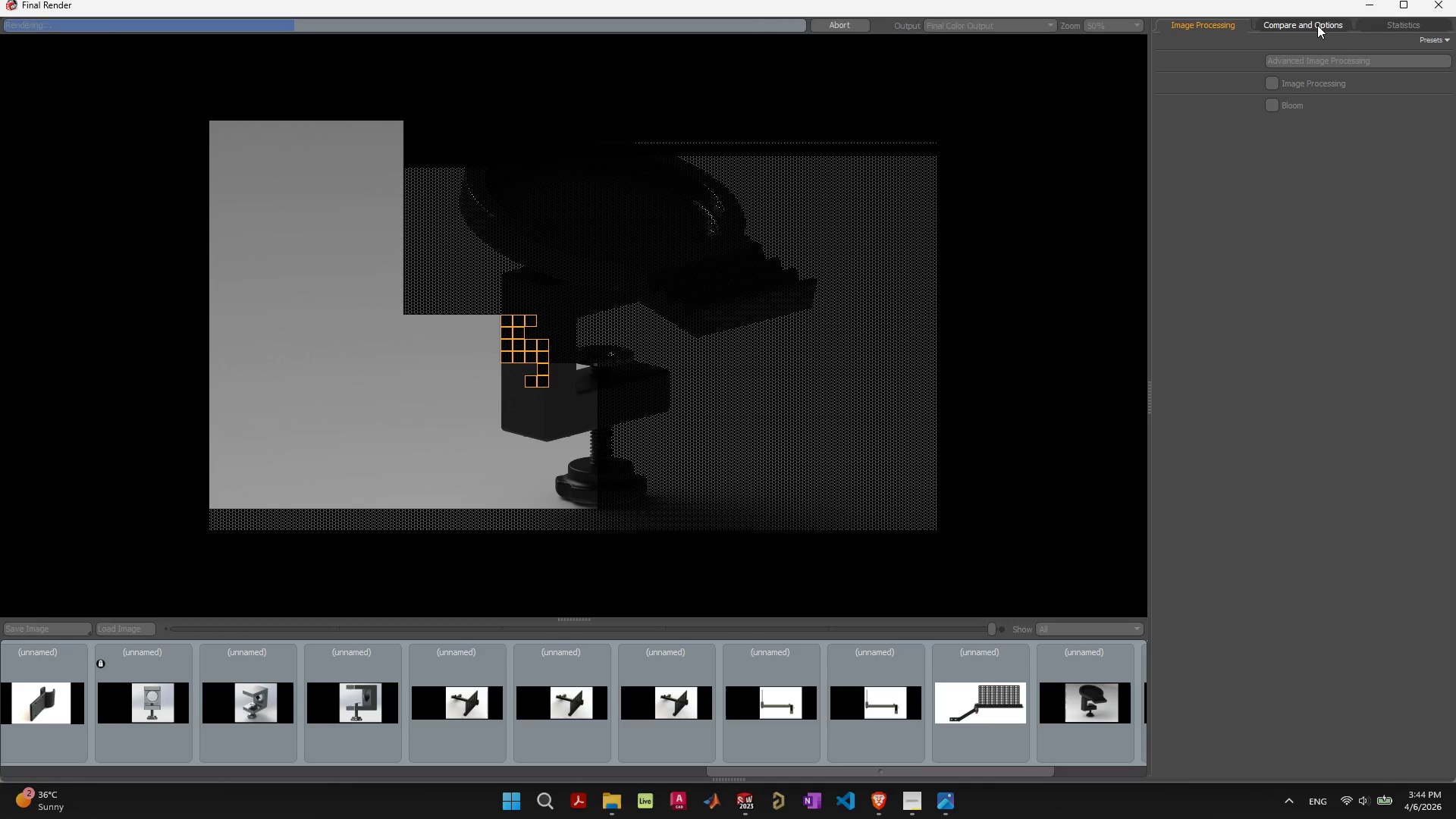 
left_click([1317, 25])
 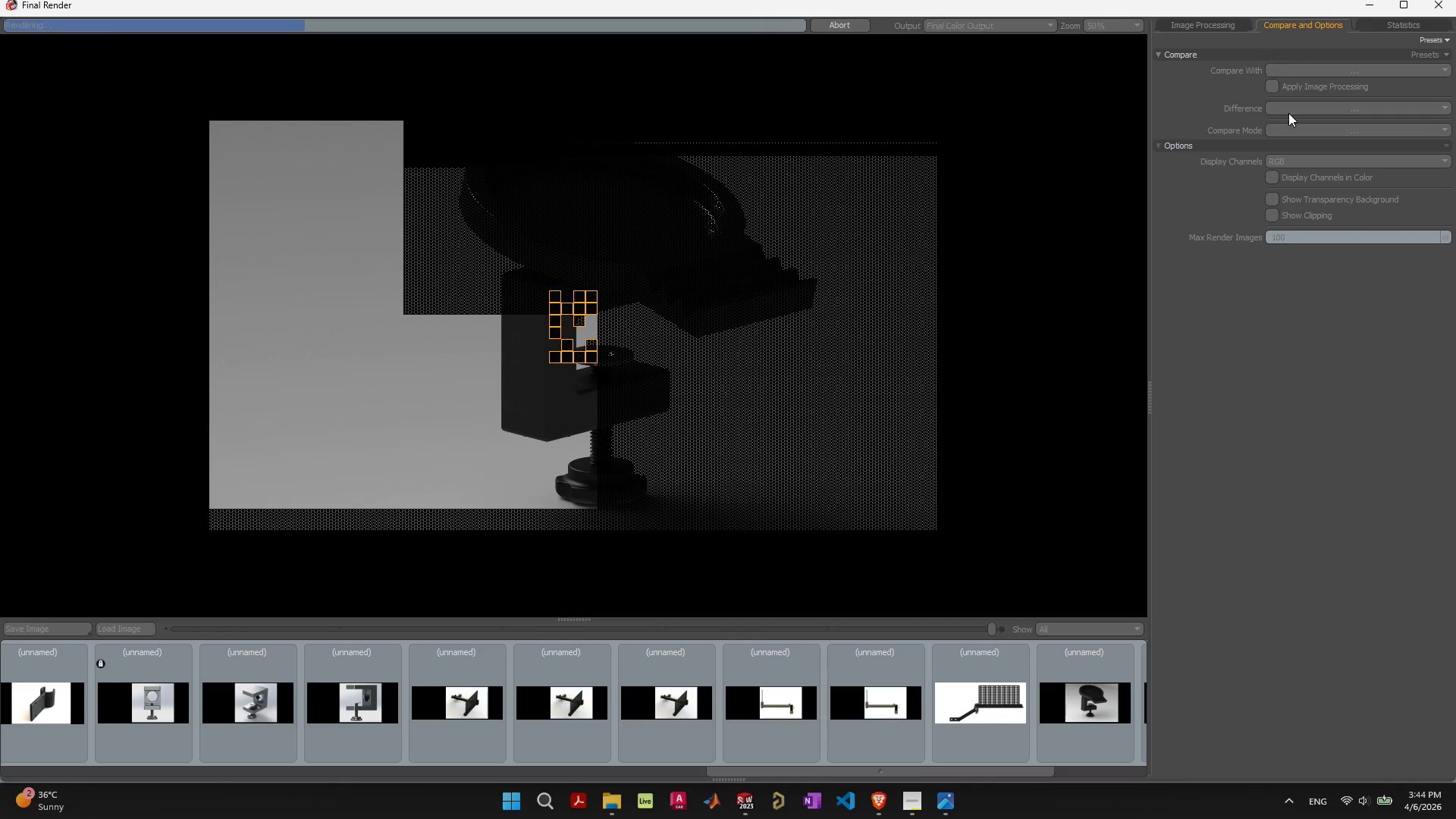 
left_click([1379, 159])
 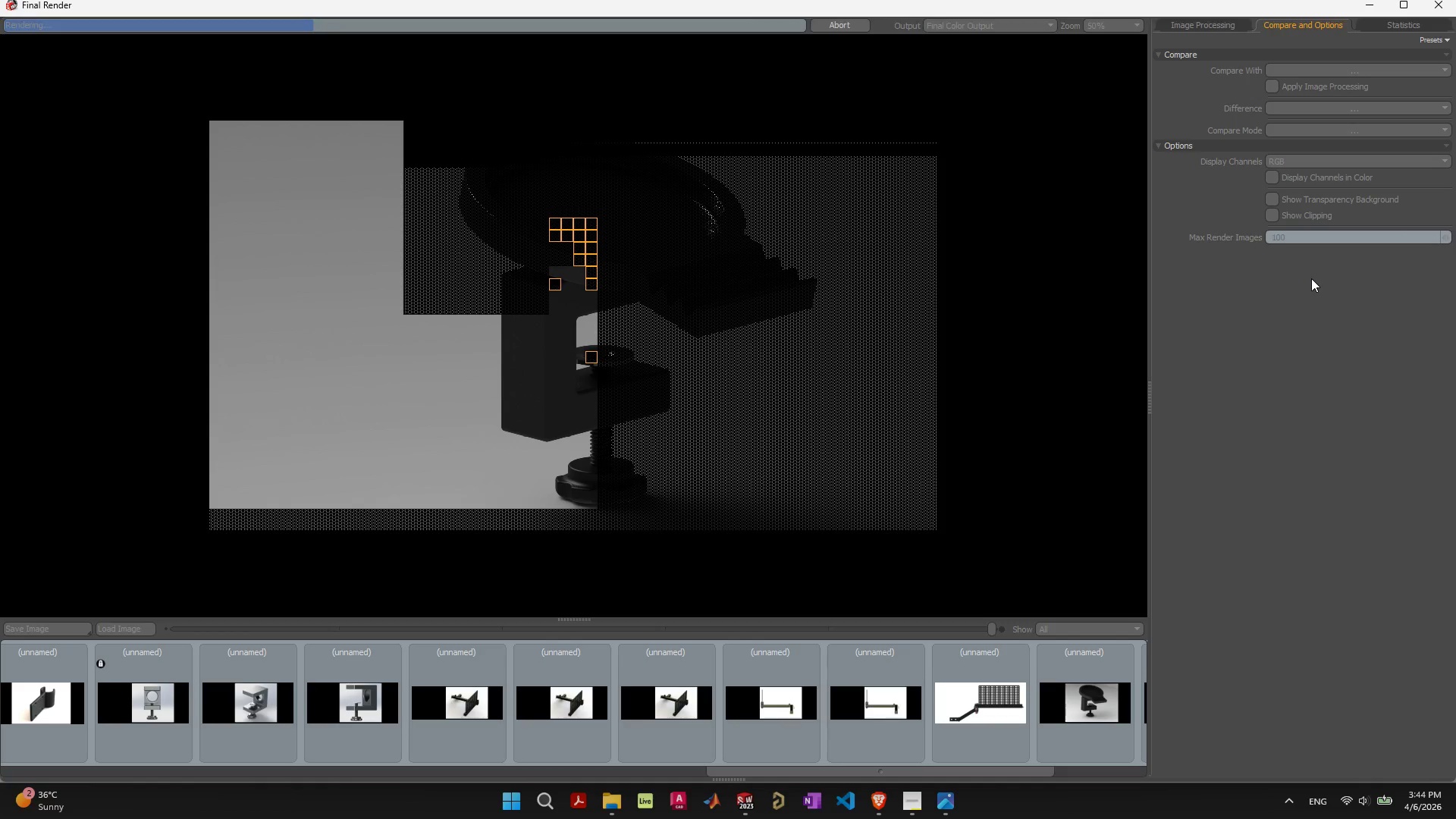 
left_click([1423, 22])
 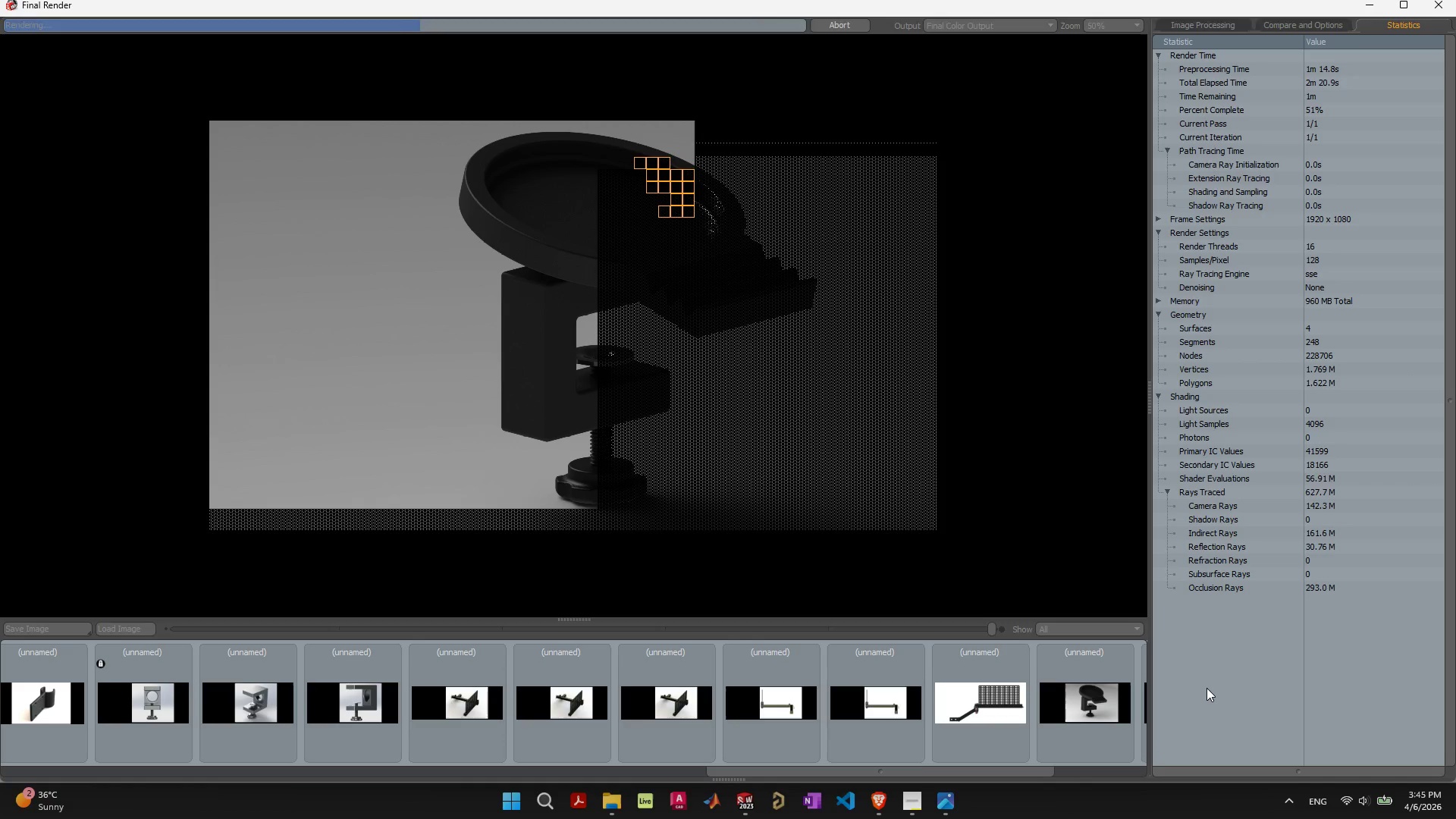 
wait(38.53)
 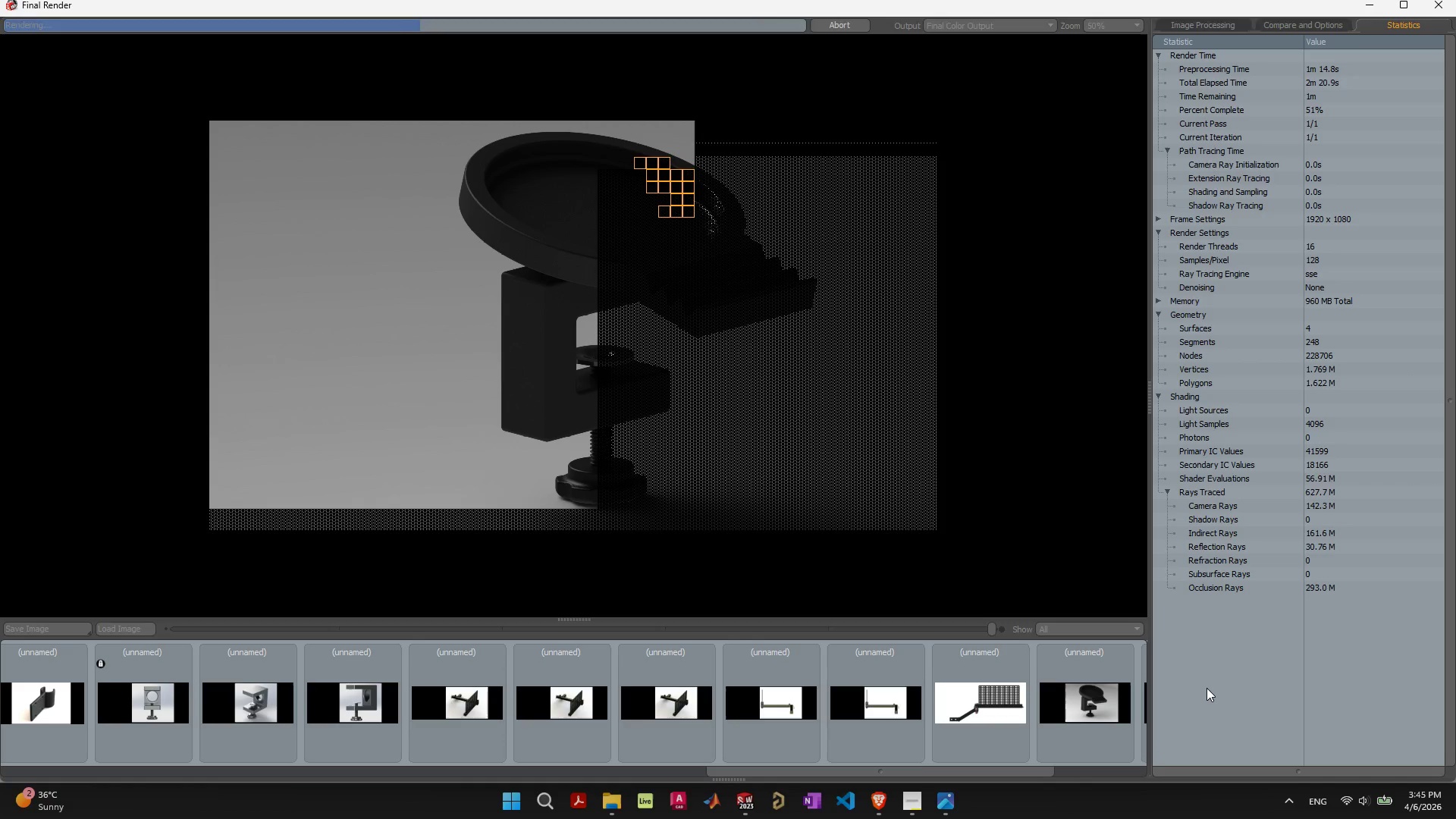 
left_click([1160, 218])
 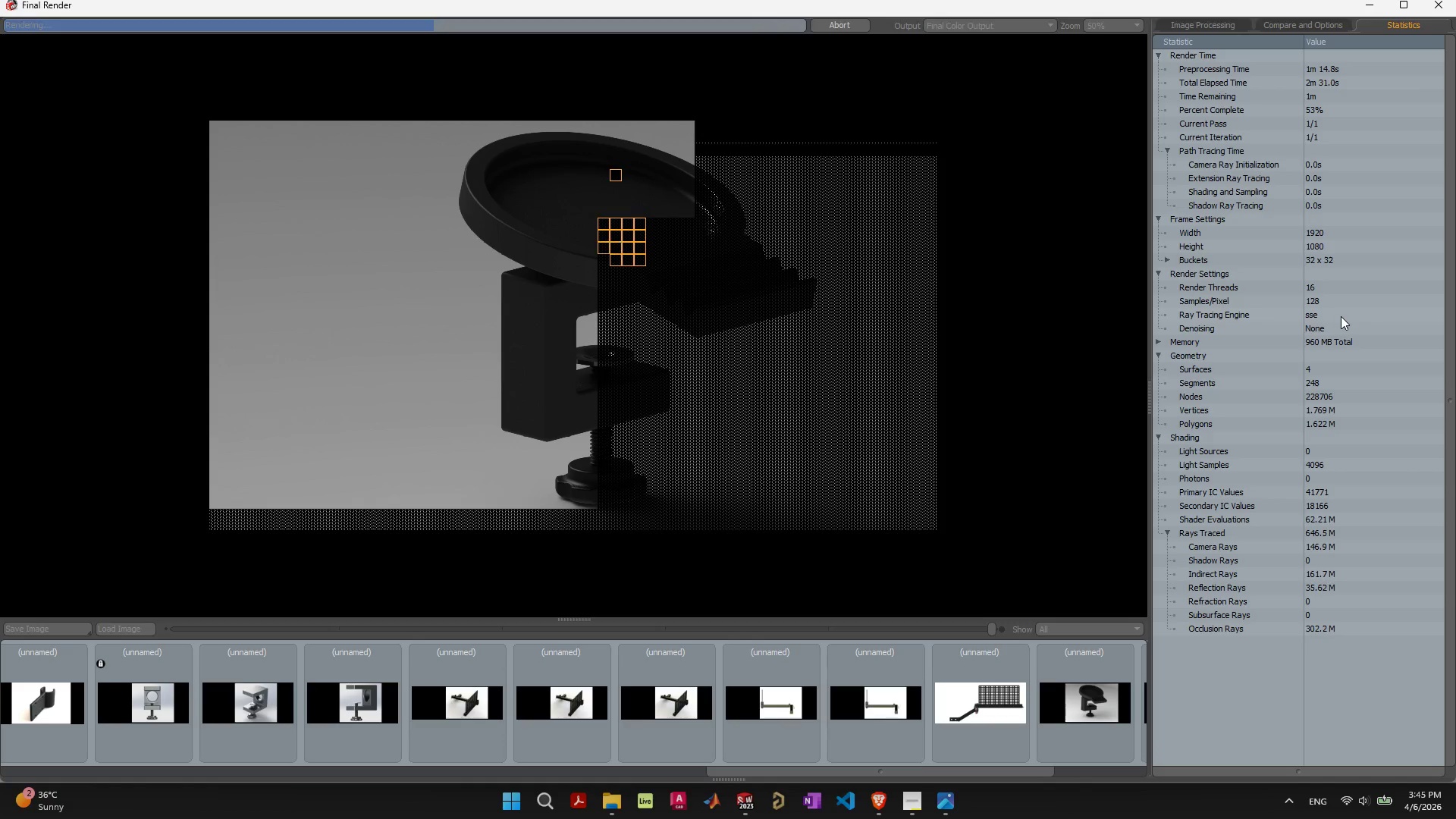 
wait(6.62)
 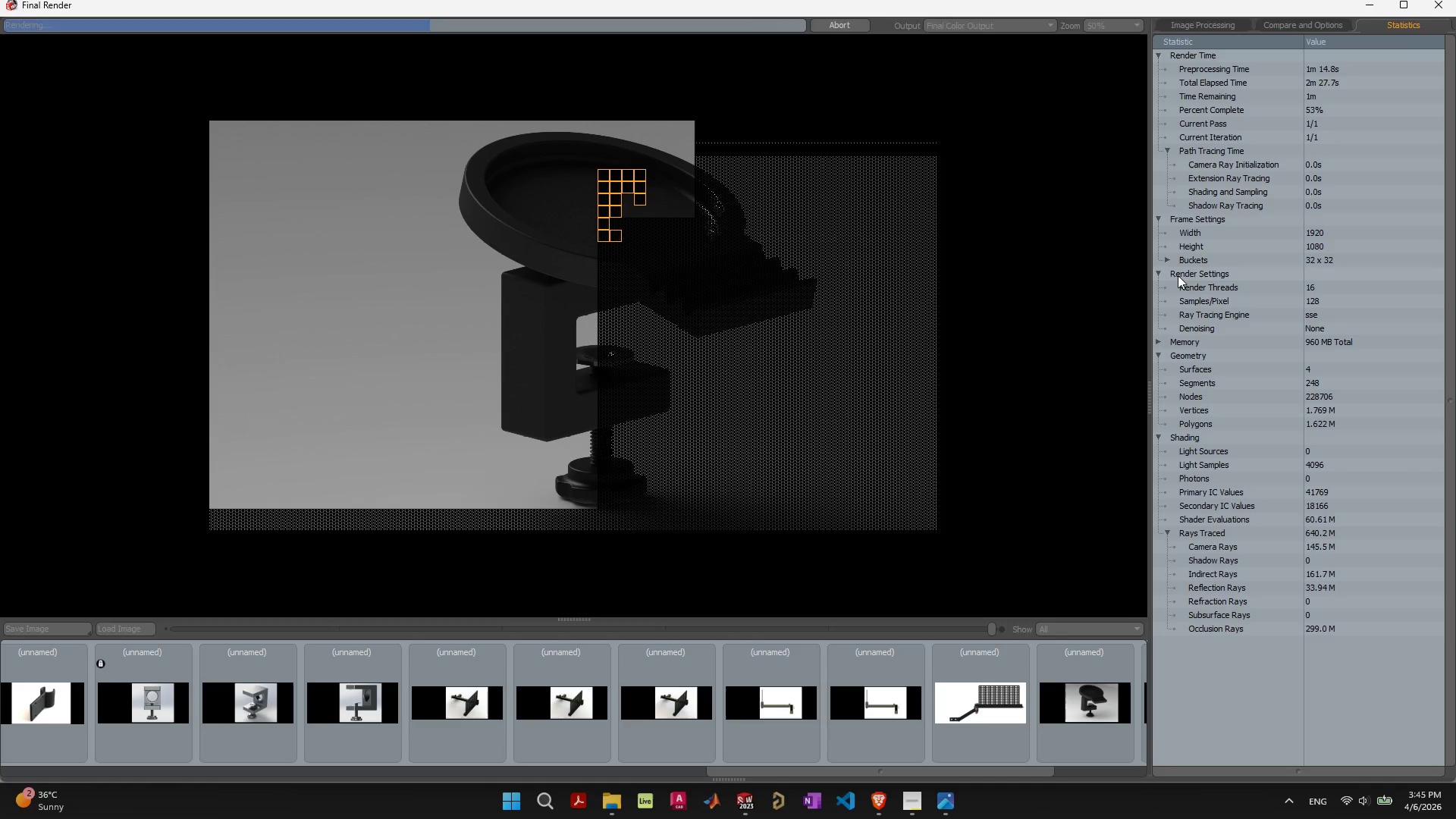 
left_click([1345, 326])
 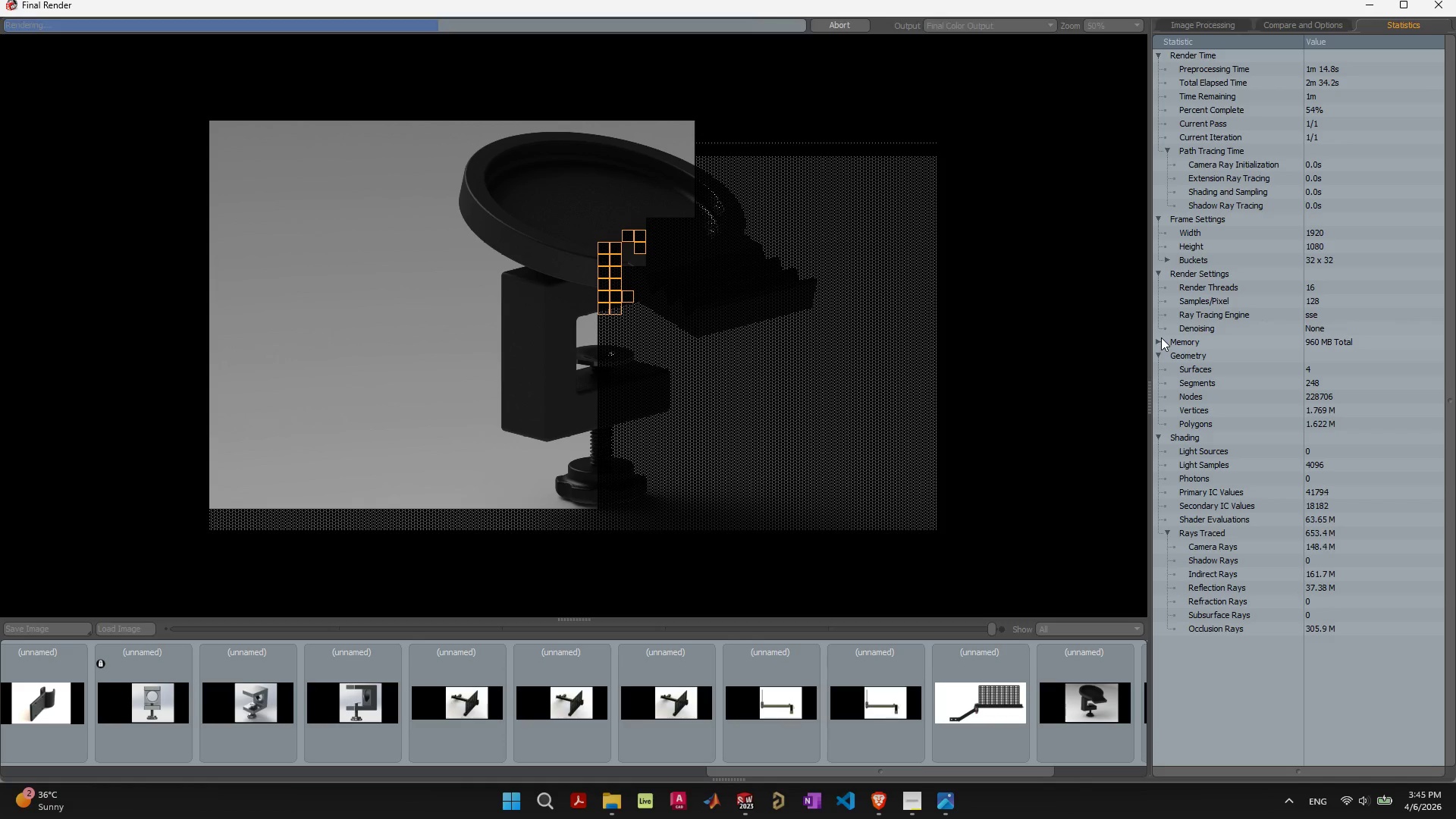 
left_click([1159, 341])
 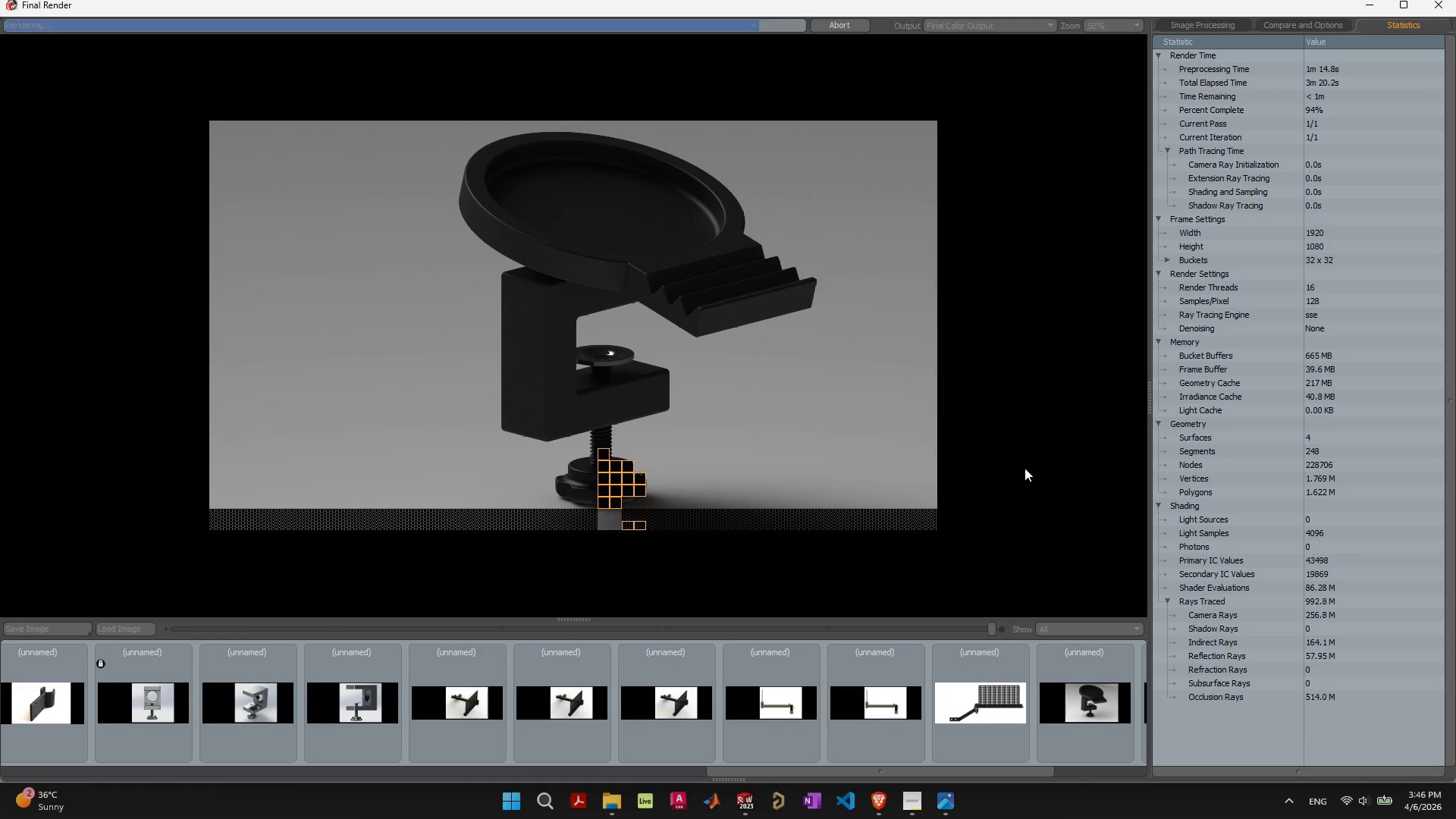 
wait(50.42)
 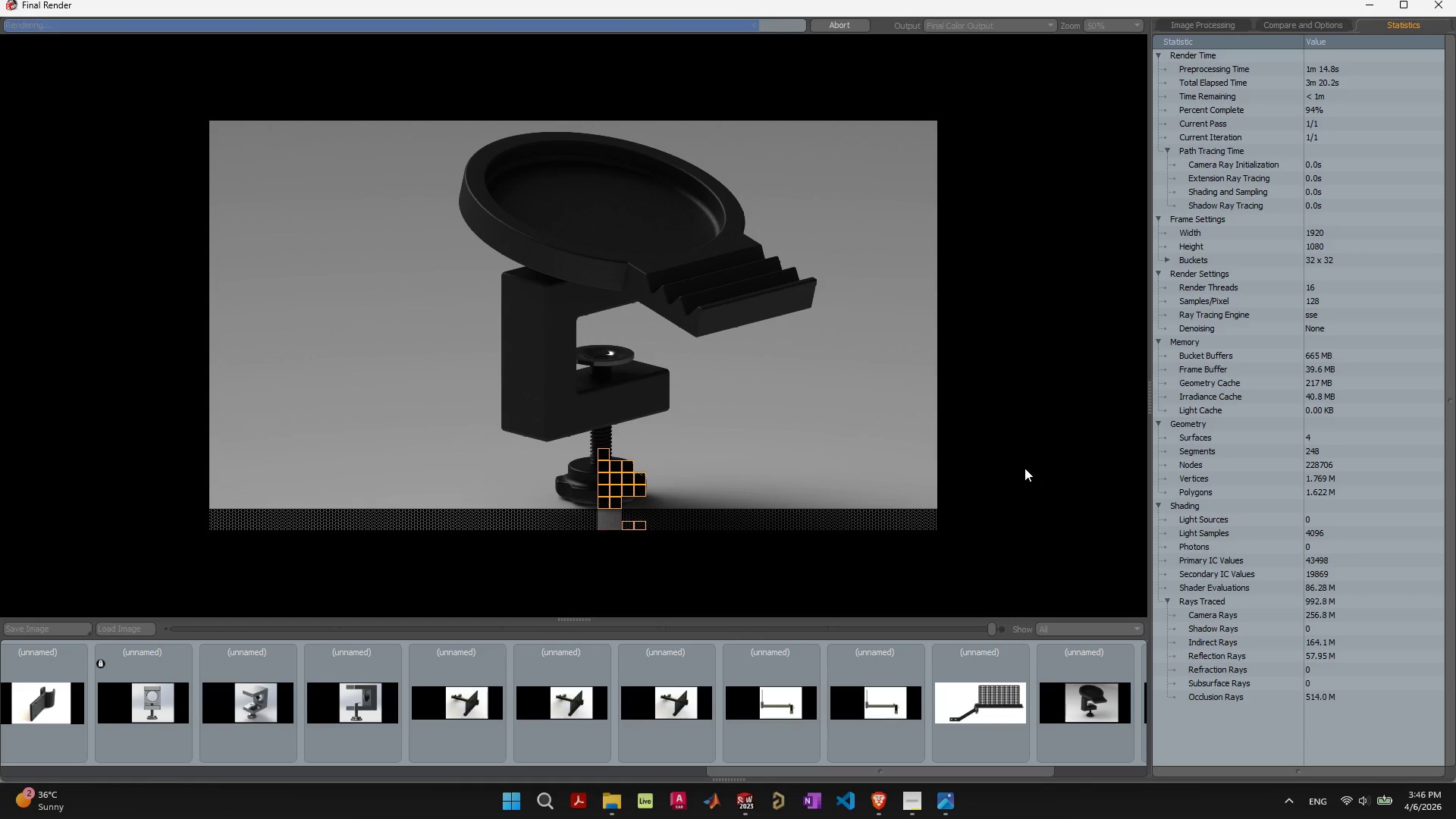 
left_click([1023, 30])
 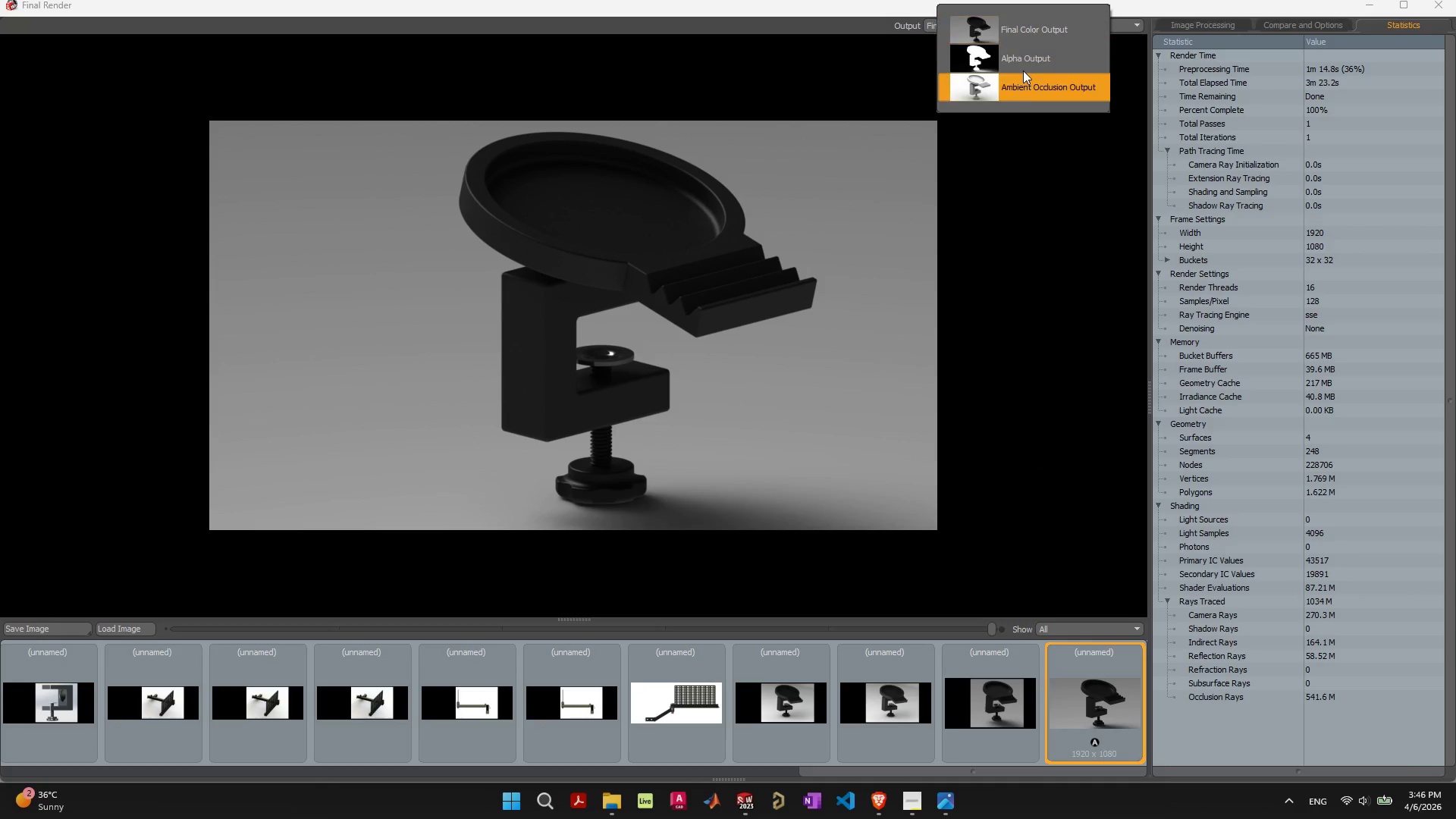 
left_click([1025, 92])
 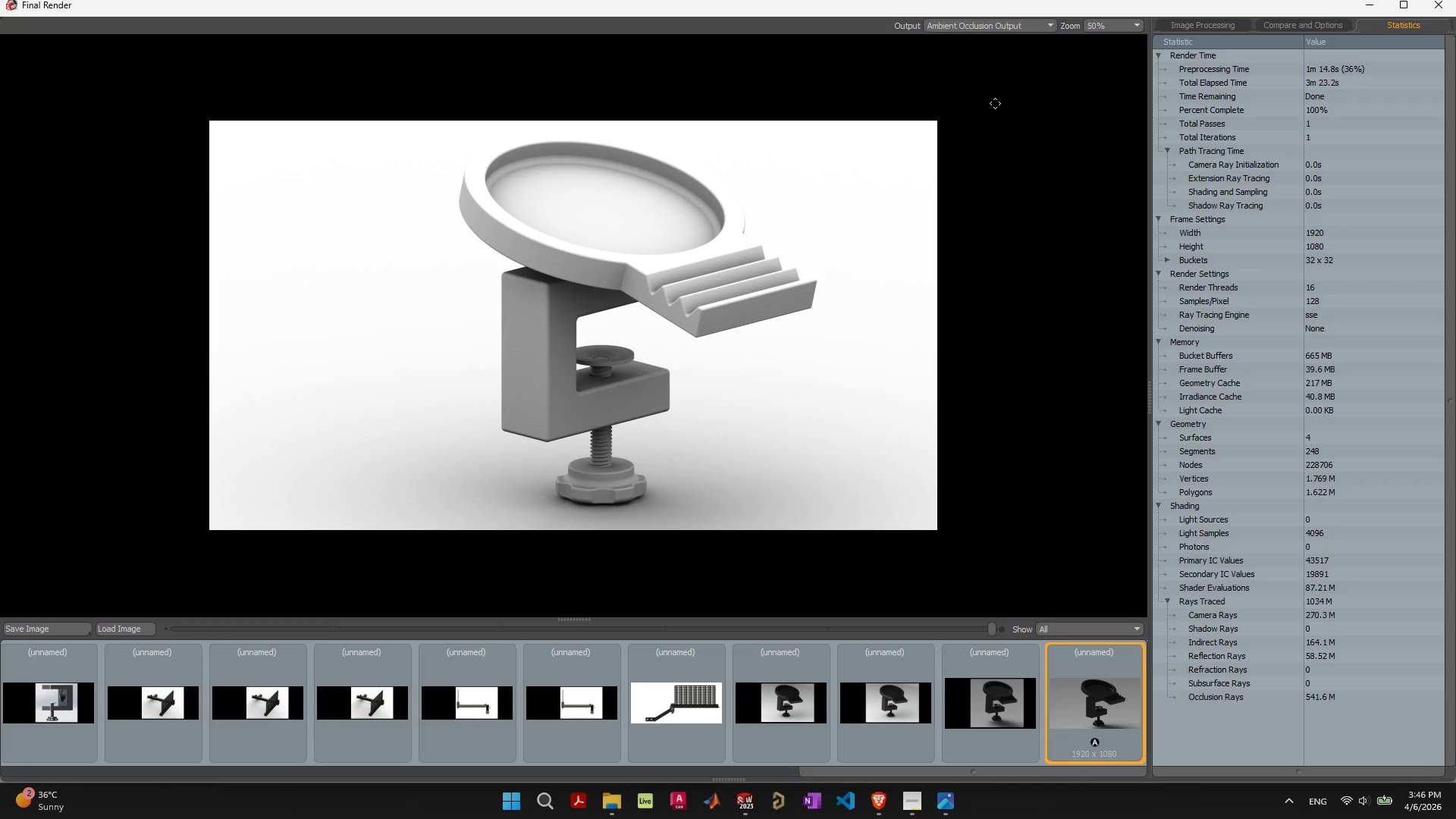 
wait(6.08)
 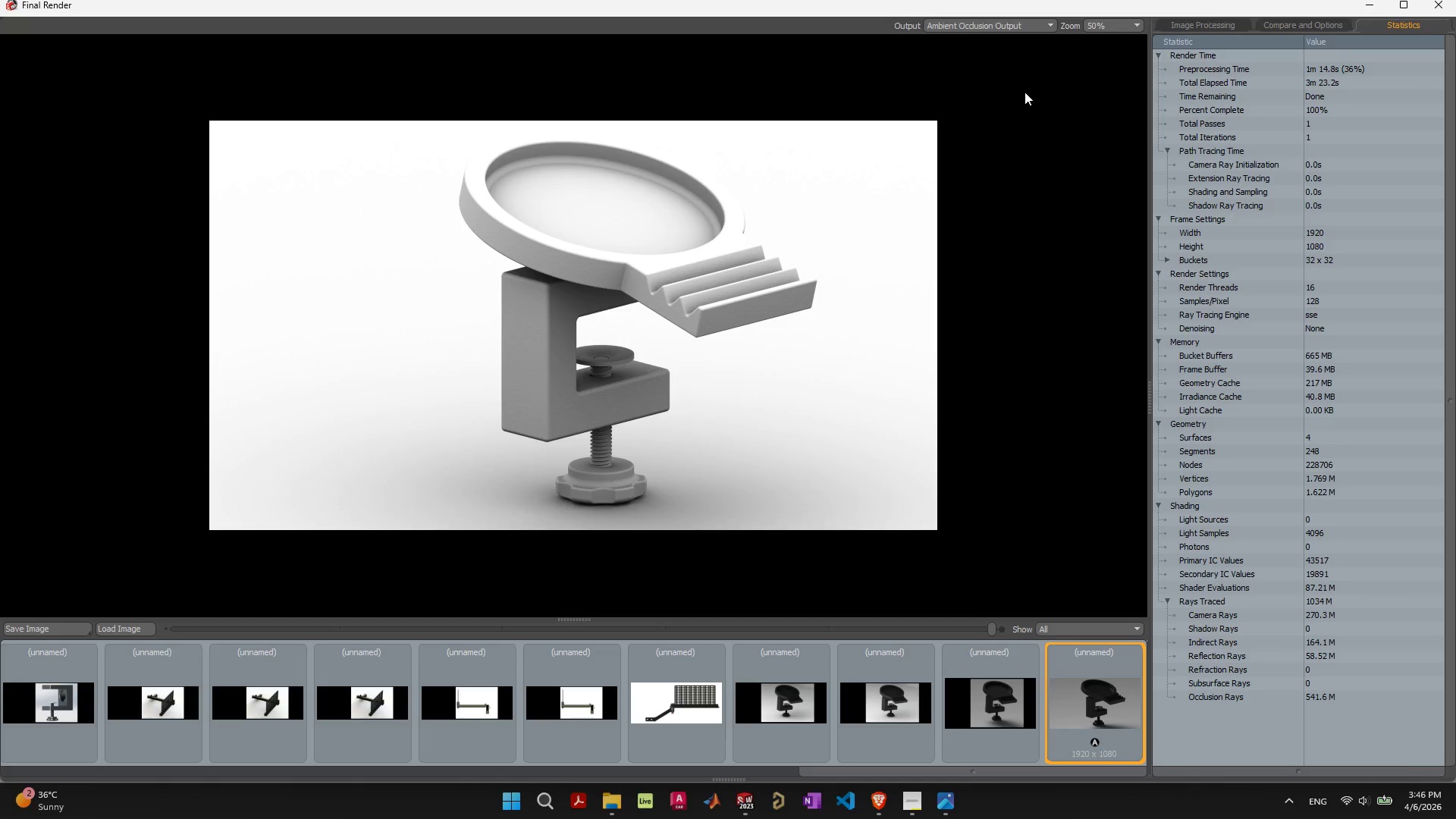 
left_click([1021, 30])
 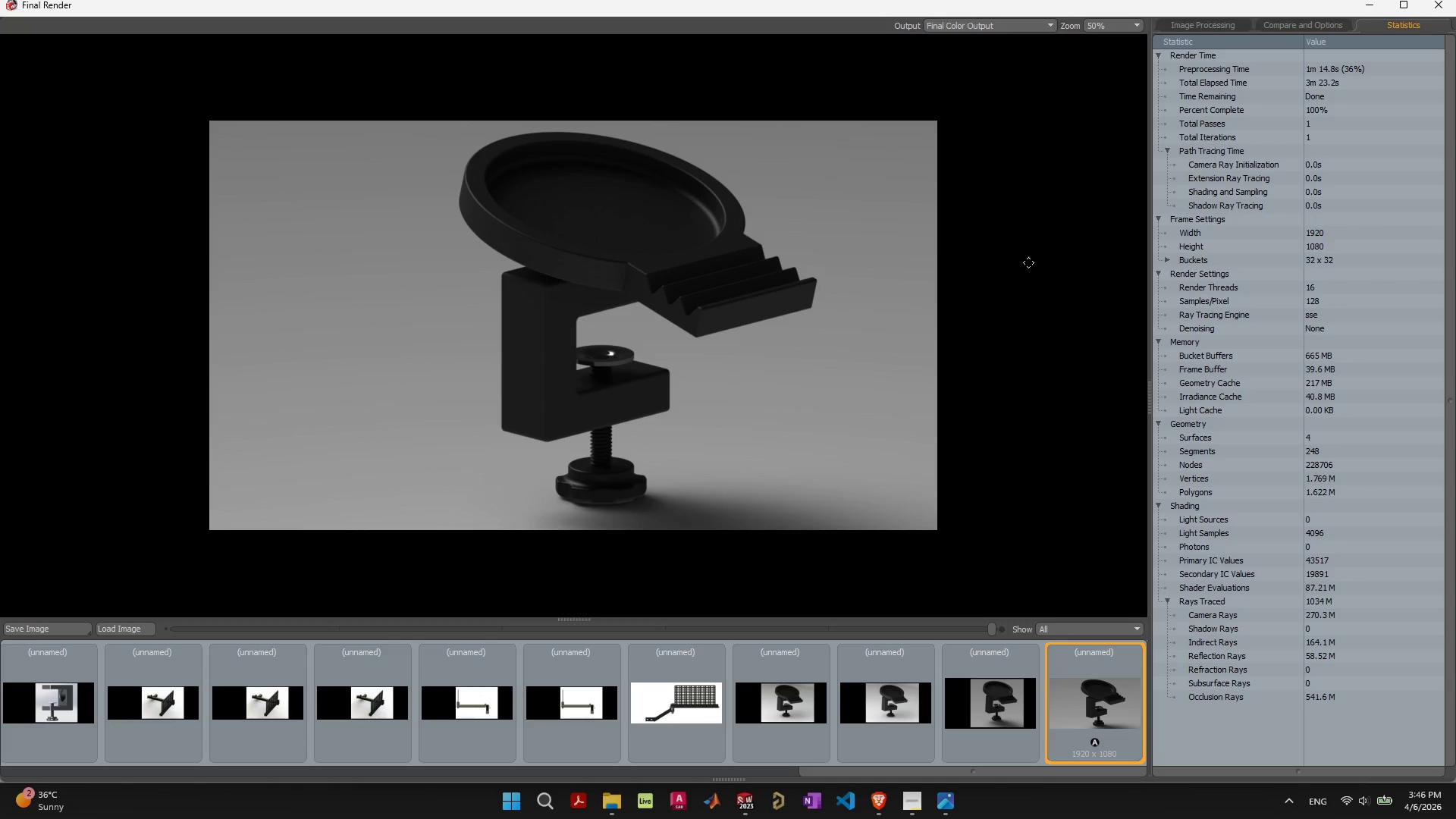 
left_click([1203, 24])
 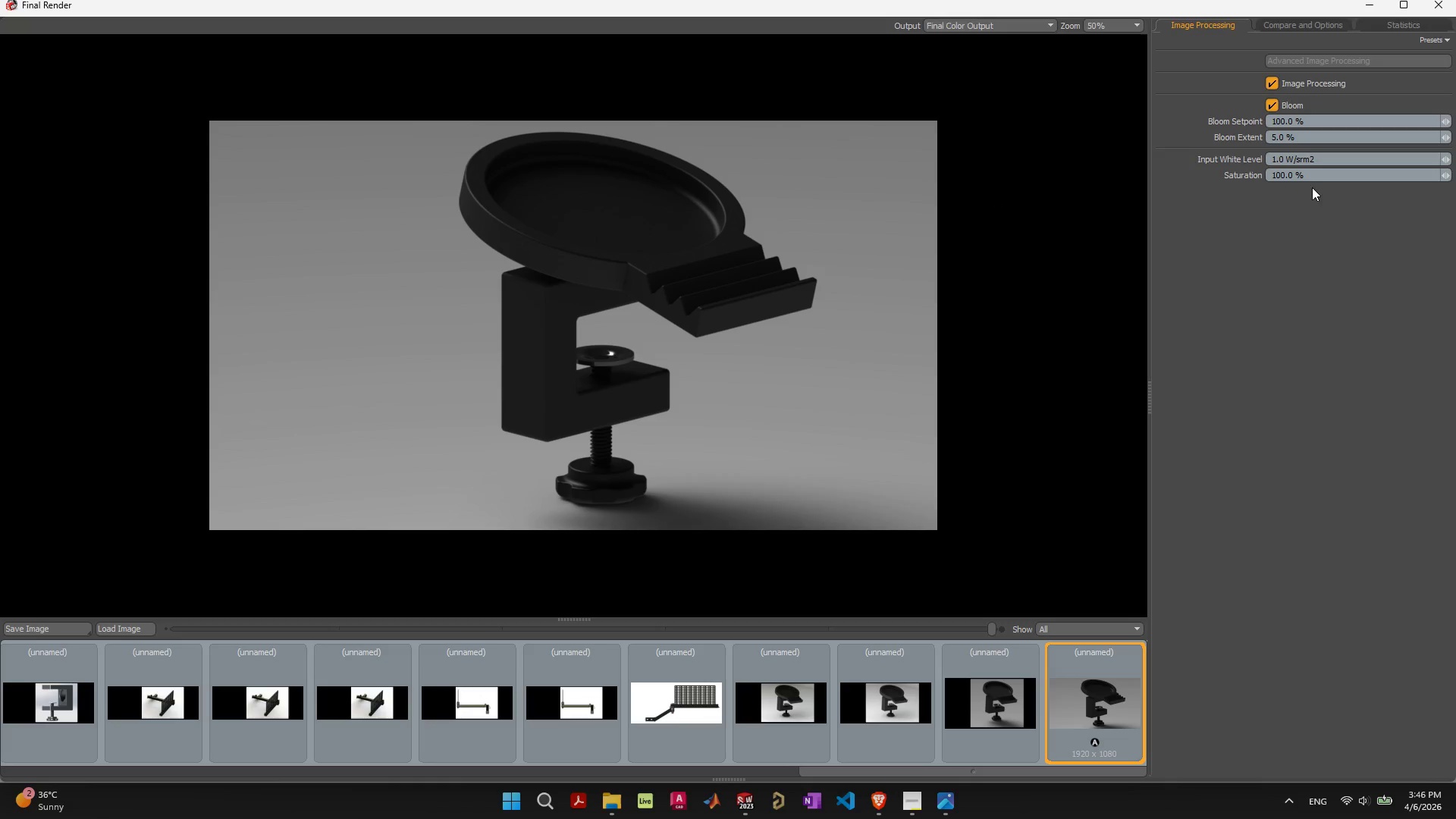 
wait(5.98)
 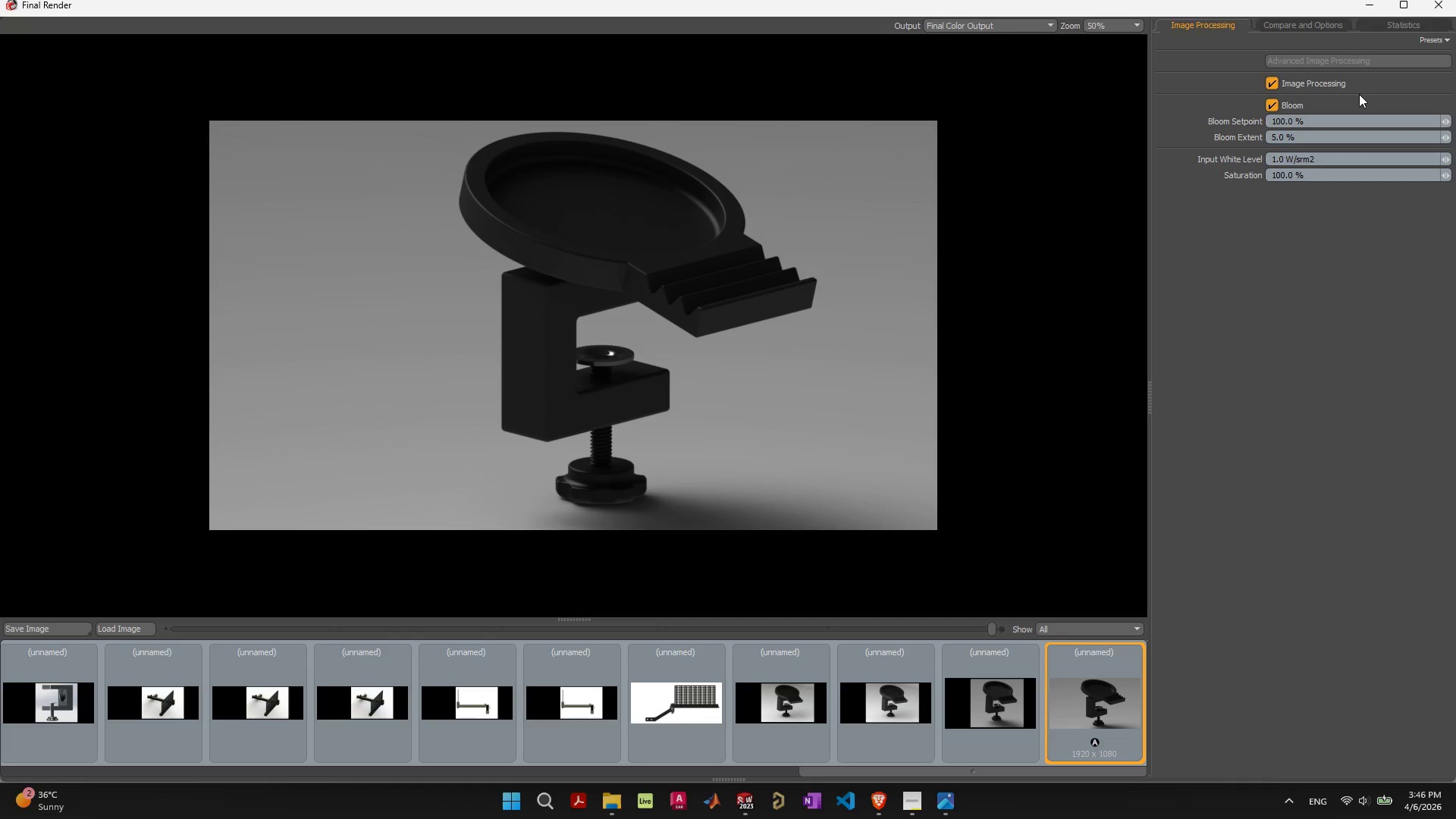 
left_click([1314, 268])
 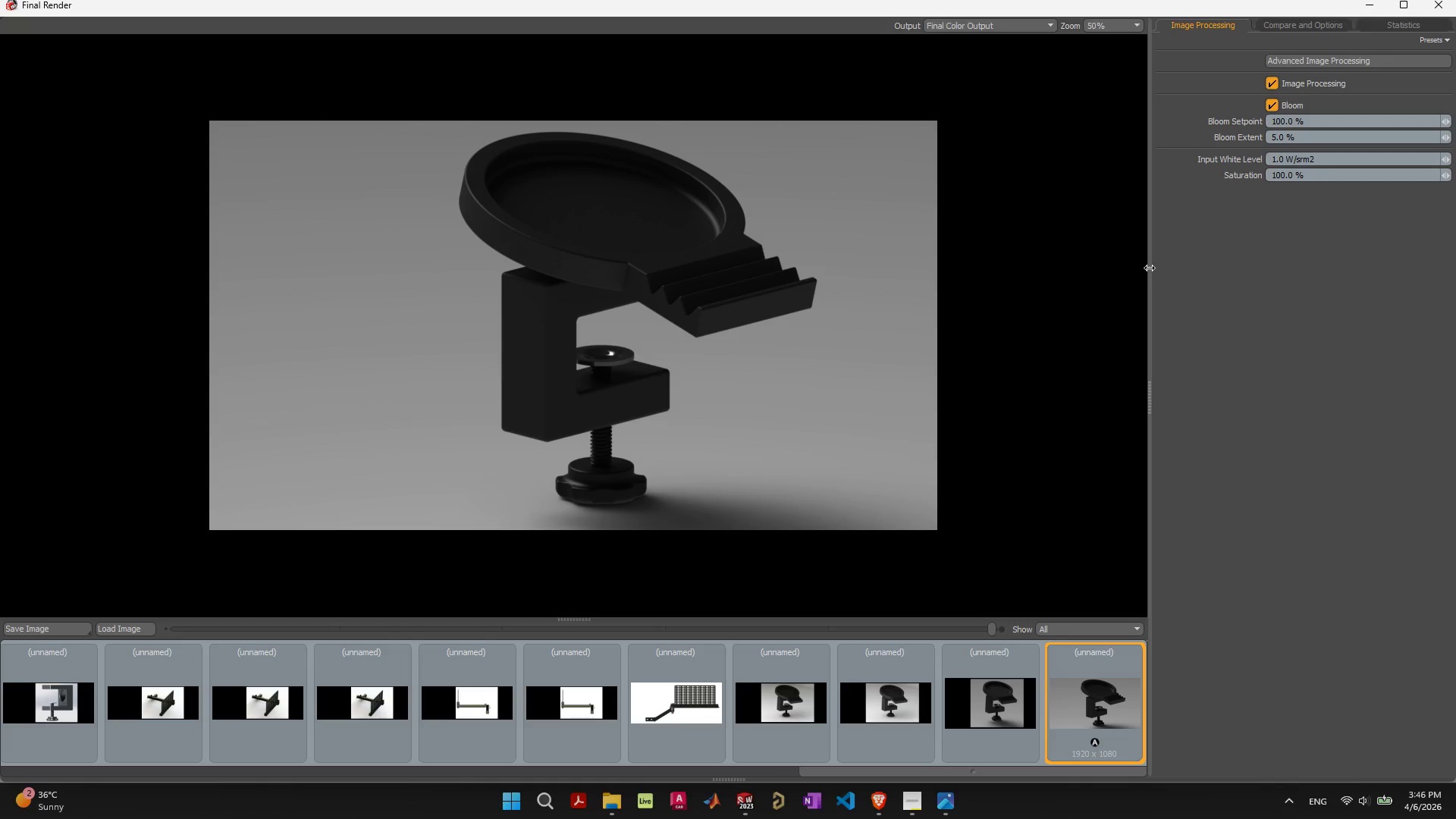 
left_click_drag(start_coordinate=[1150, 268], to_coordinate=[1159, 290])
 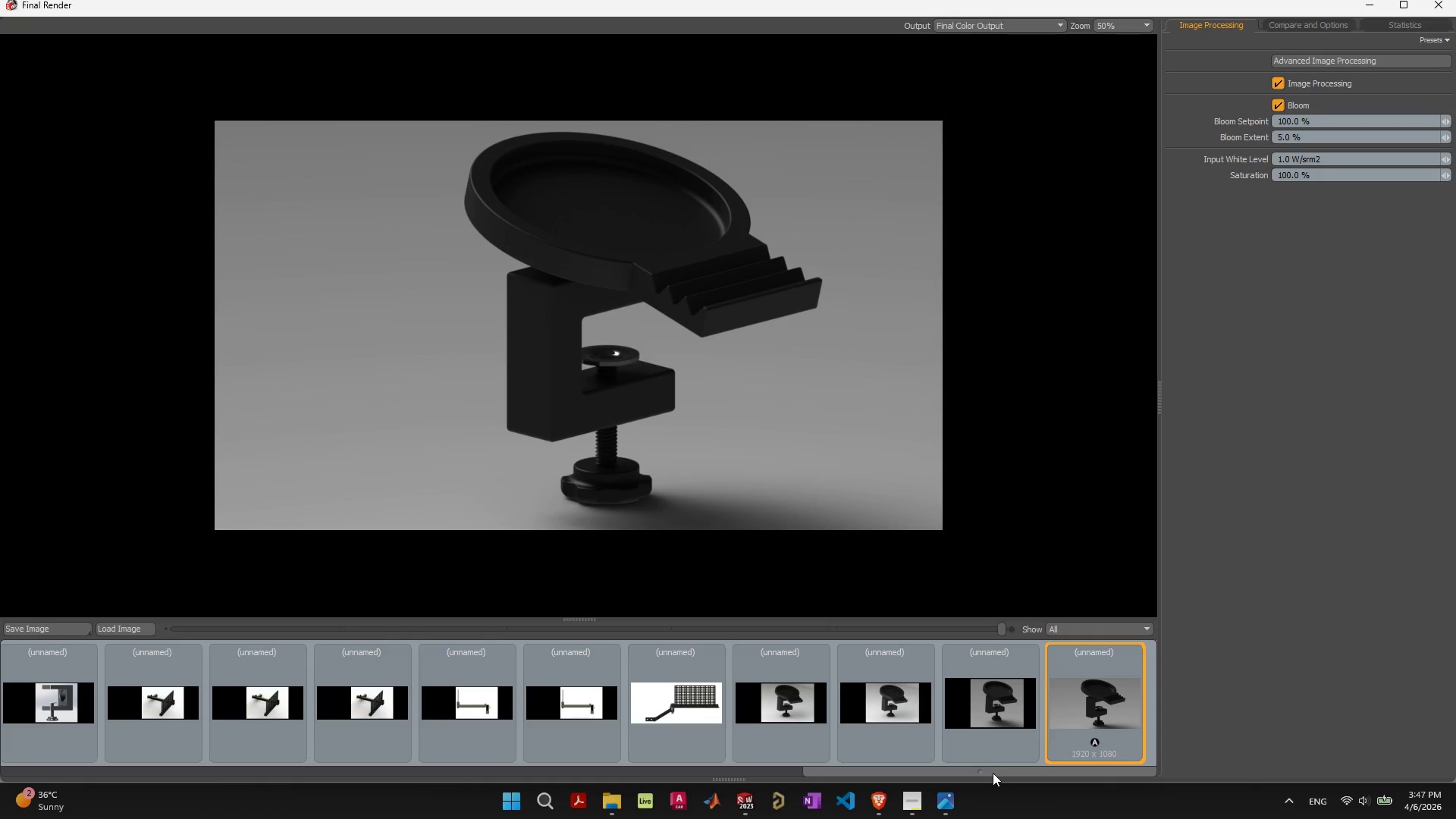 
left_click_drag(start_coordinate=[991, 773], to_coordinate=[1057, 771])
 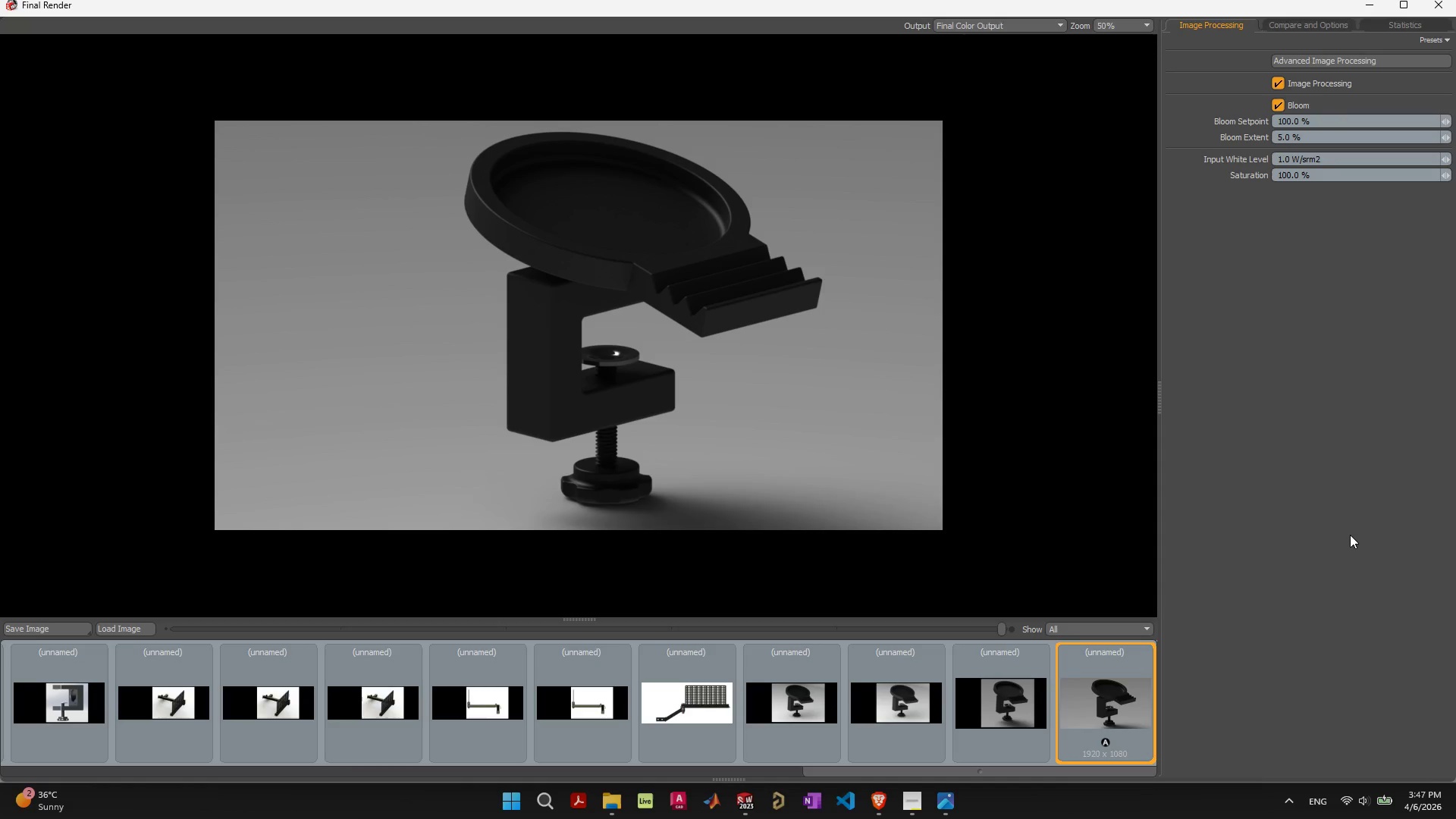 
left_click([1272, 513])
 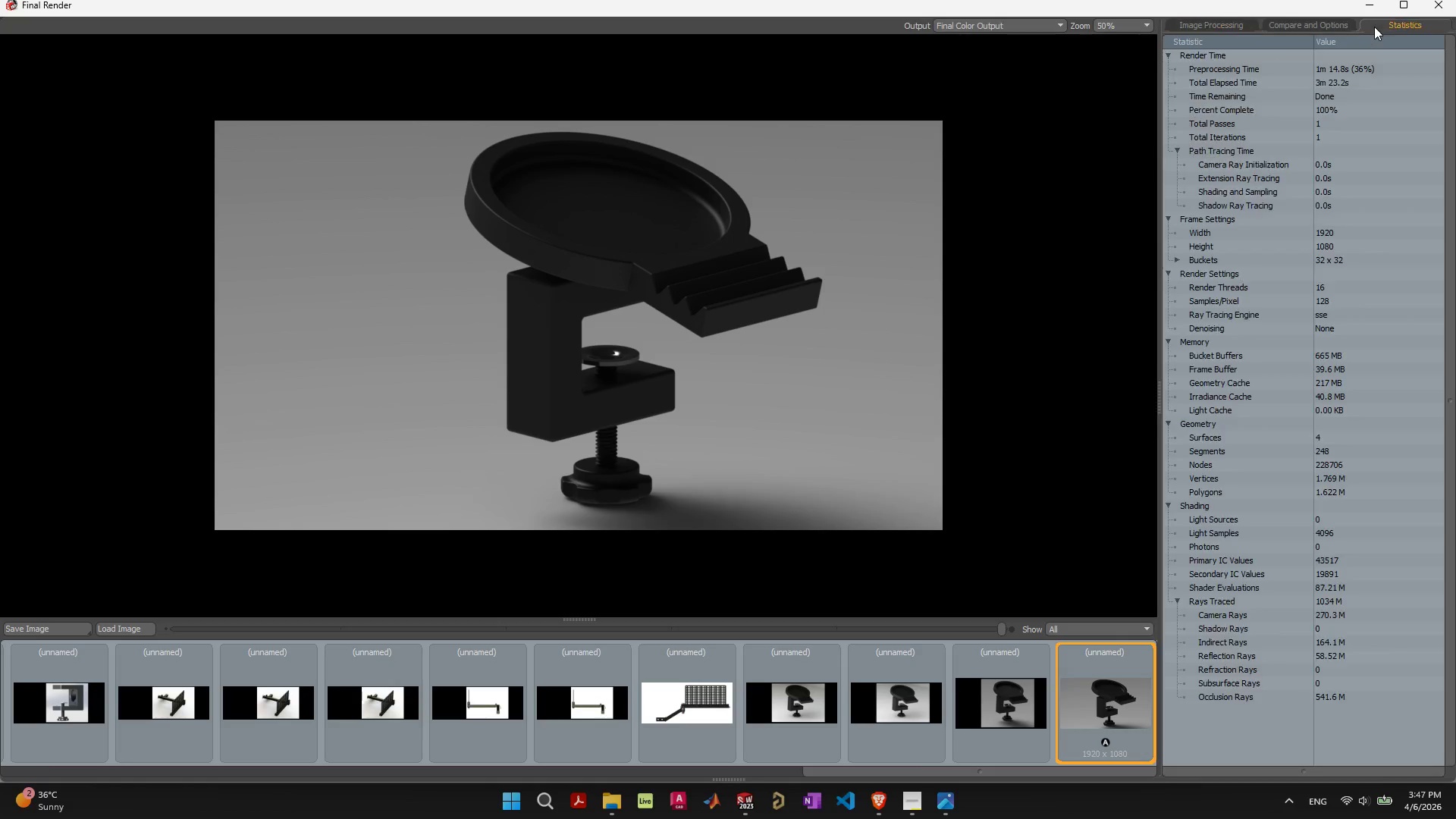 
double_click([1341, 24])
 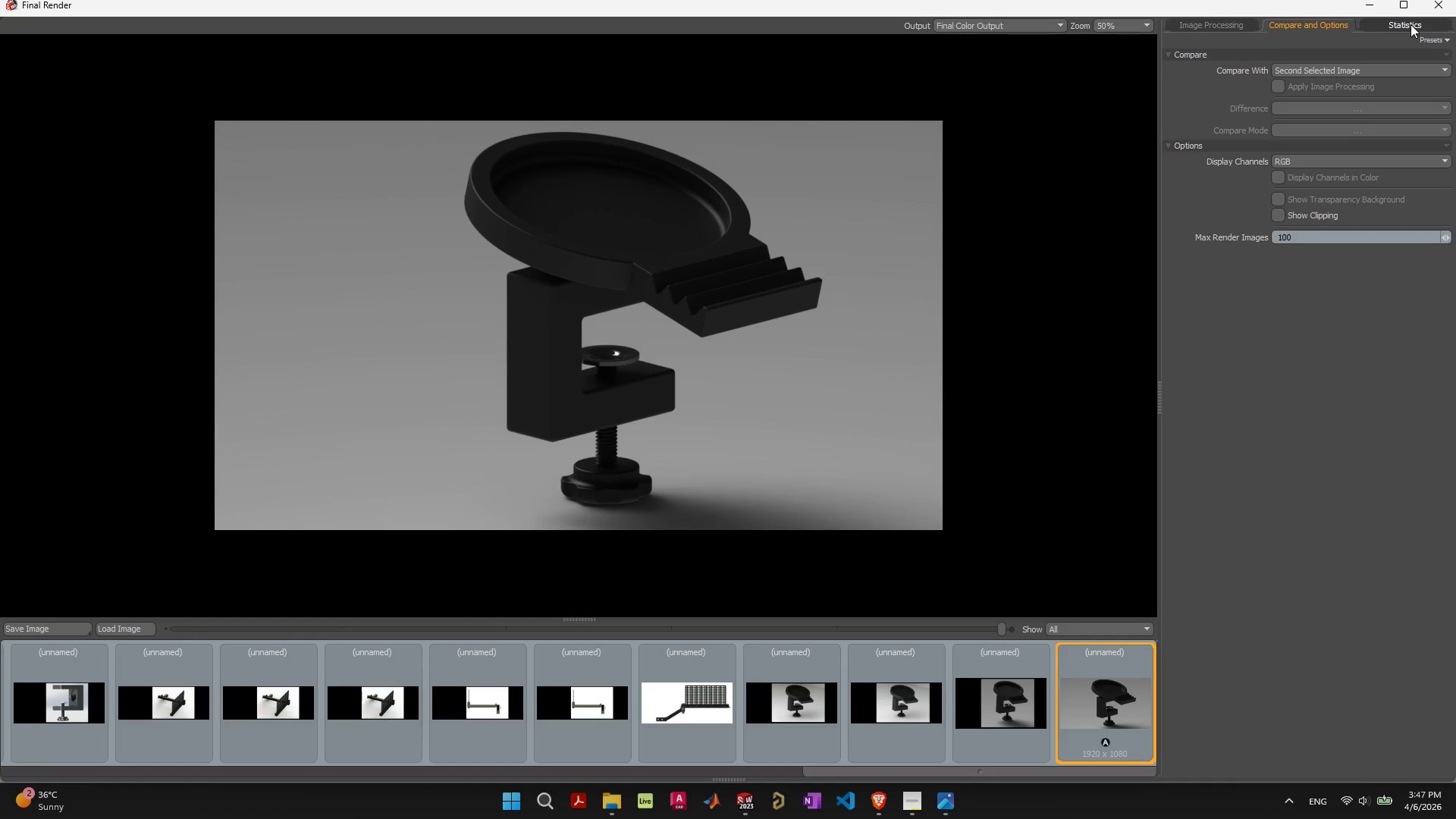 
left_click([1413, 24])
 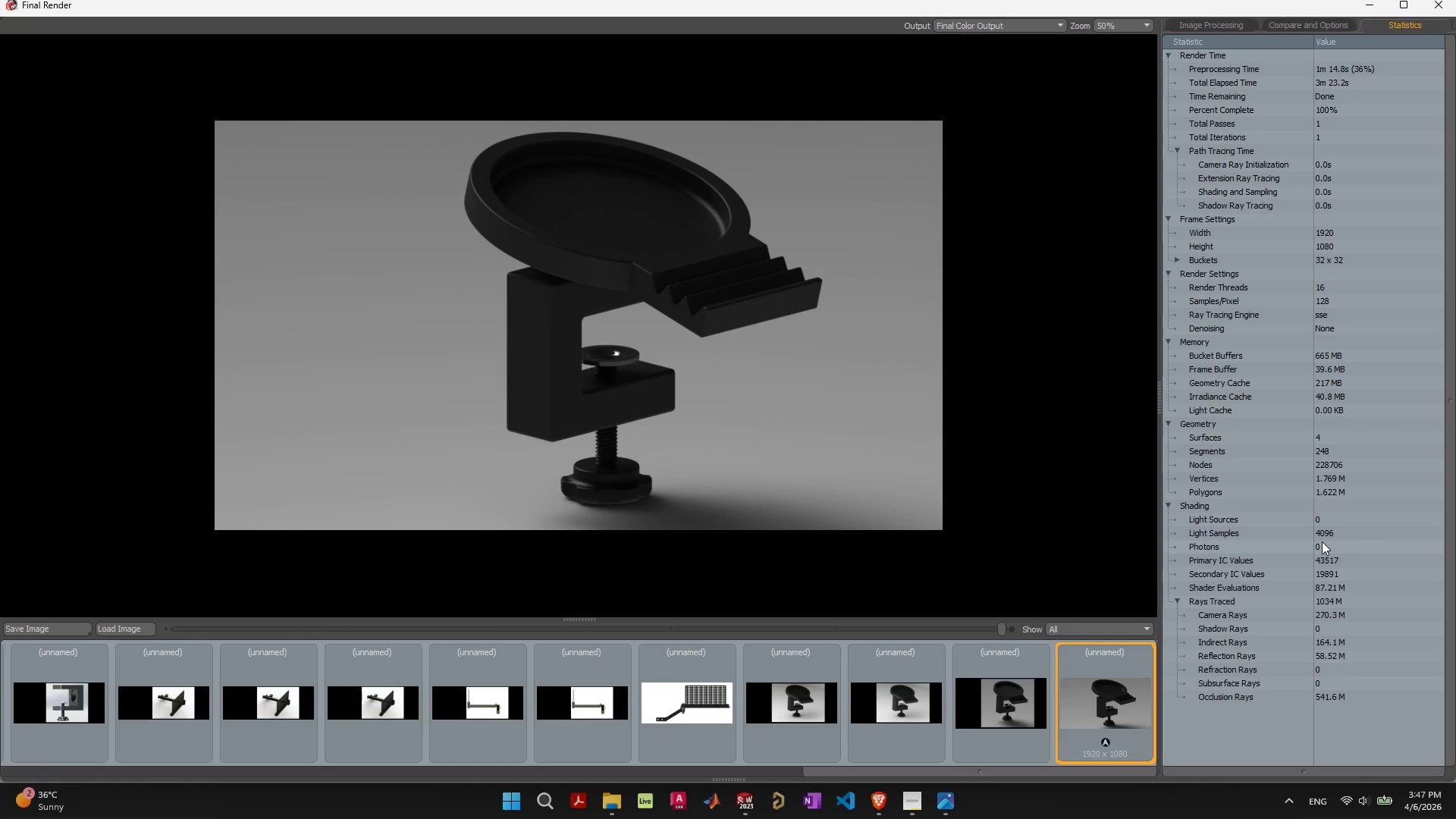 
double_click([1323, 541])
 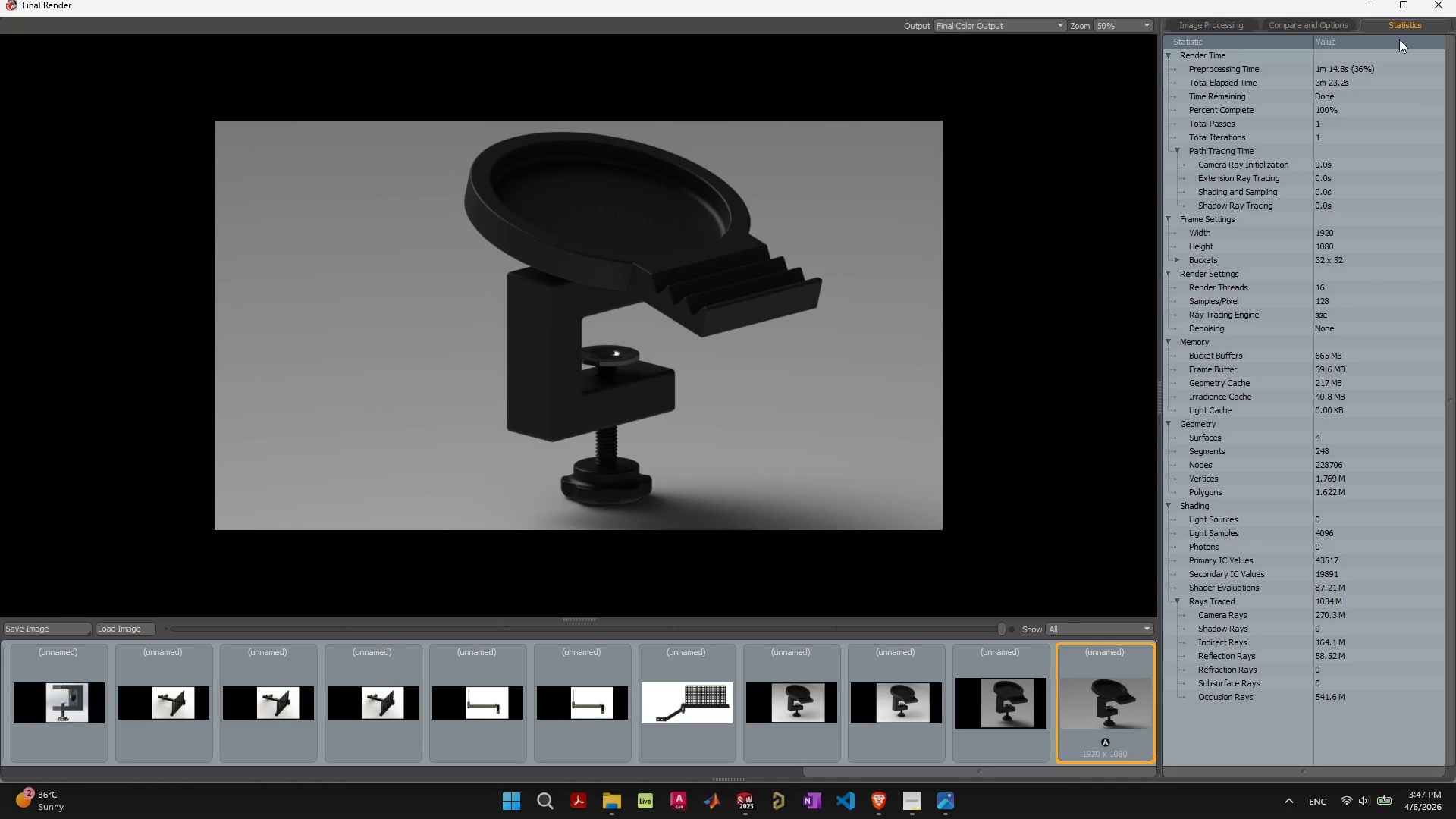 
left_click([1338, 26])
 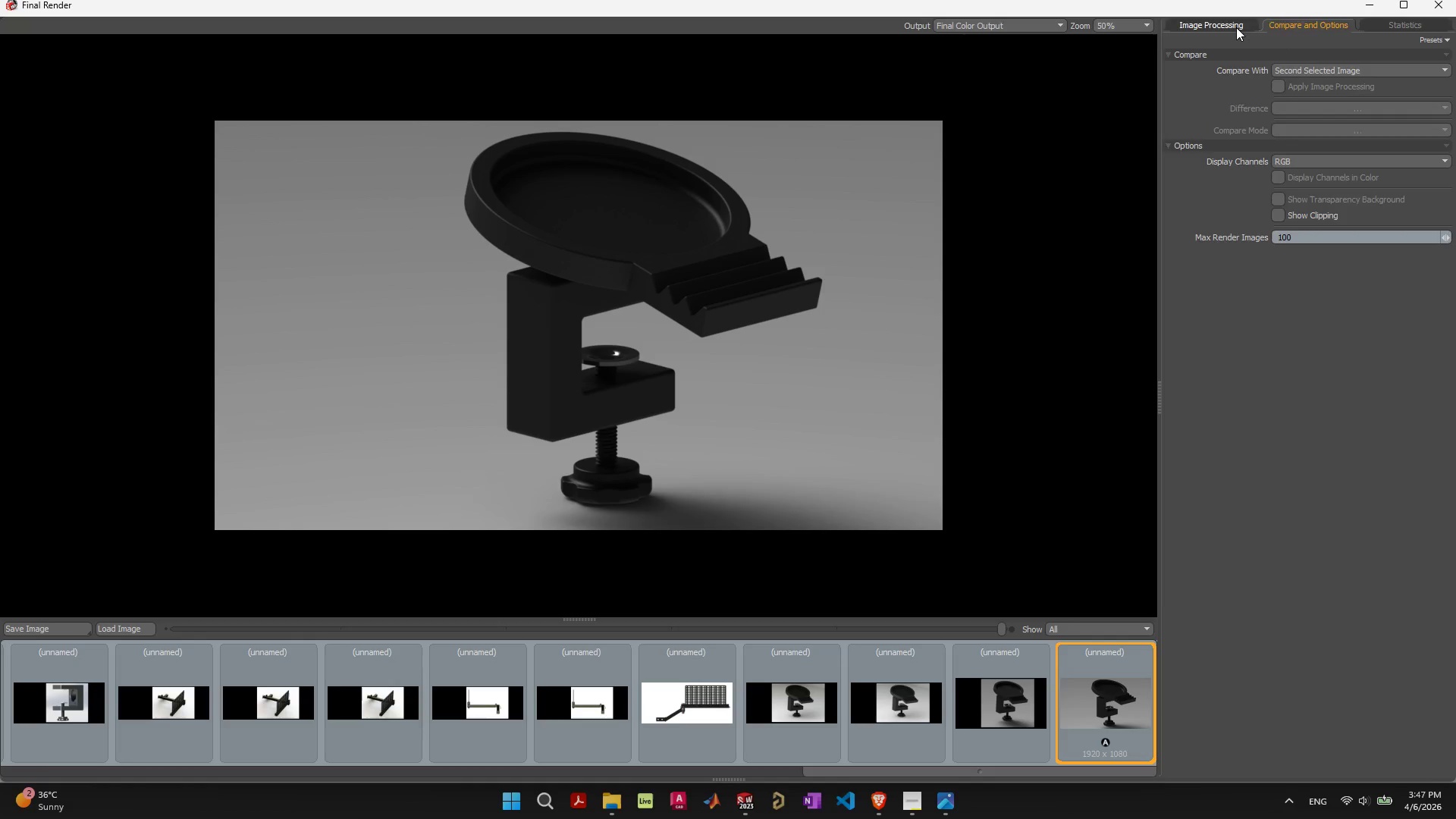 
left_click([1235, 26])
 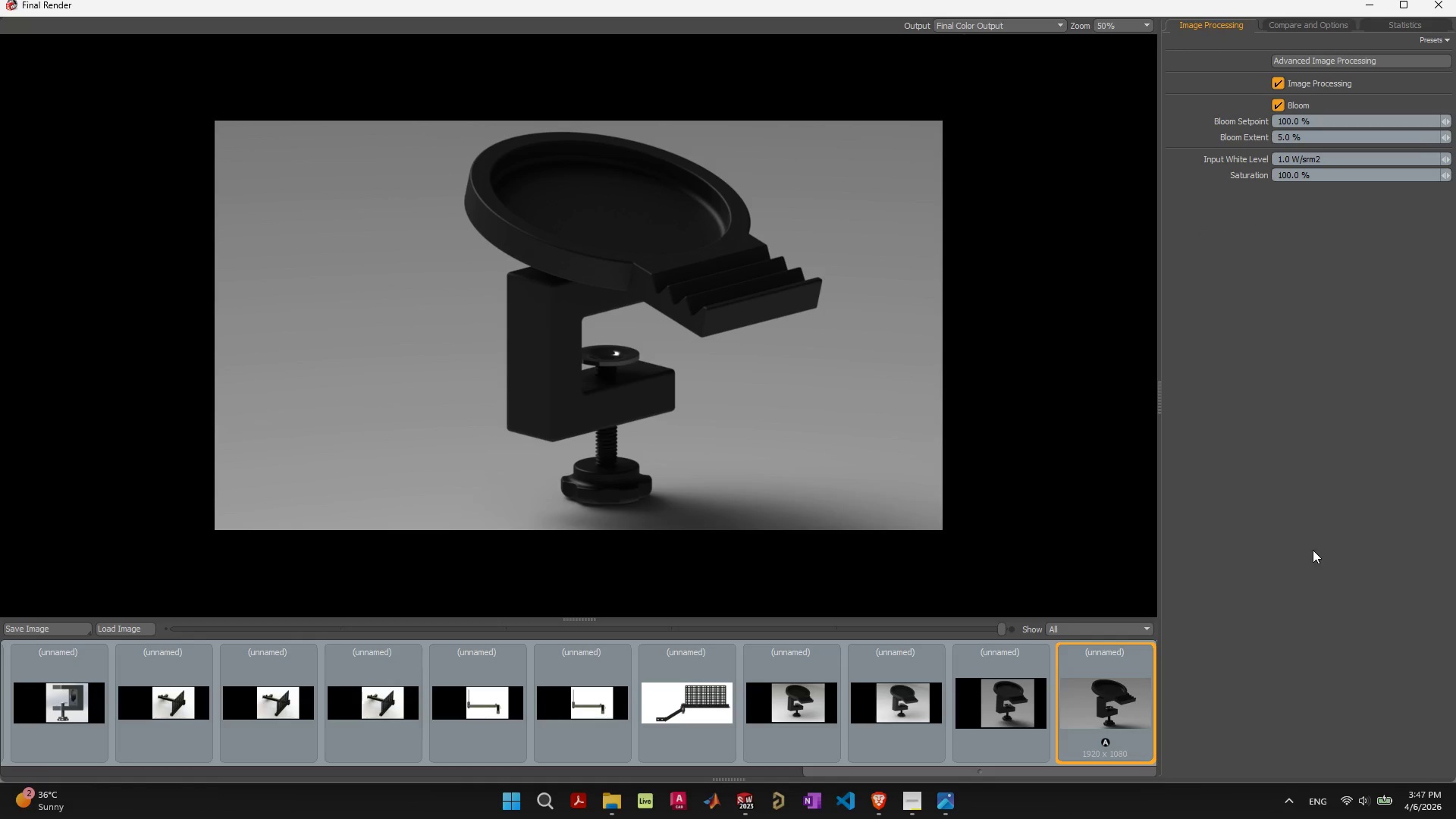 
left_click([1455, 0])
 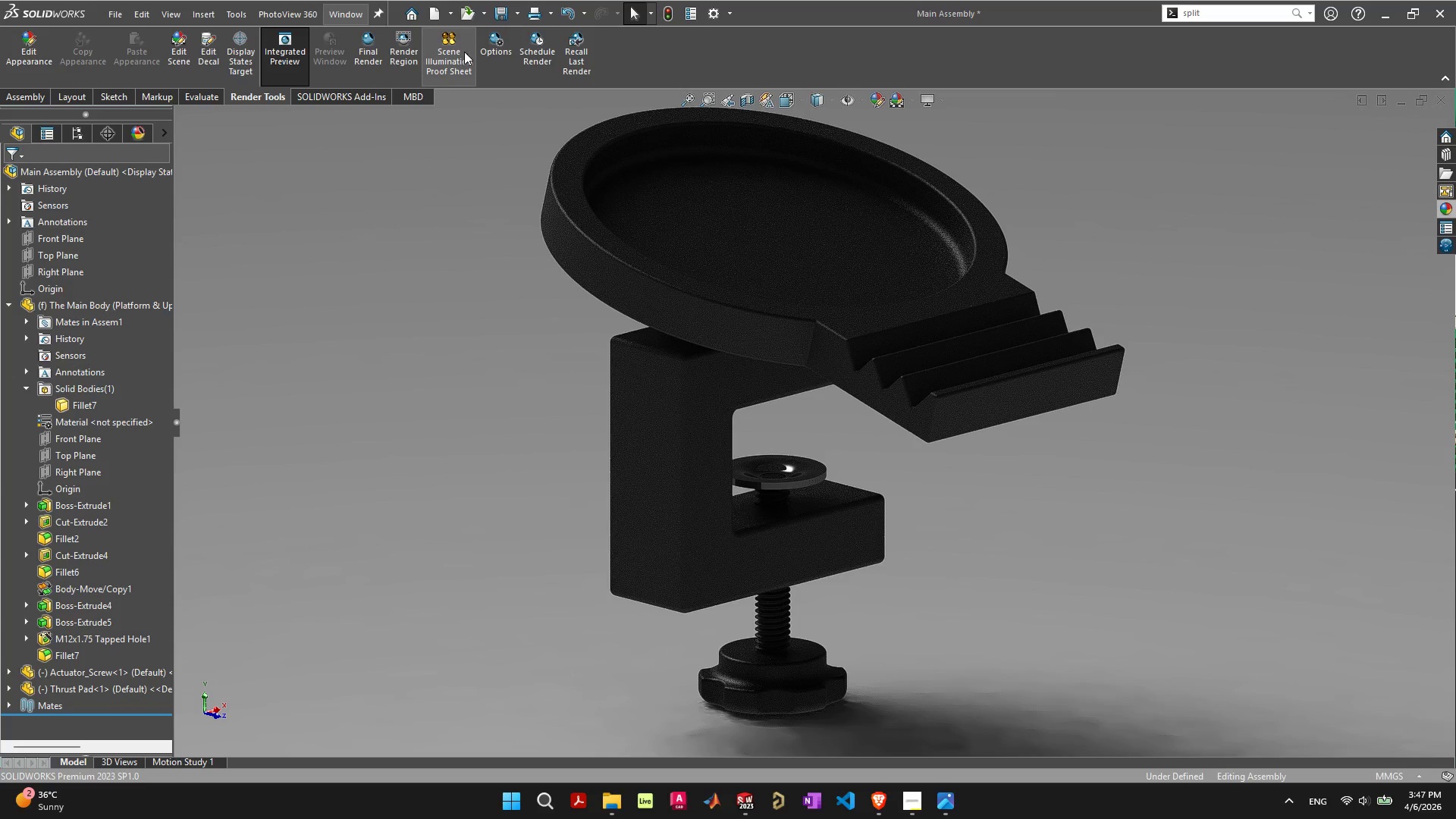 
wait(5.69)
 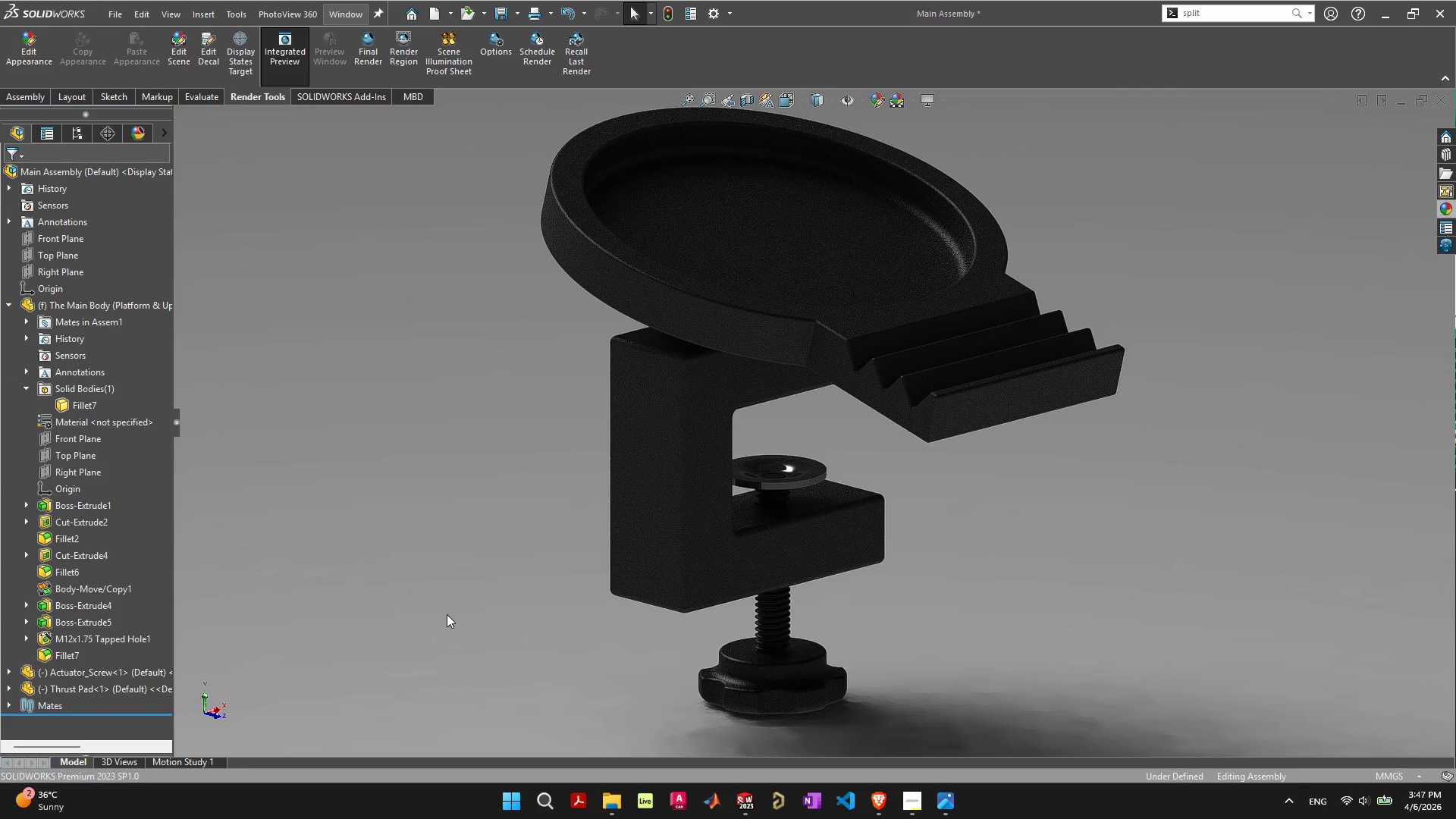 
left_click([484, 68])
 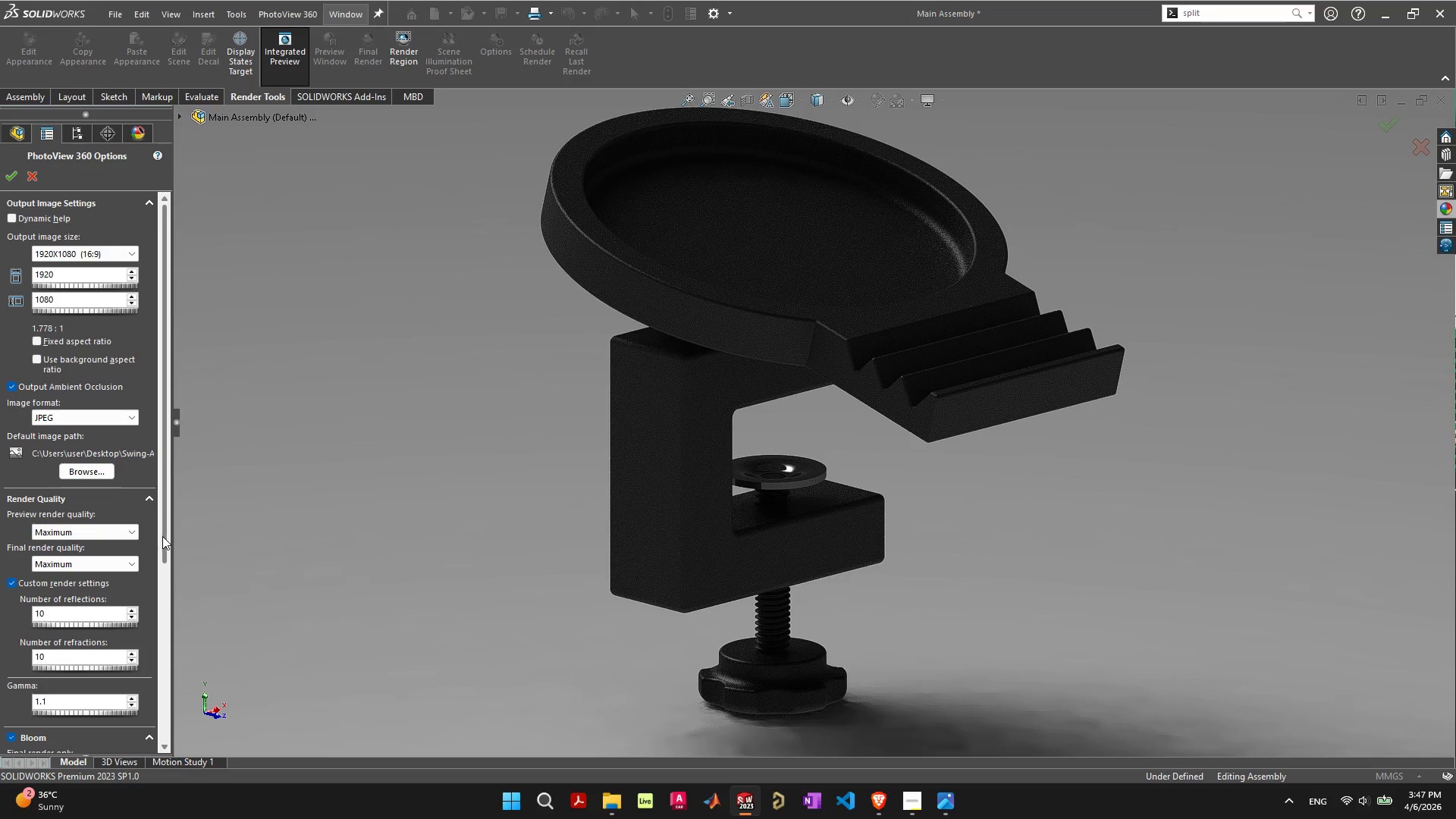 
left_click_drag(start_coordinate=[165, 529], to_coordinate=[156, 725])
 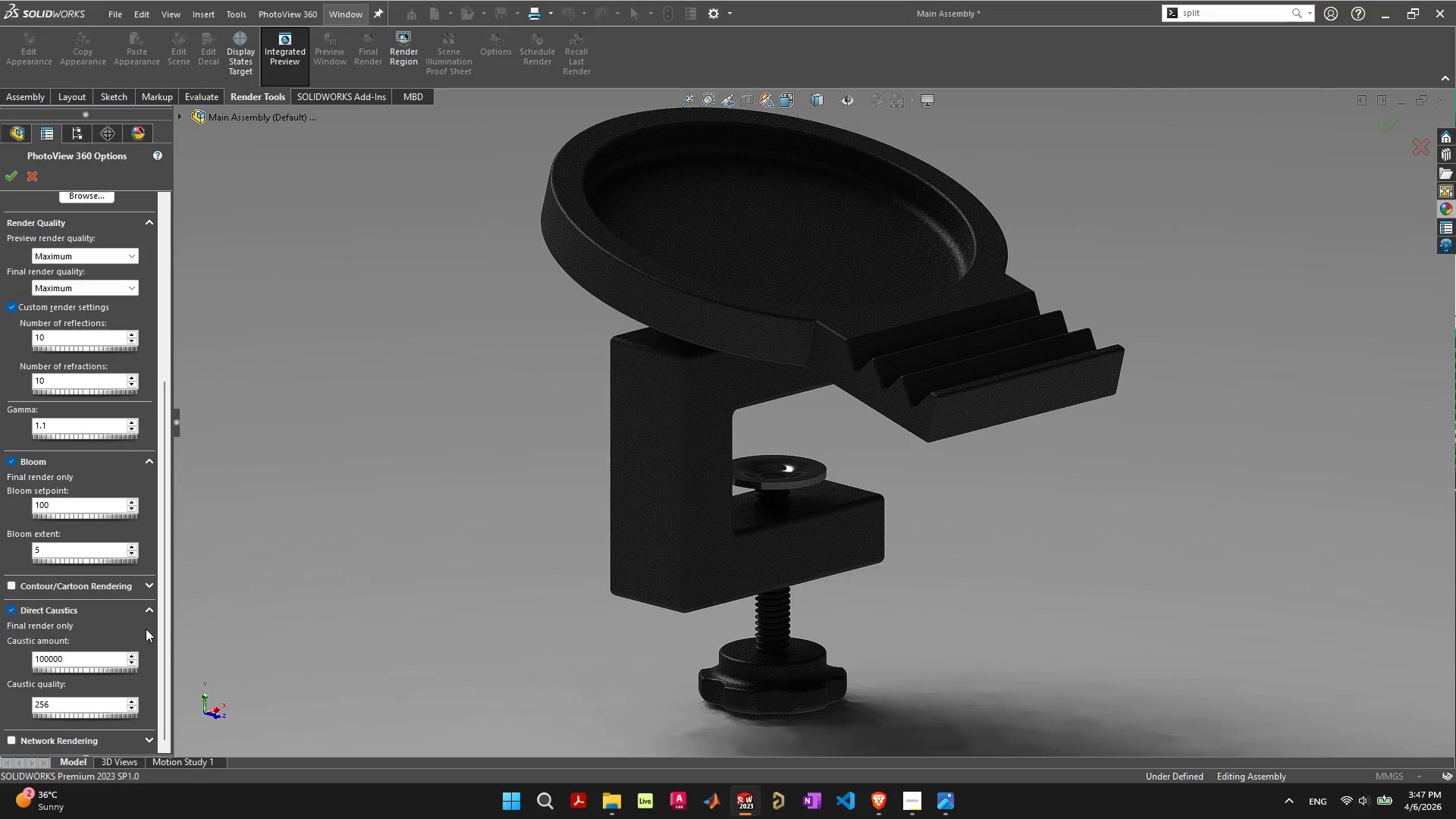 
wait(9.75)
 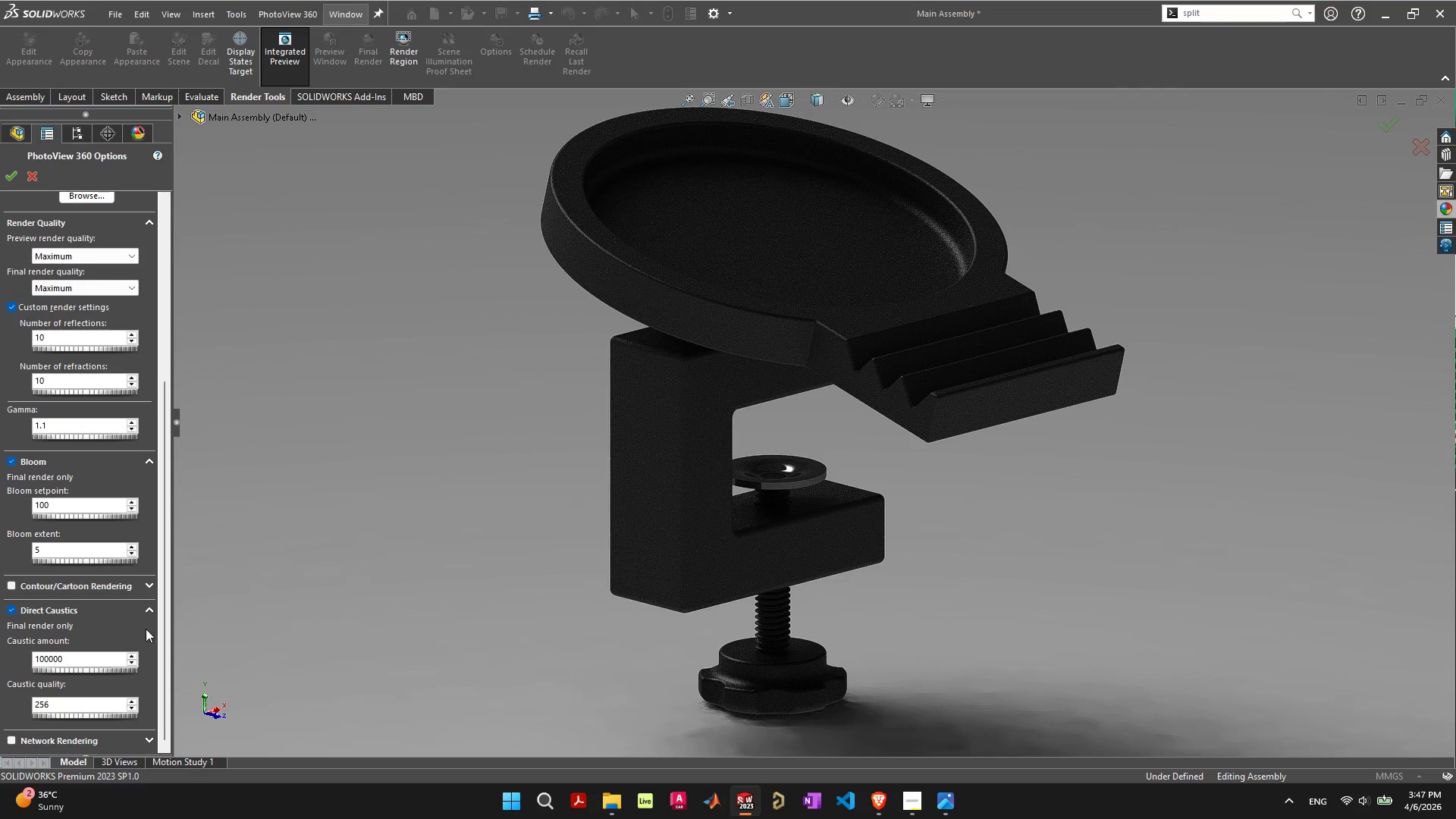 
left_click([11, 174])
 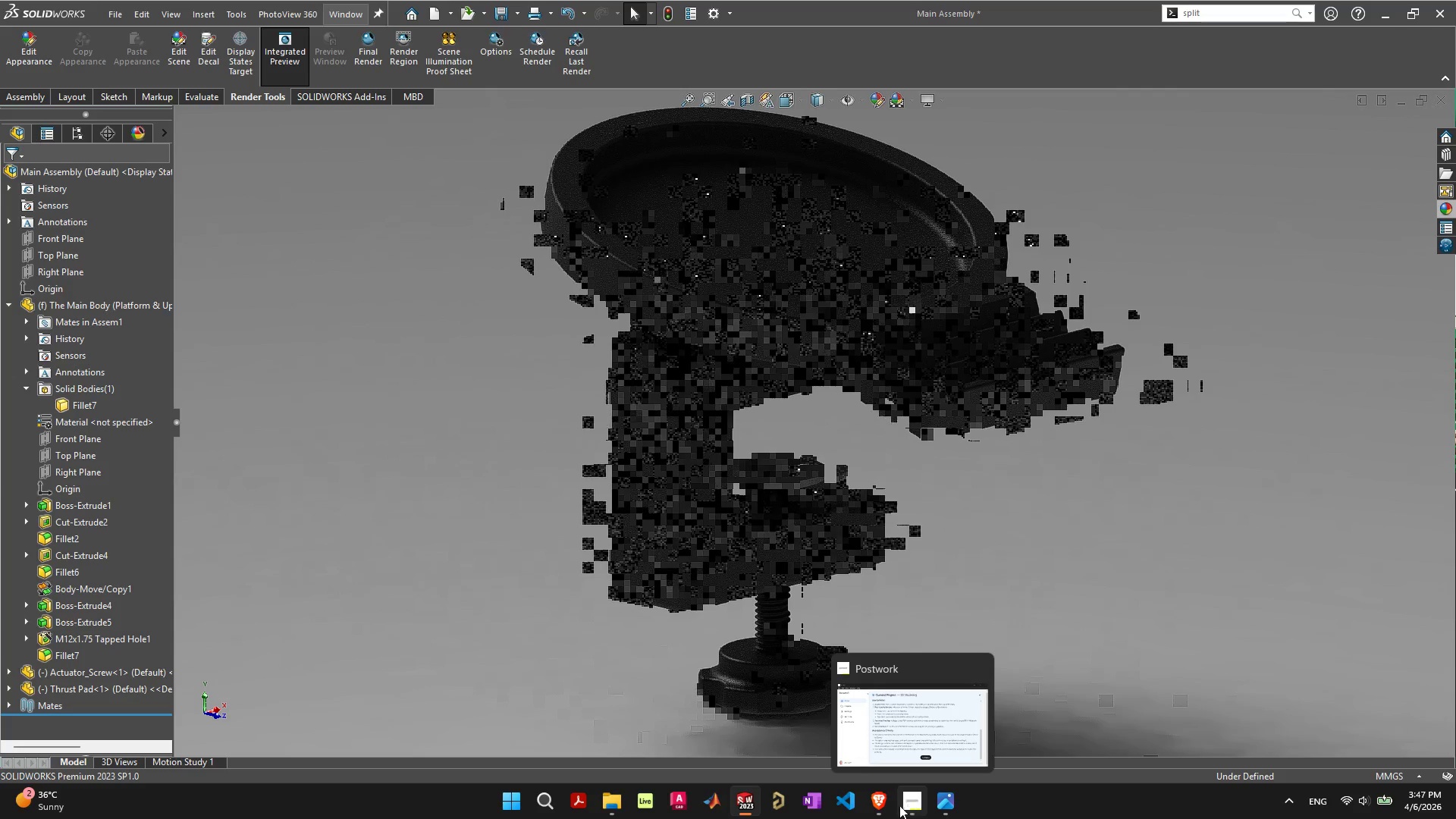 
wait(10.22)
 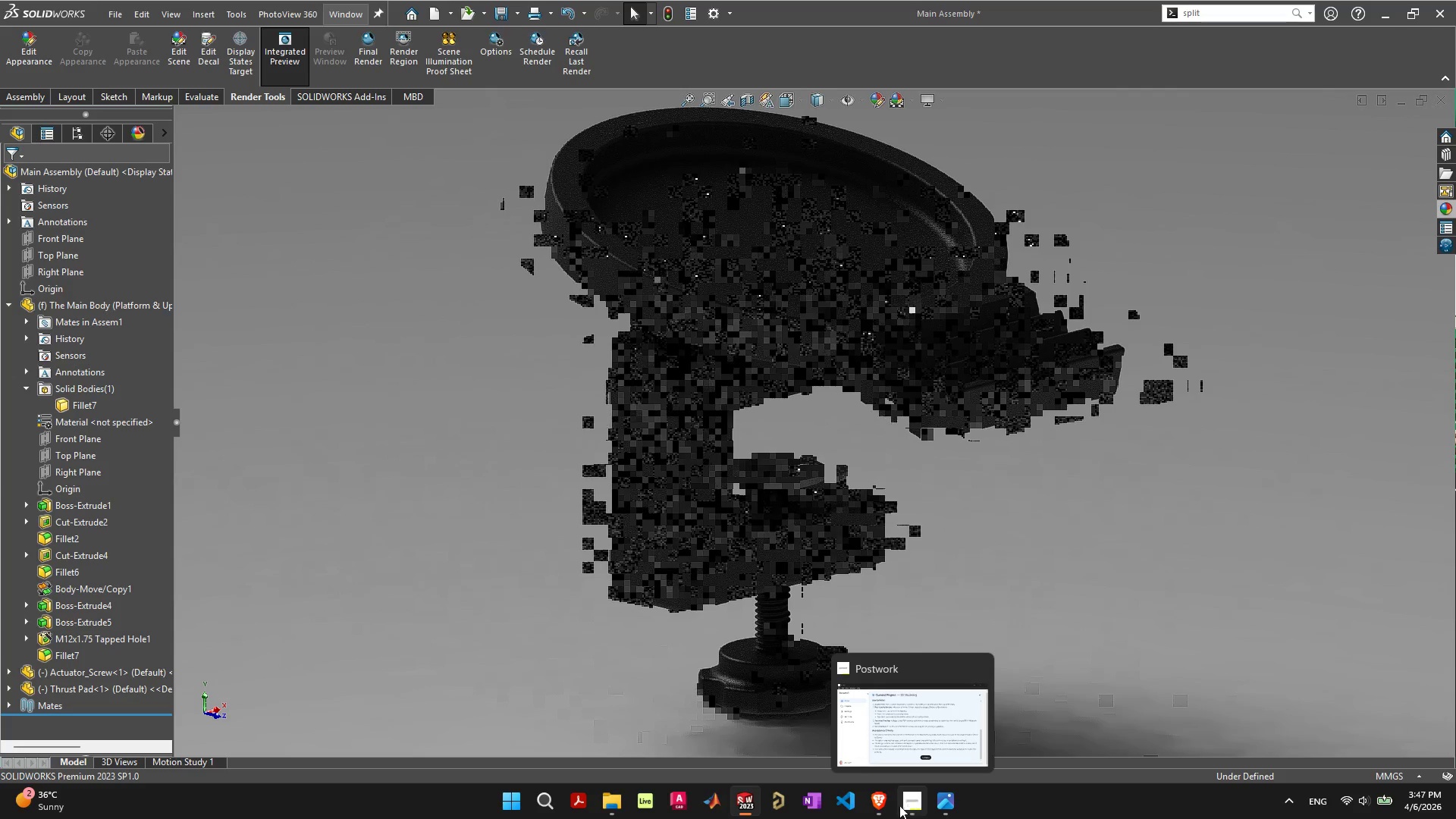 
left_click([372, 49])
 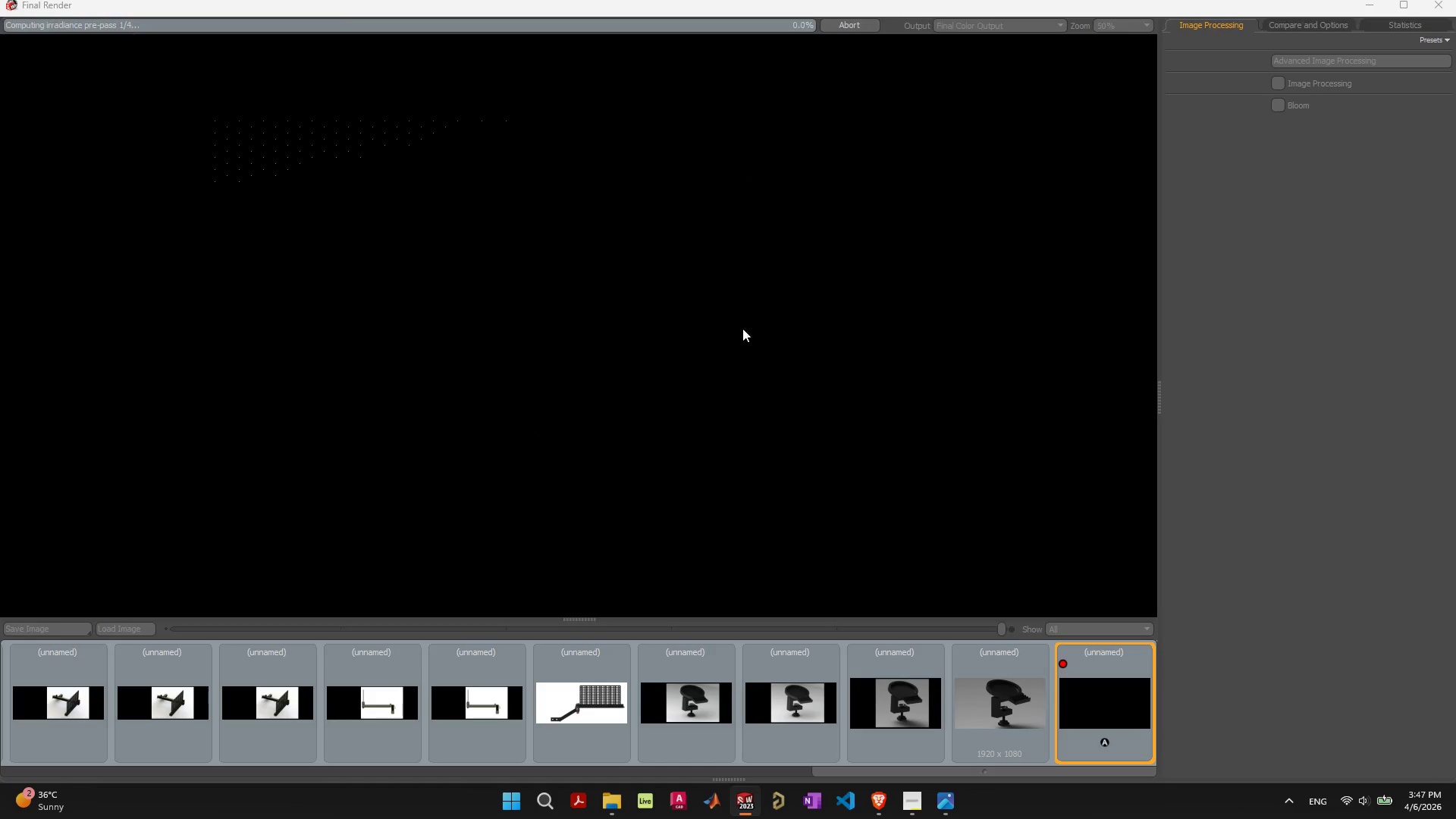 
left_click([845, 22])
 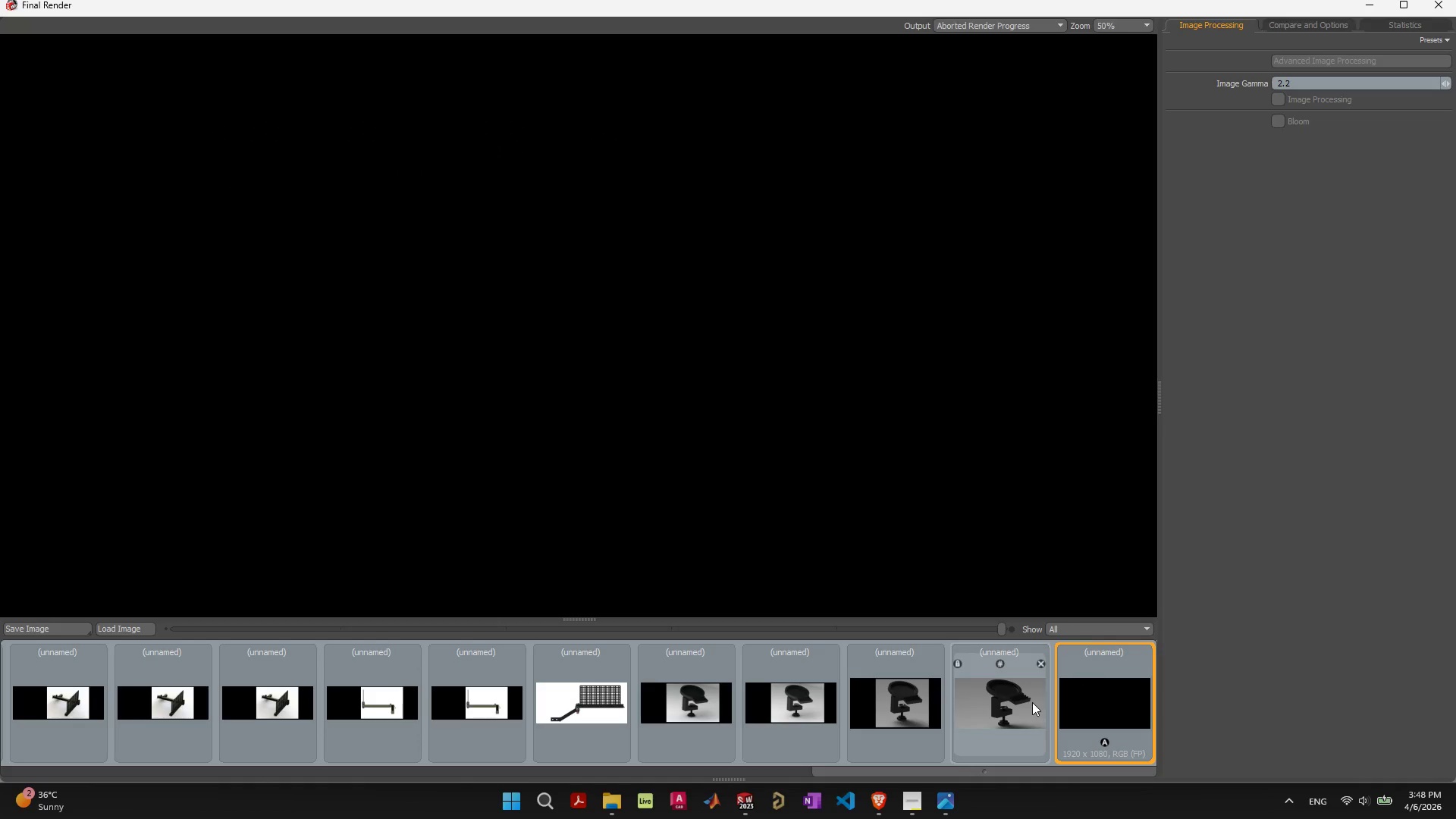 
left_click([1014, 718])
 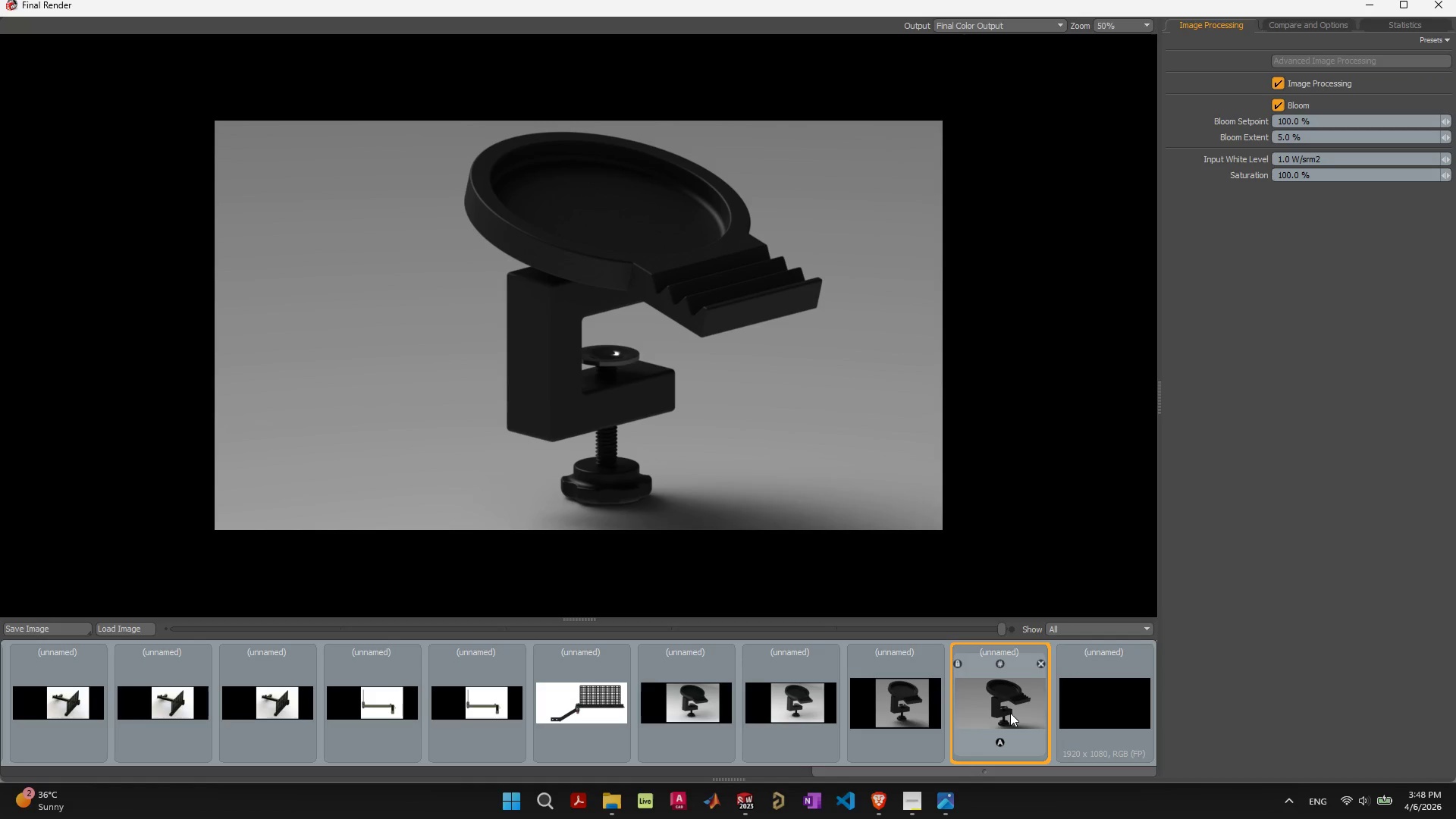 
right_click([1010, 713])
 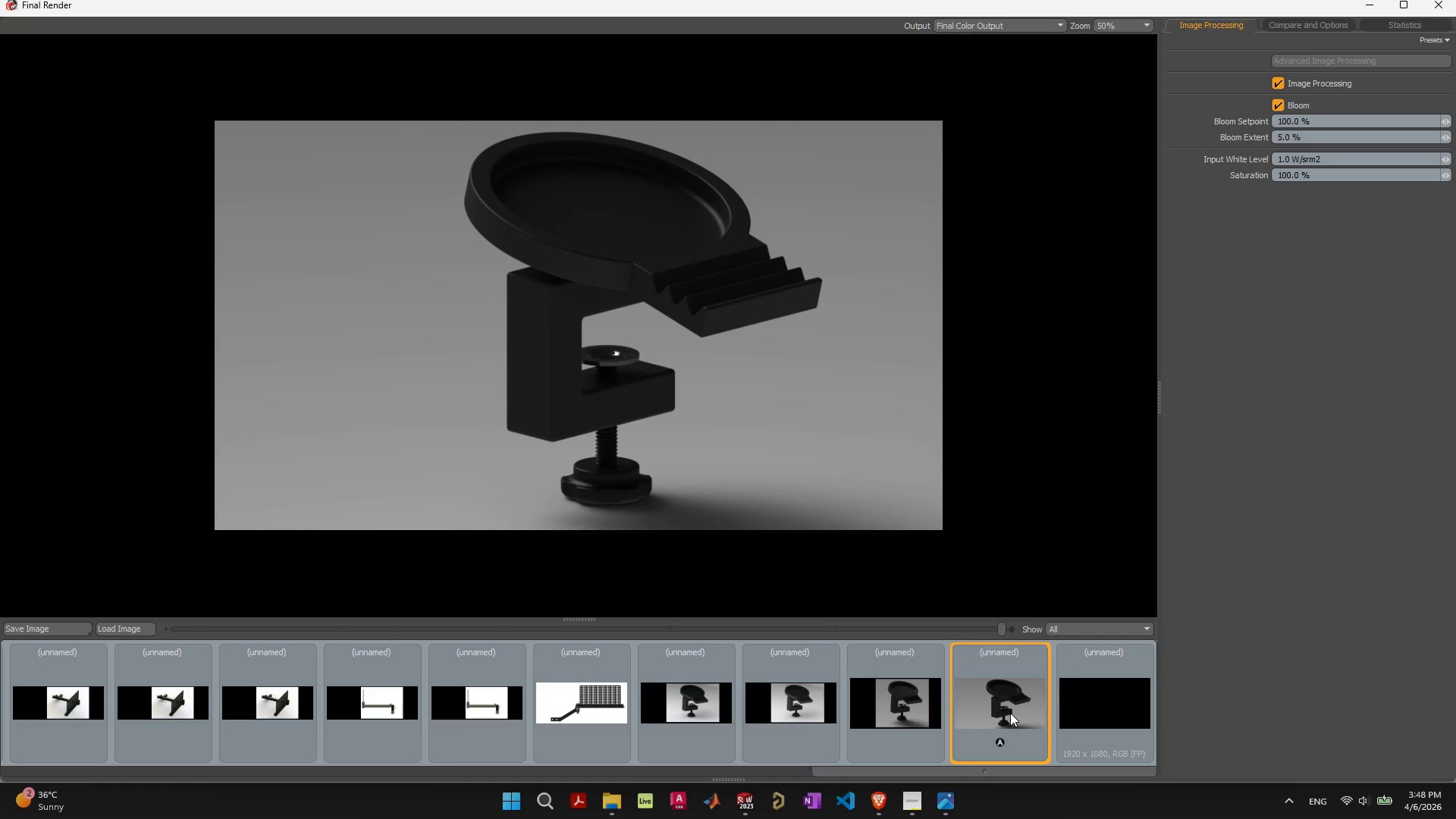 
left_click([1010, 713])
 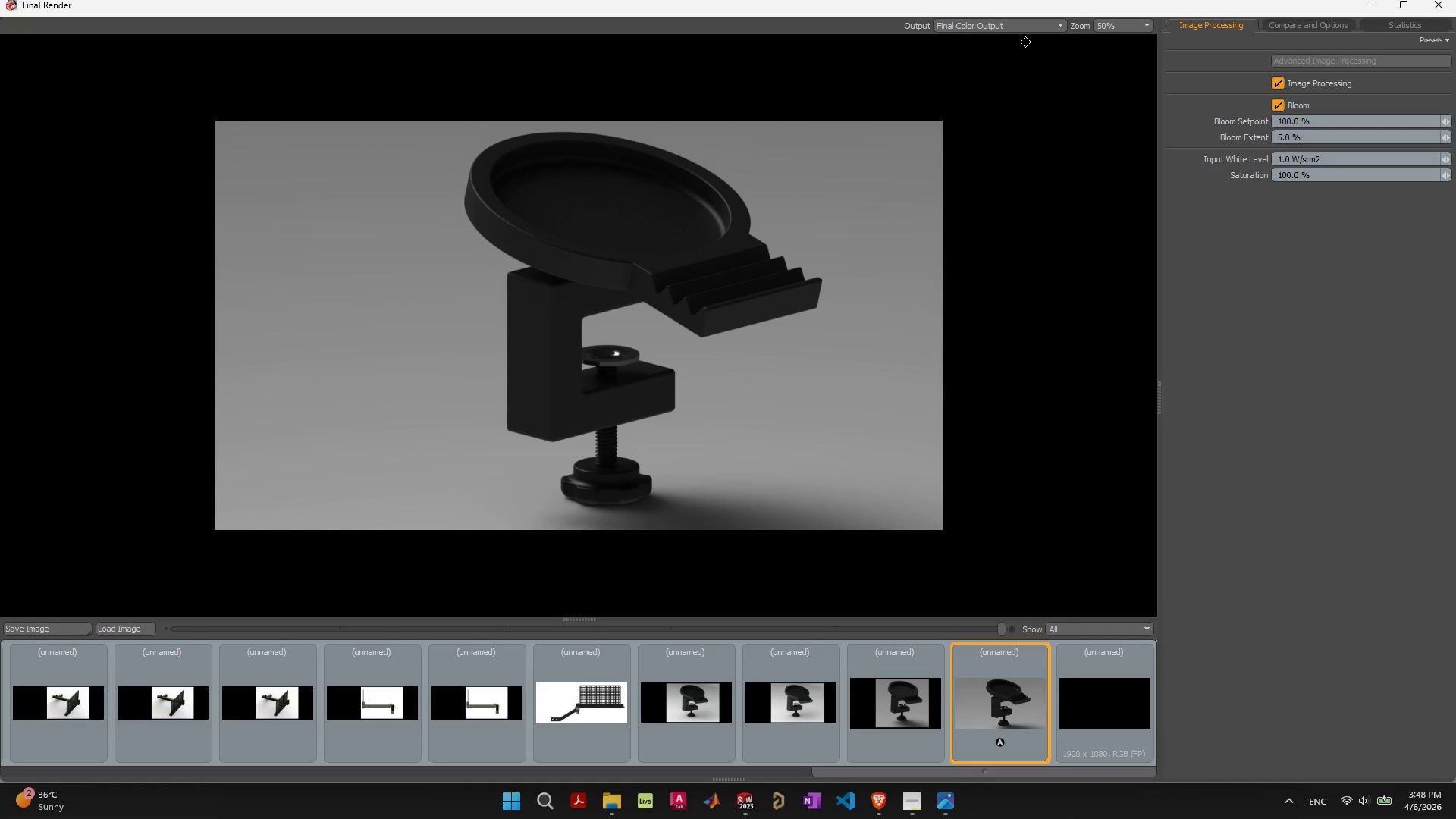 
left_click([1109, 26])
 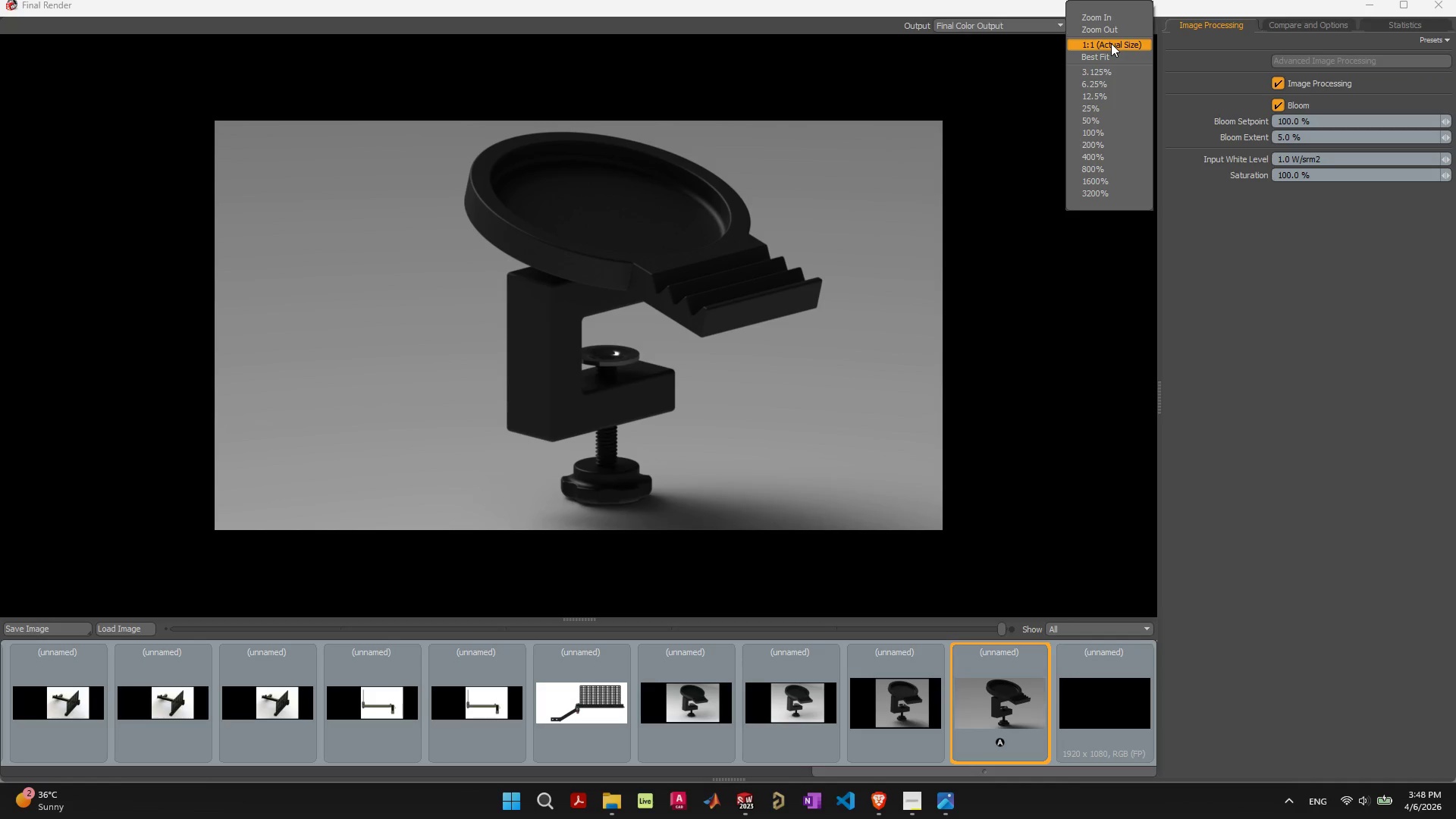 
left_click([1111, 43])
 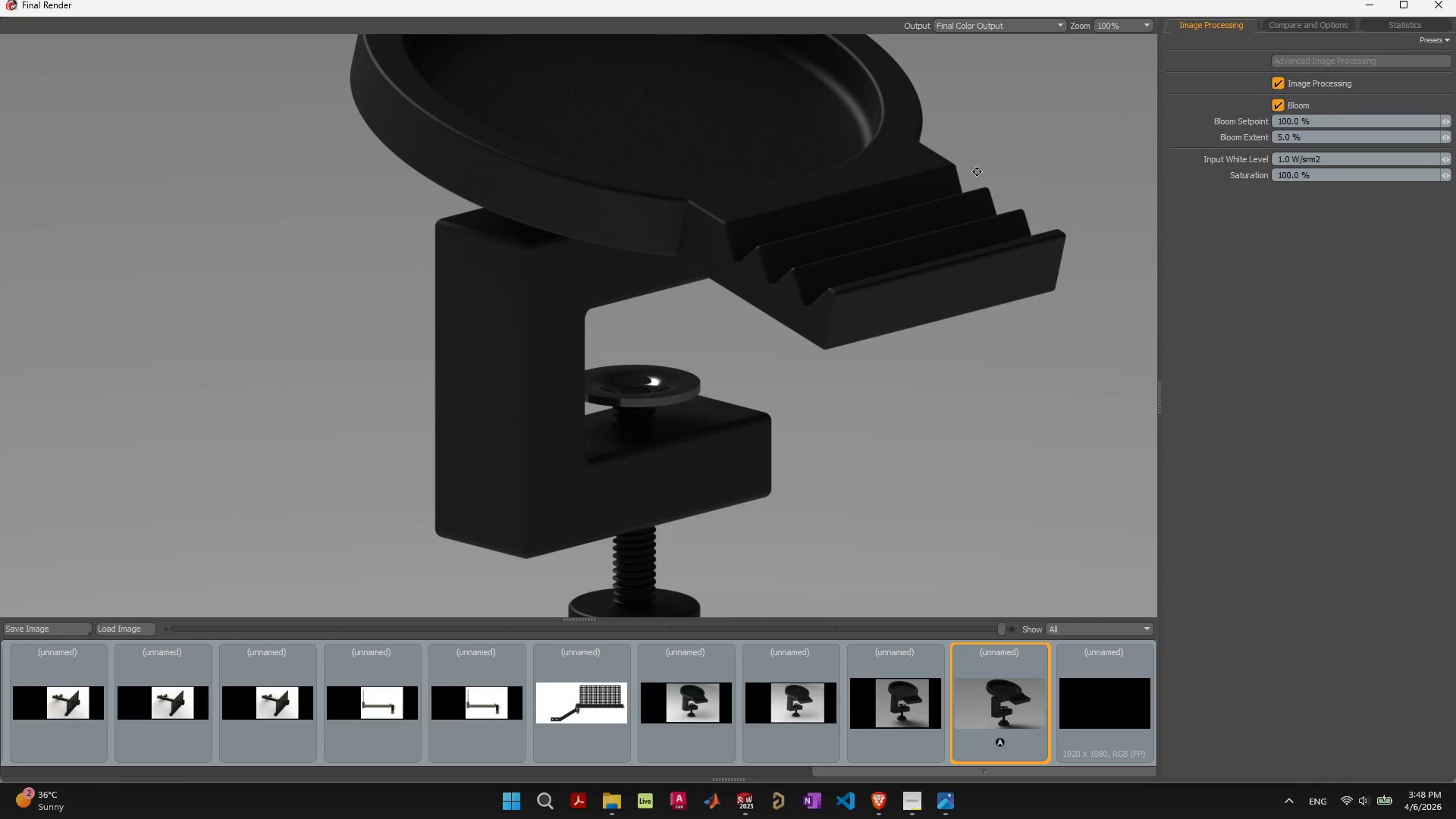 
scroll: coordinate [977, 171], scroll_direction: up, amount: 2.0
 